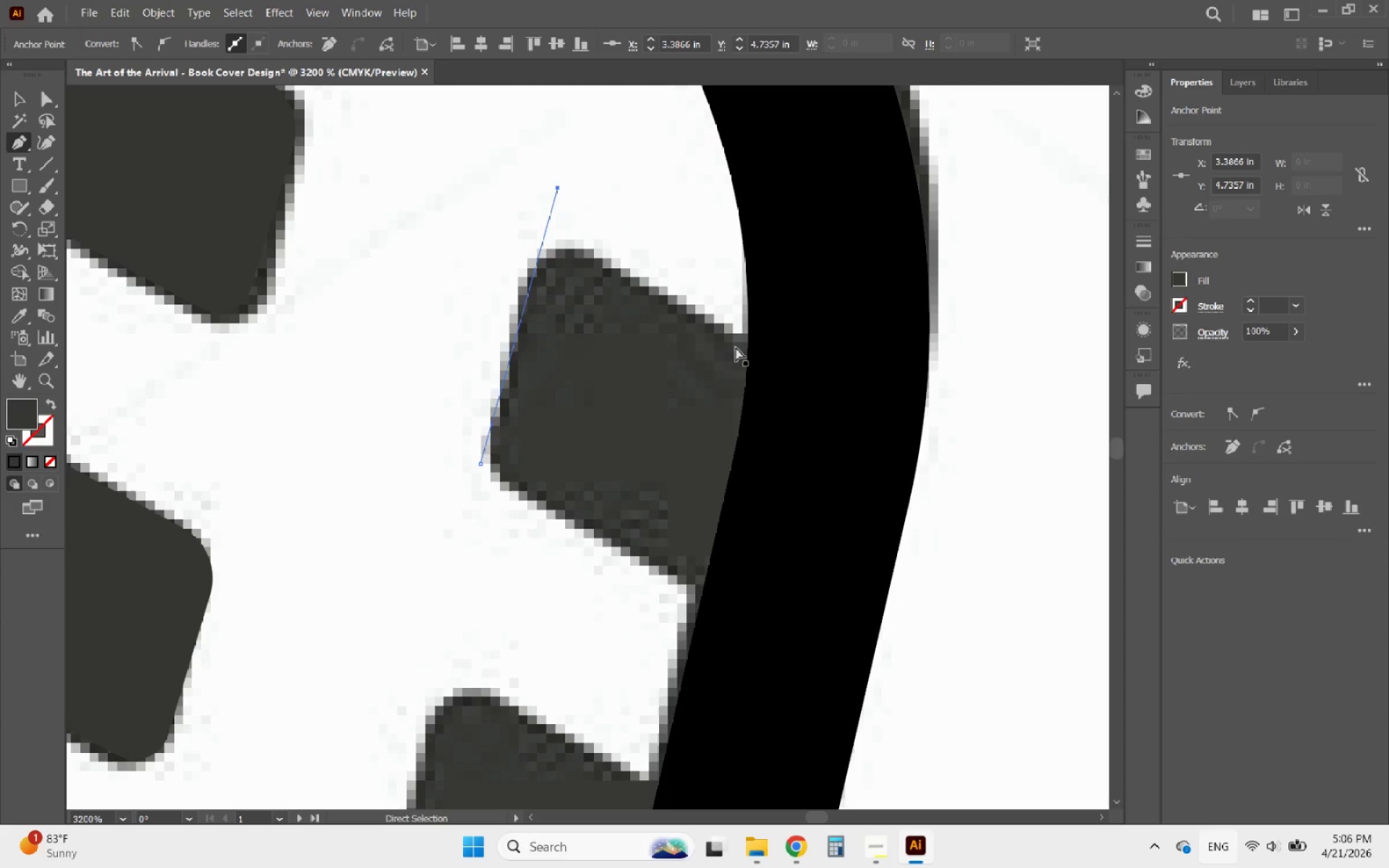 
key(Control+Z)
 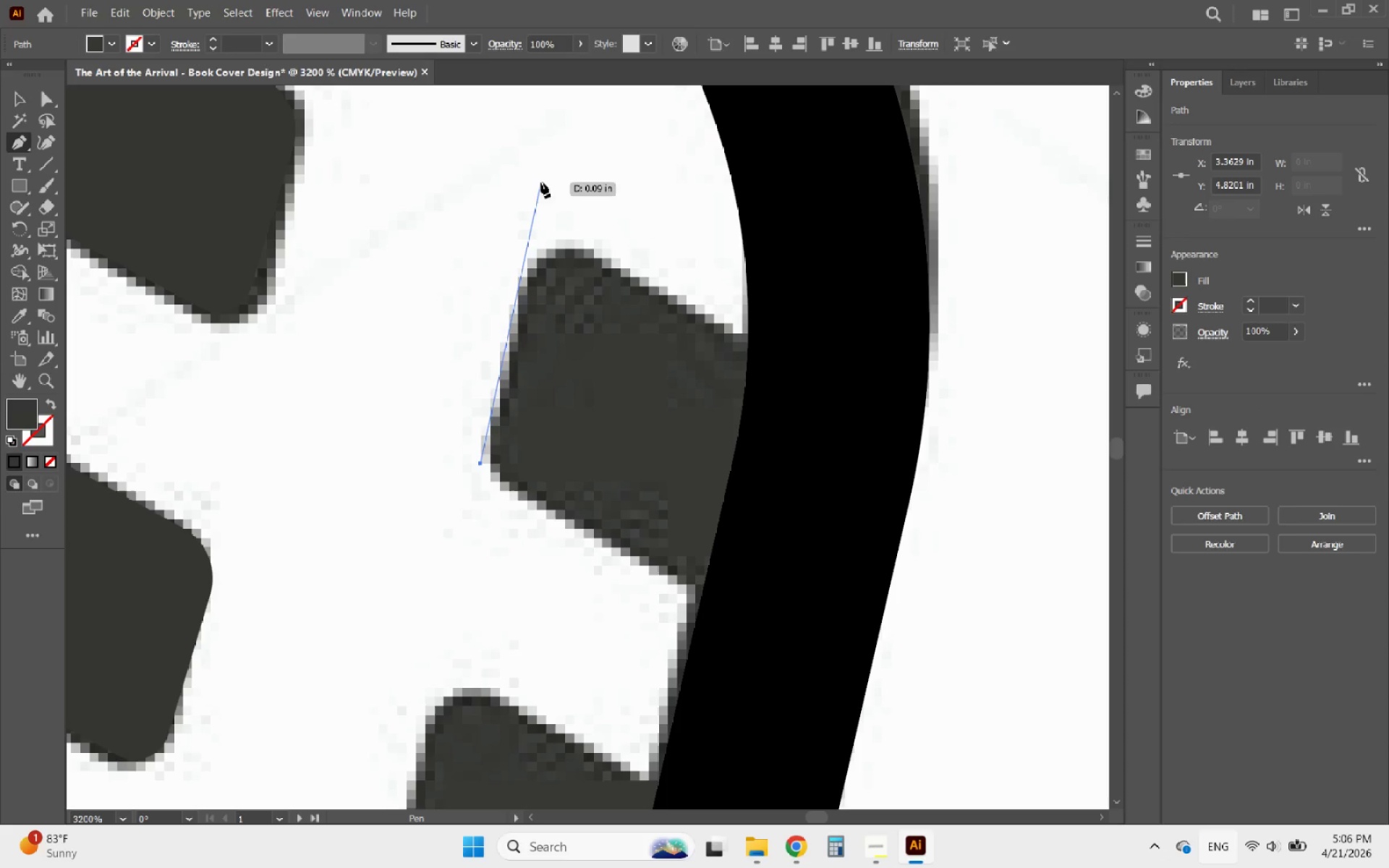 
left_click([540, 183])
 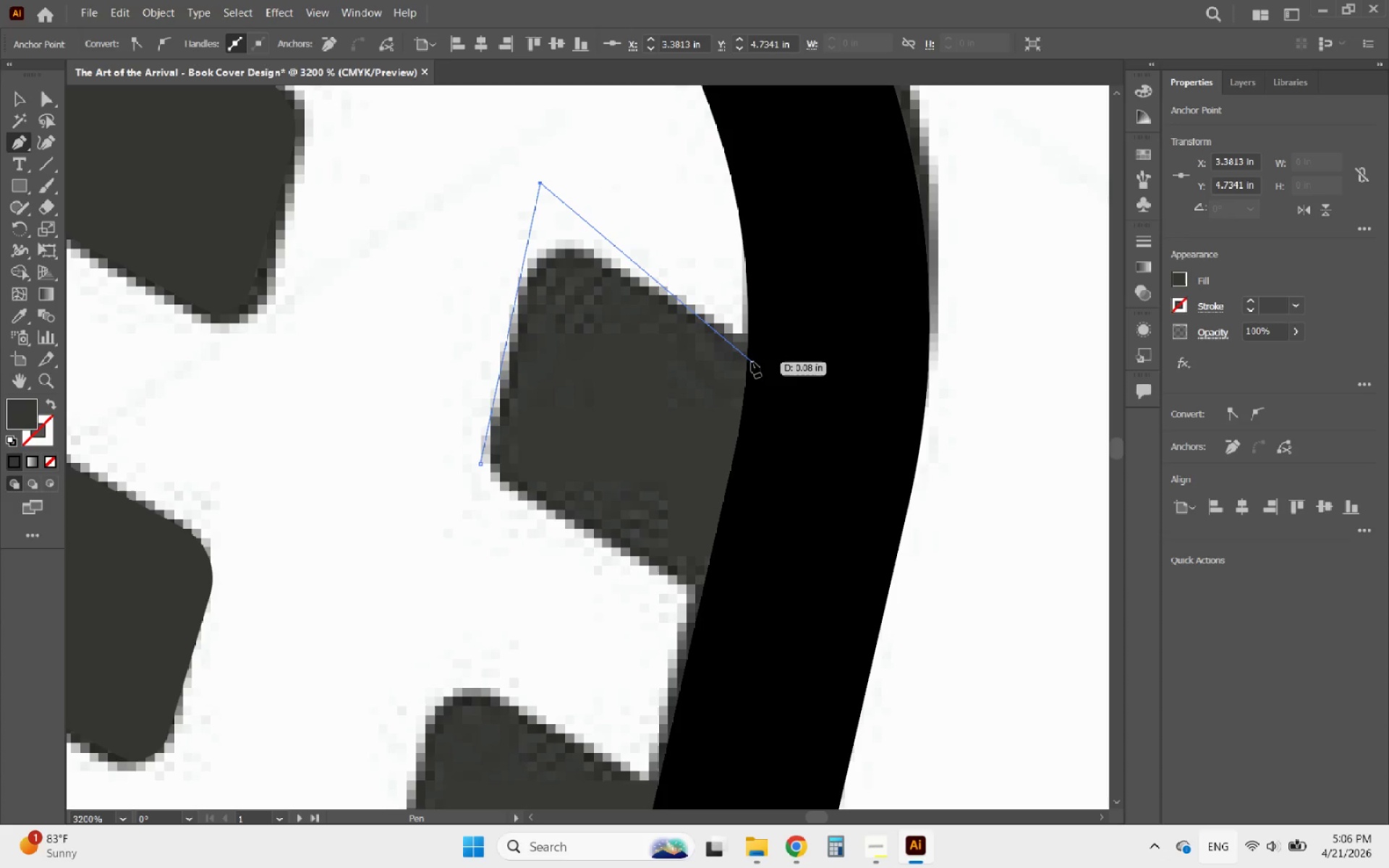 
key(Control+ControlLeft)
 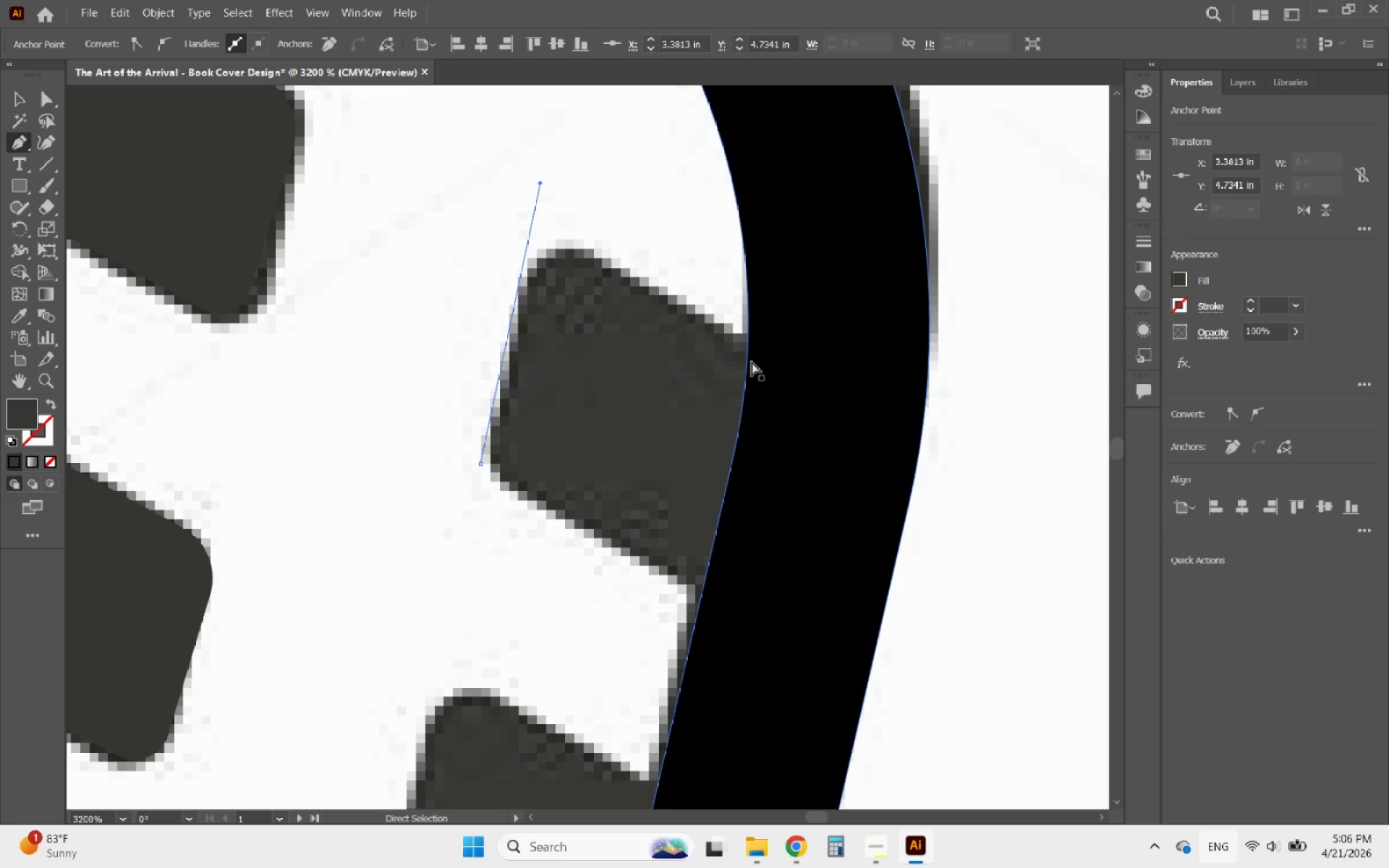 
key(Control+Z)
 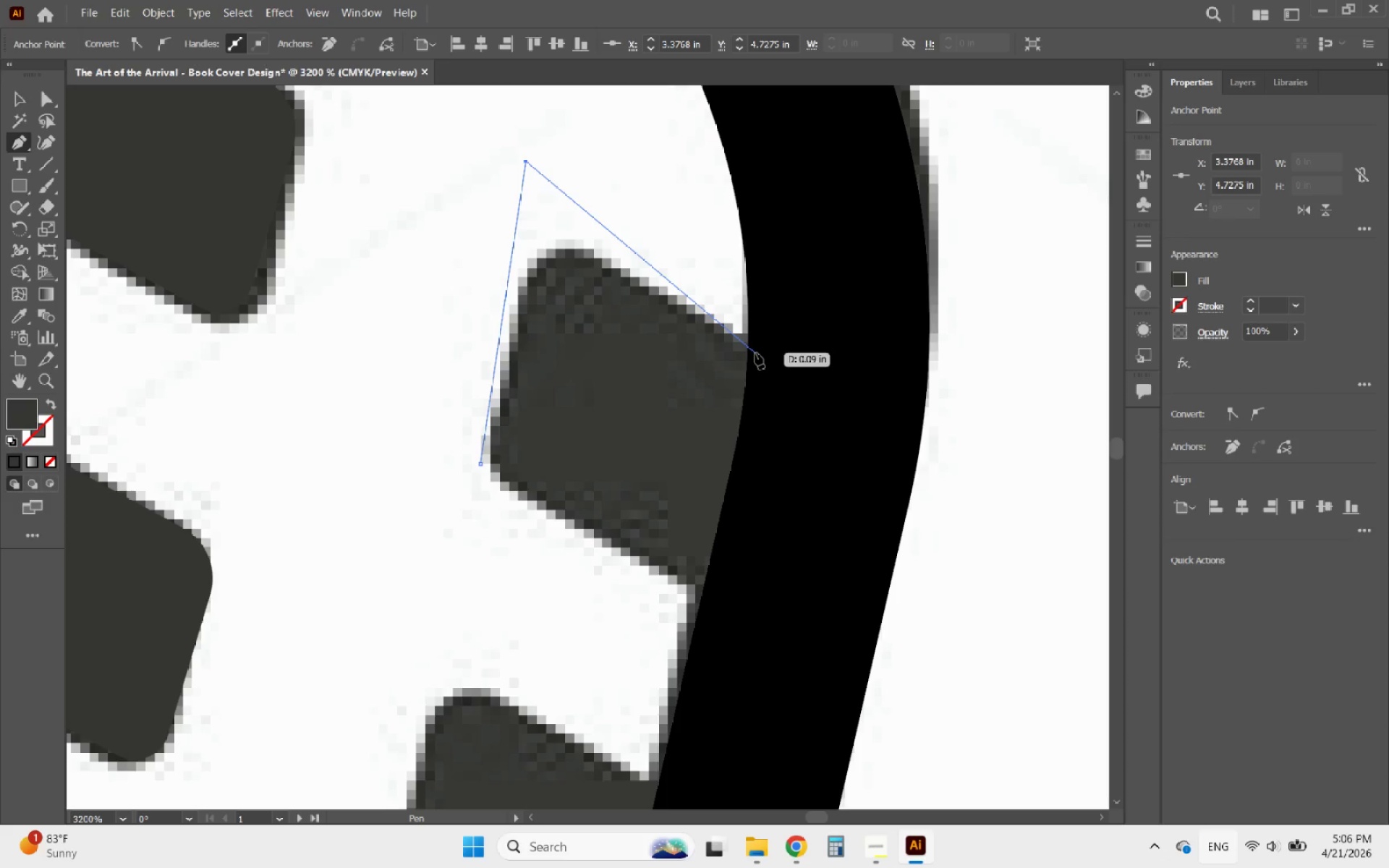 
wait(6.83)
 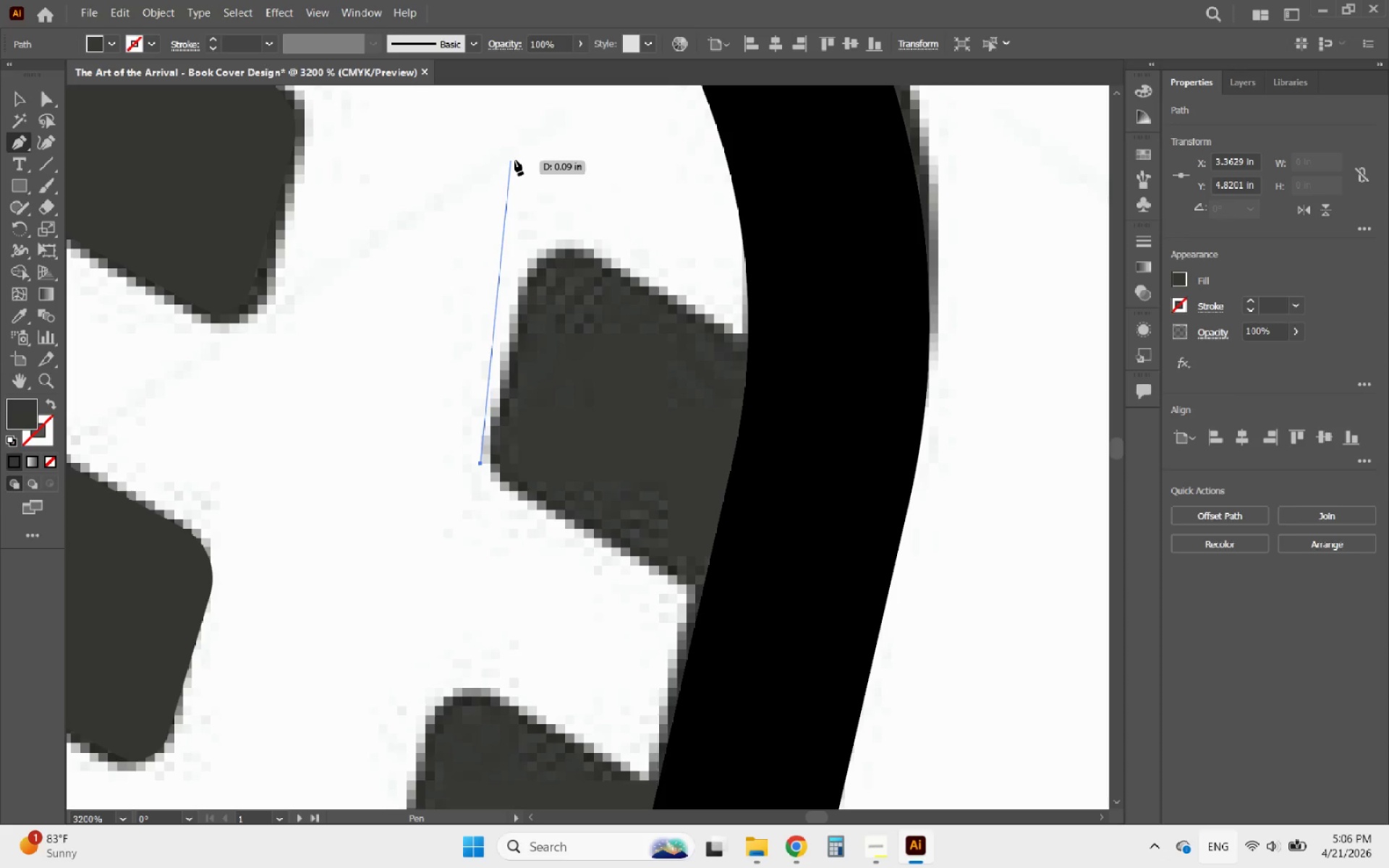 
left_click([813, 398])
 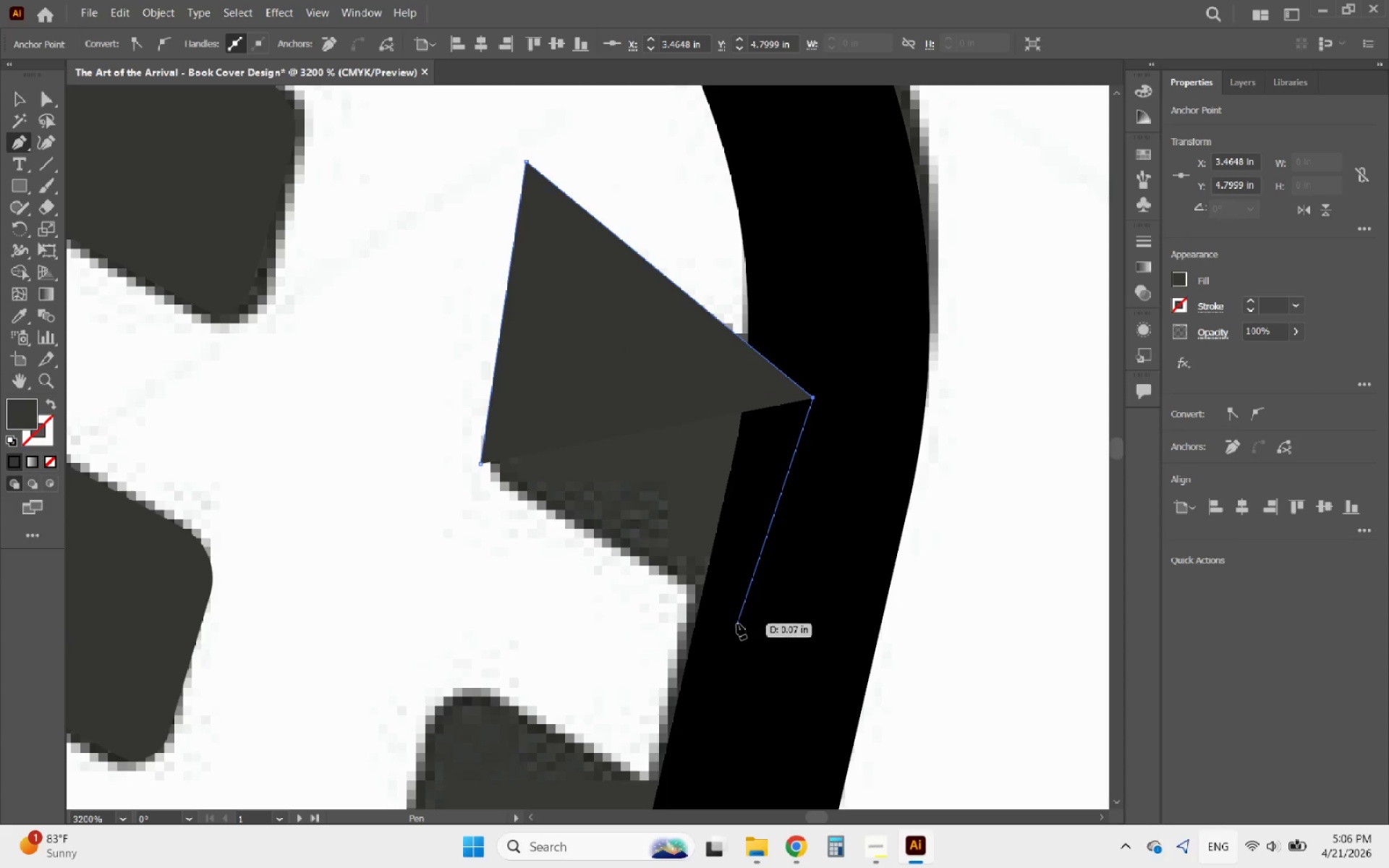 
wait(7.58)
 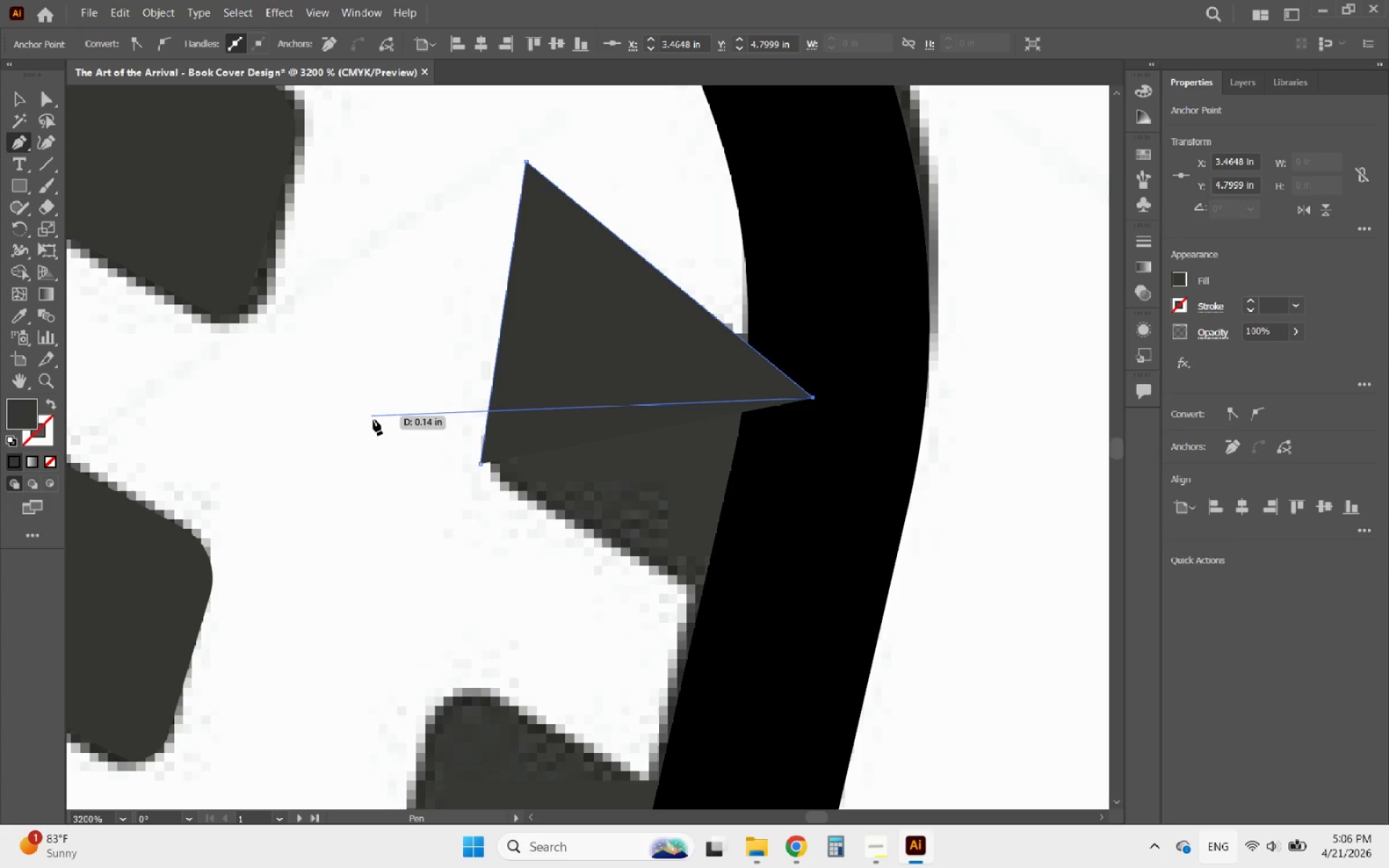 
left_click([734, 608])
 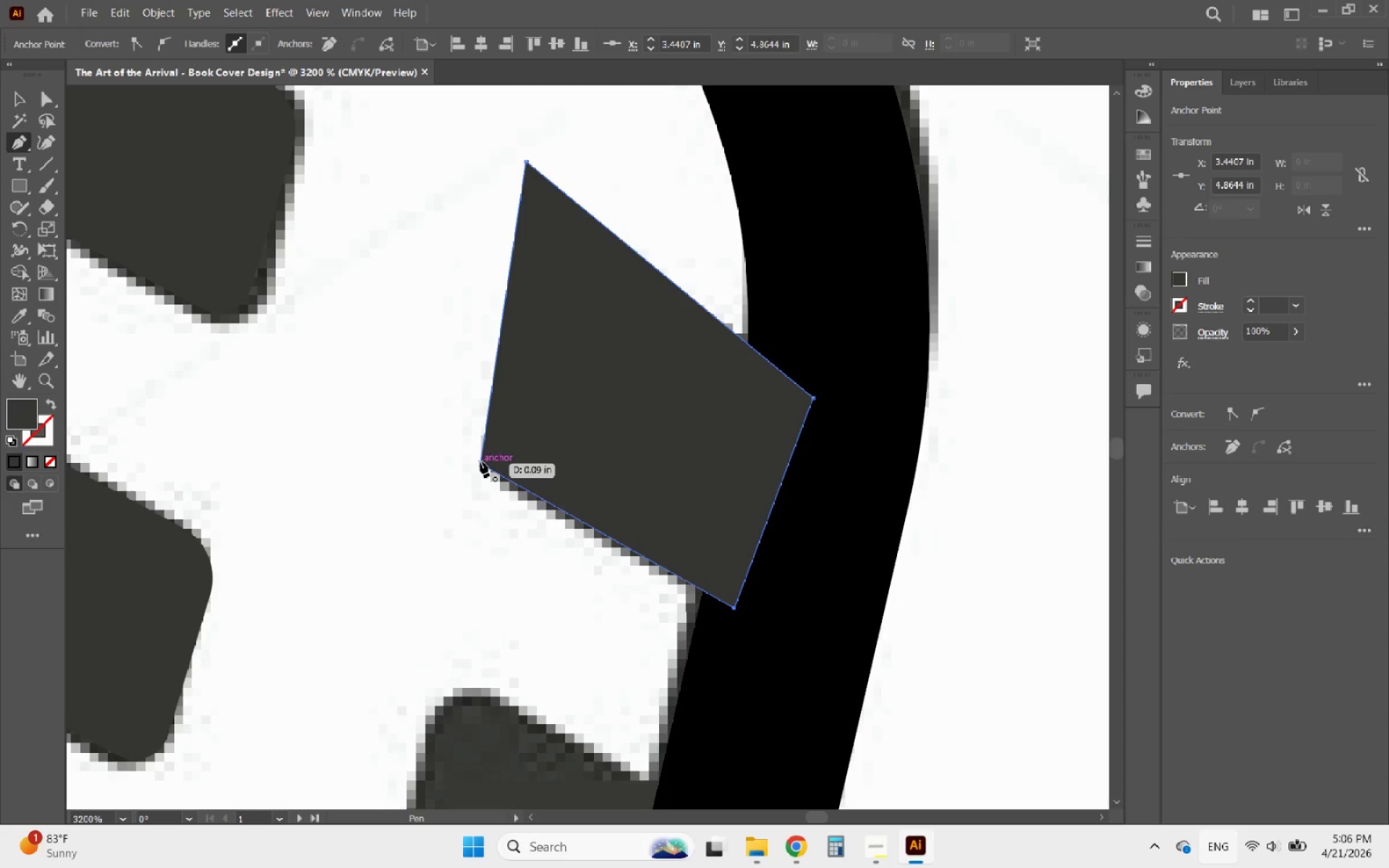 
left_click([480, 465])
 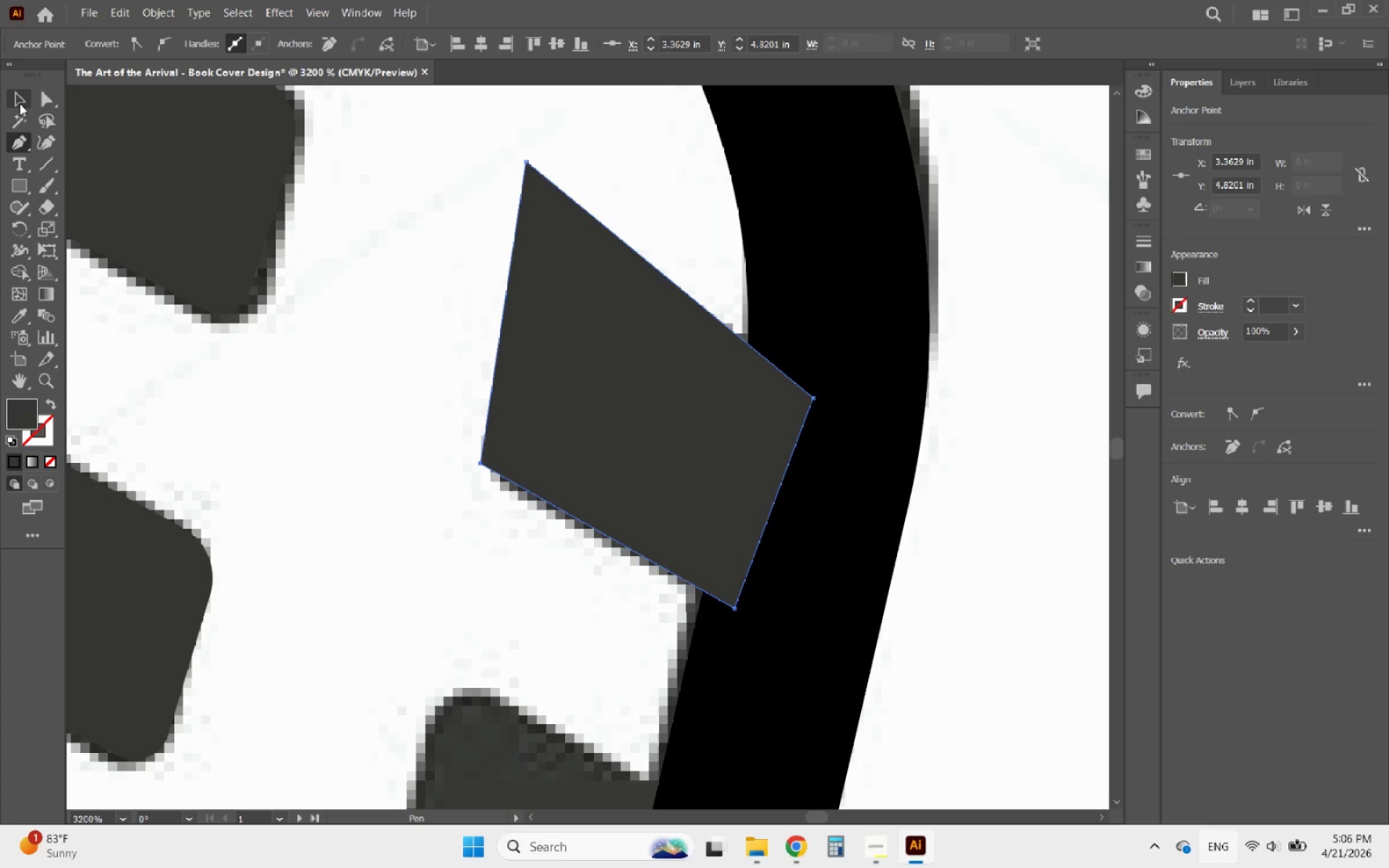 
left_click([22, 101])
 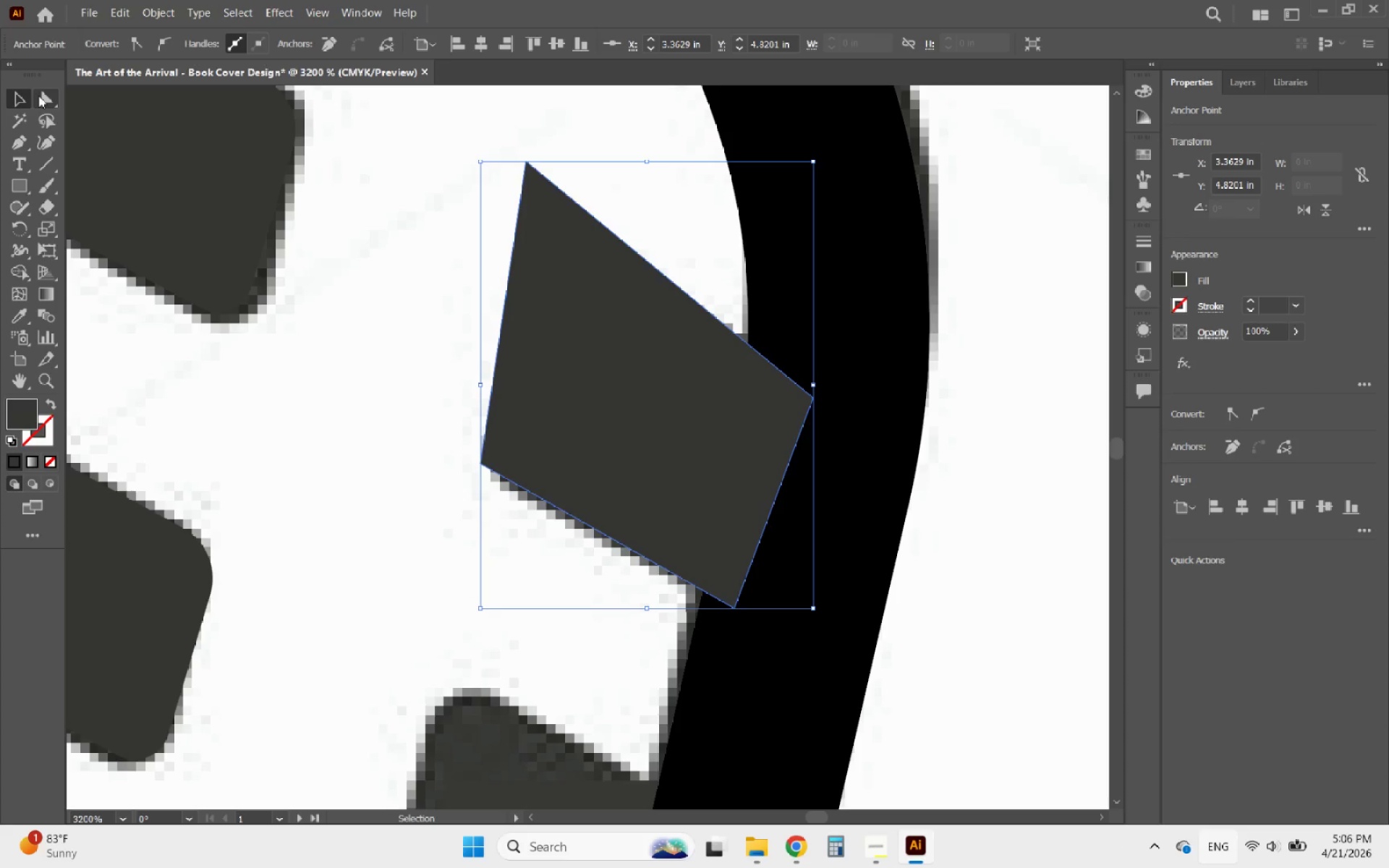 
left_click([38, 95])
 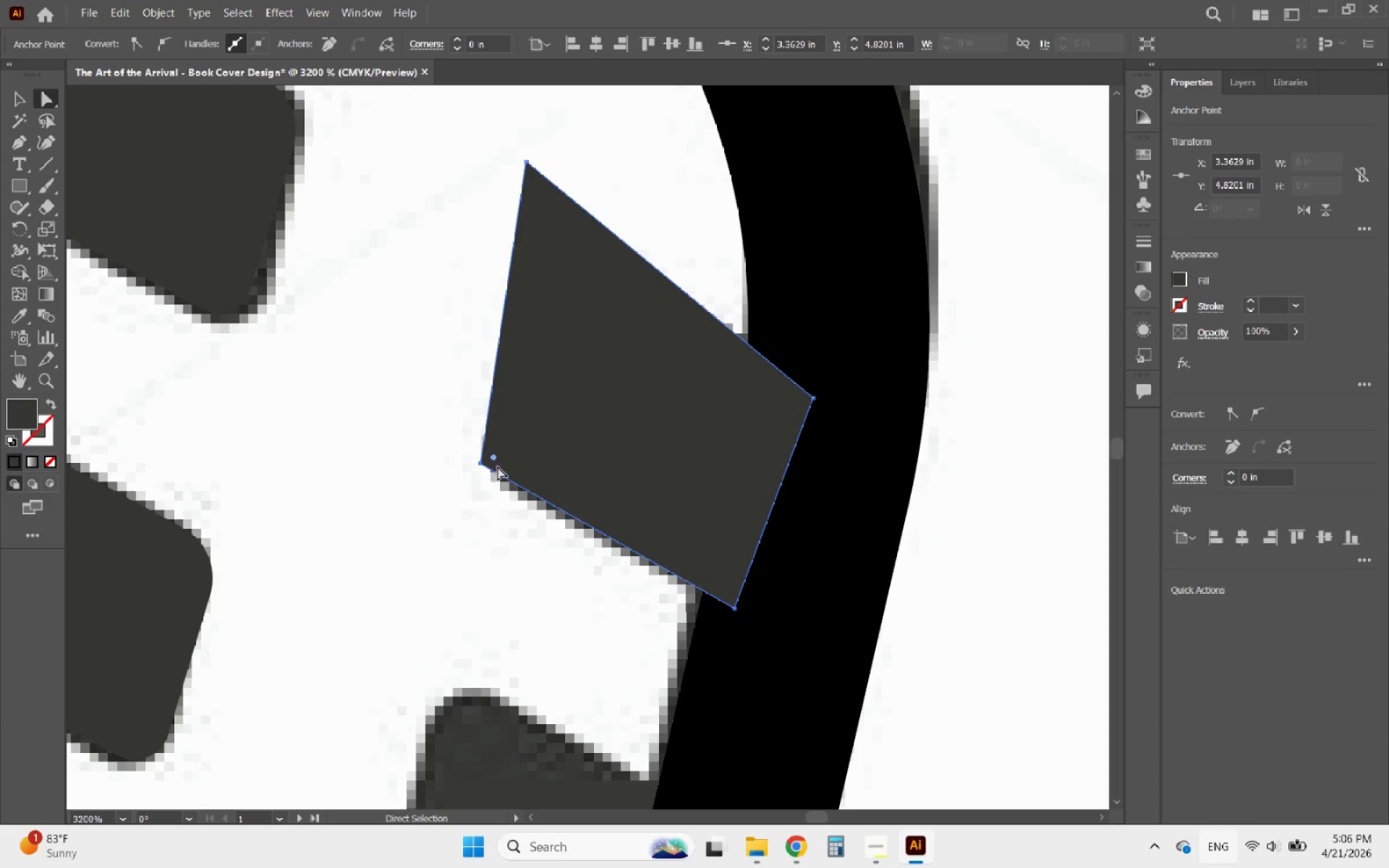 
left_click_drag(start_coordinate=[494, 456], to_coordinate=[566, 448])
 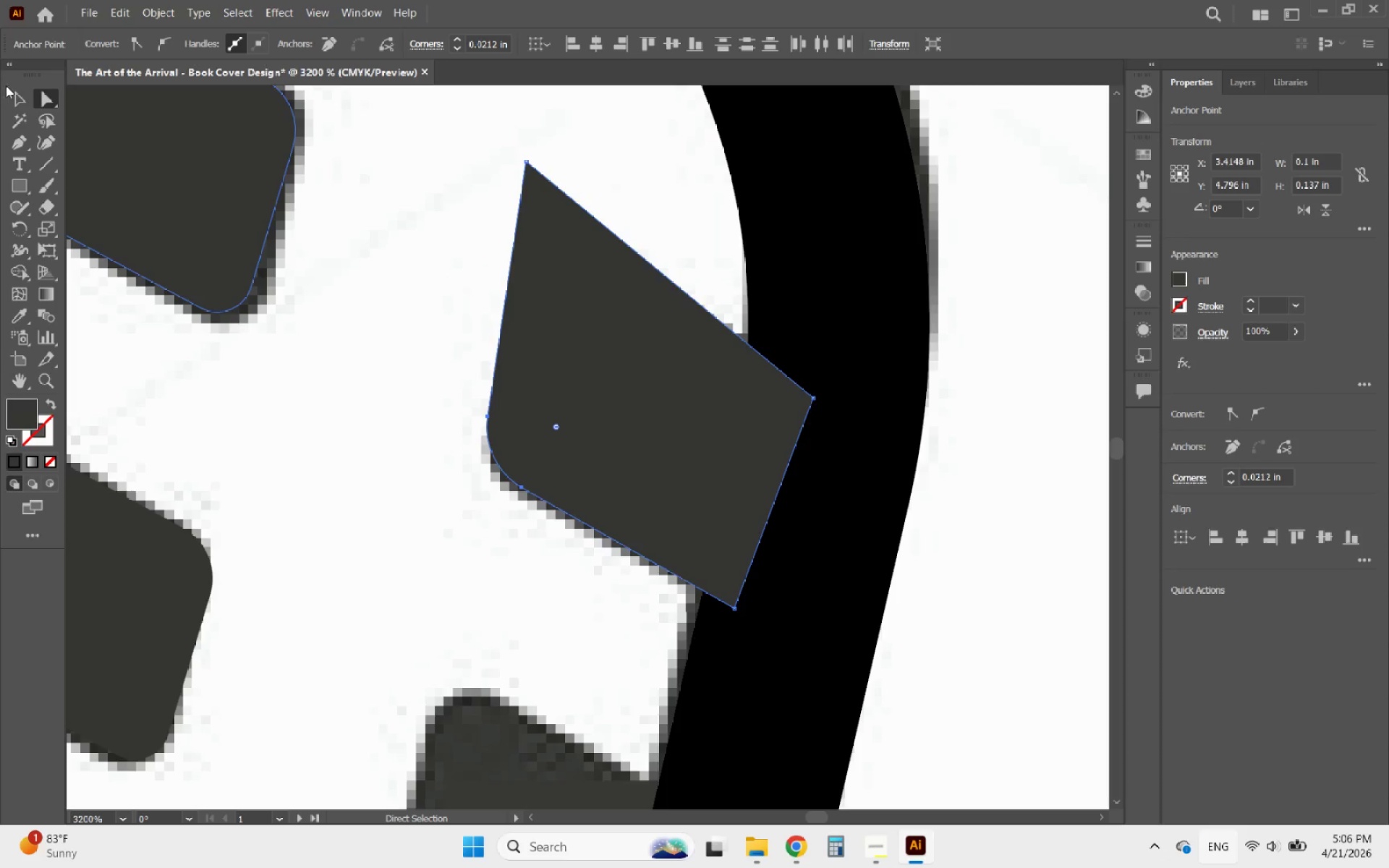 
left_click([20, 95])
 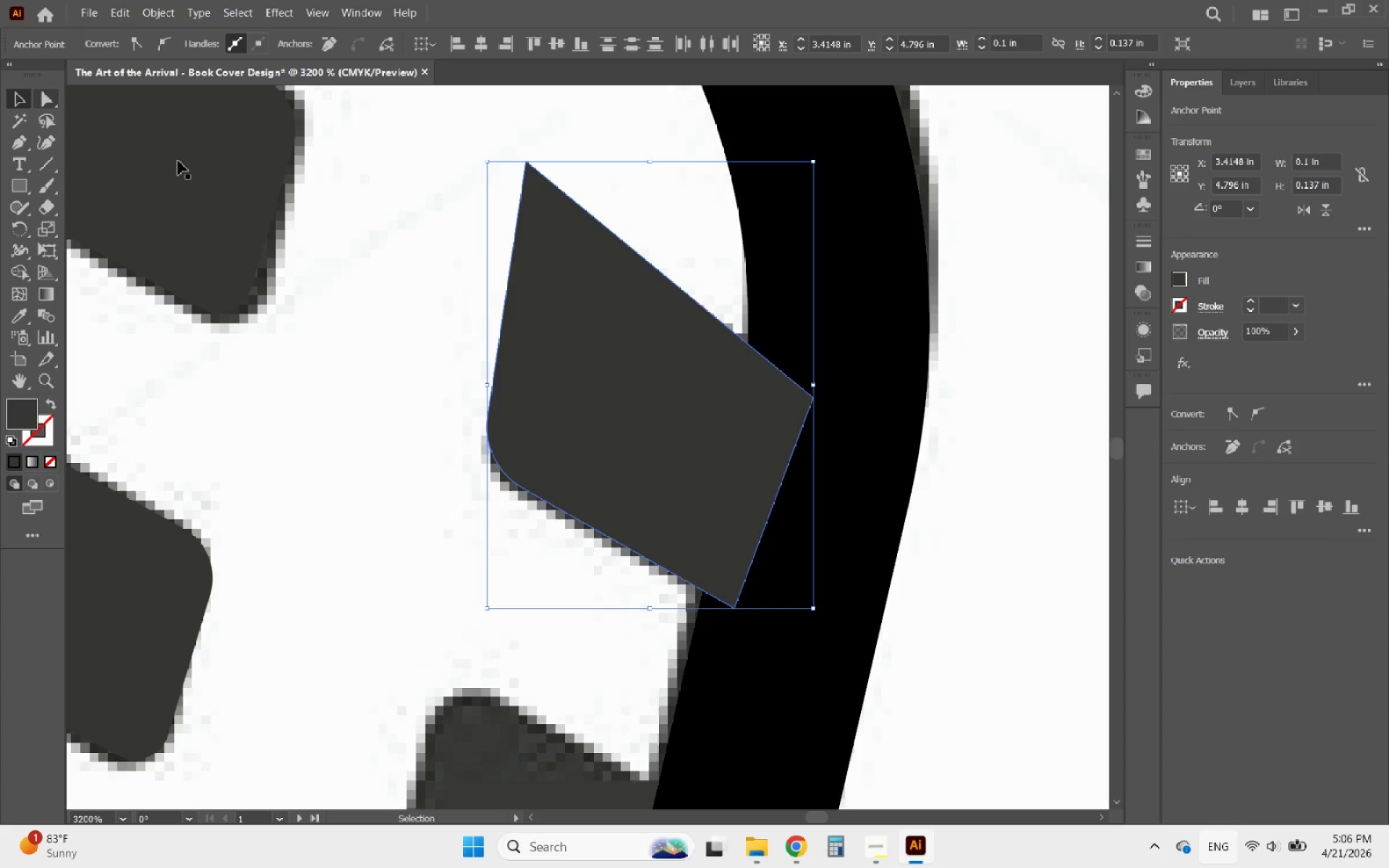 
hold_key(key=AltLeft, duration=0.47)
 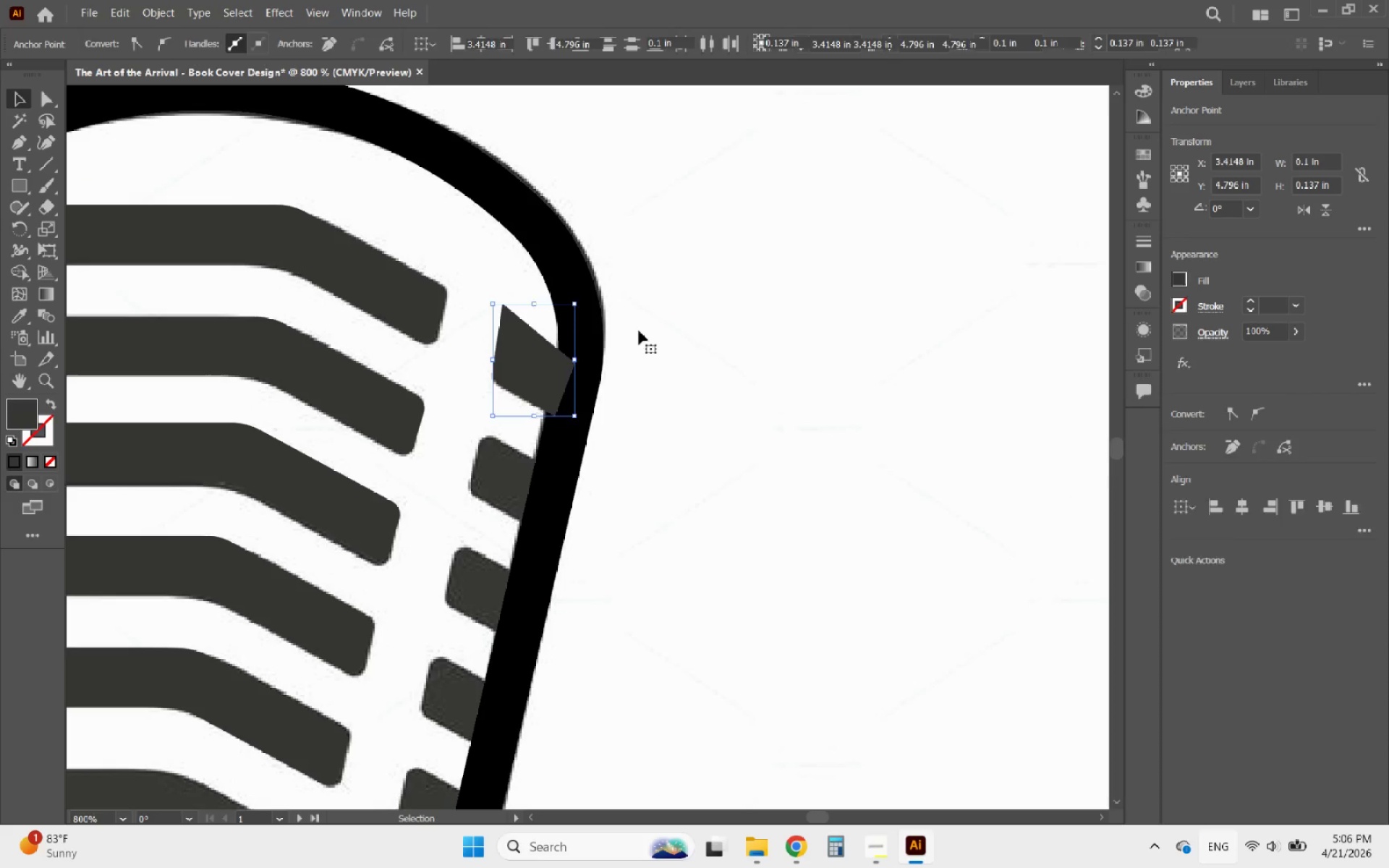 
left_click([639, 331])
 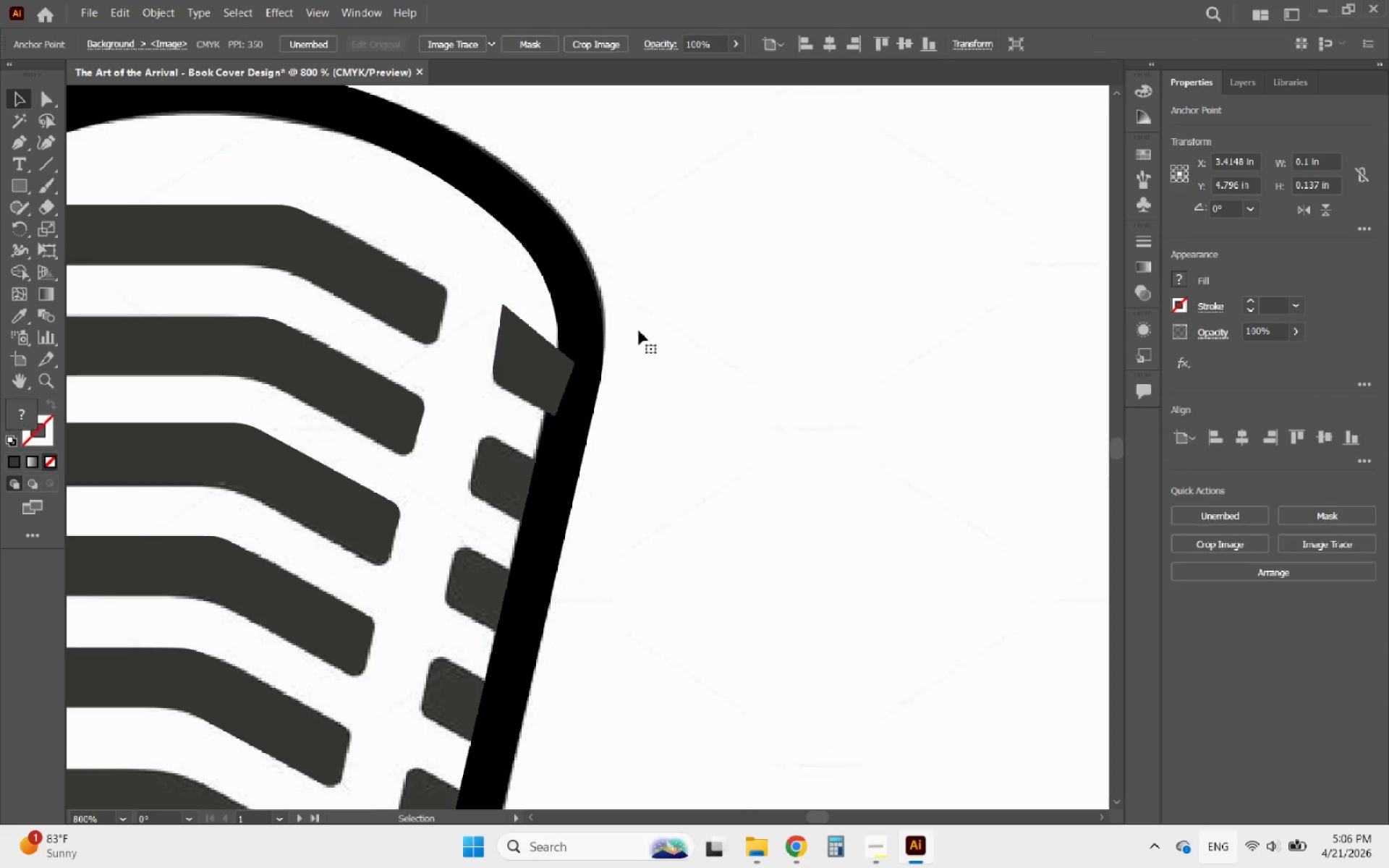 
scroll: coordinate [490, 349], scroll_direction: down, amount: 4.0
 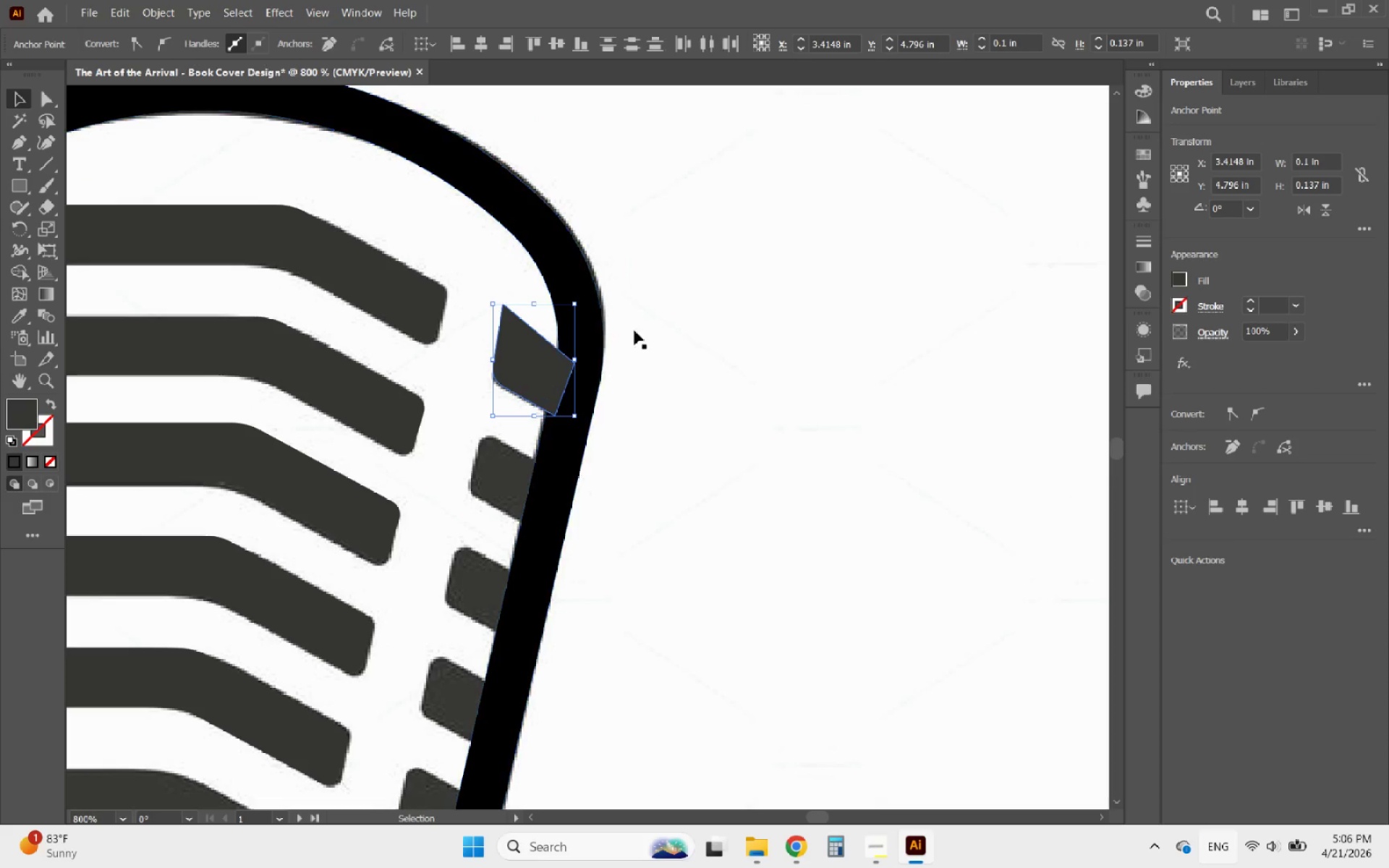 
hold_key(key=AltLeft, duration=0.5)
 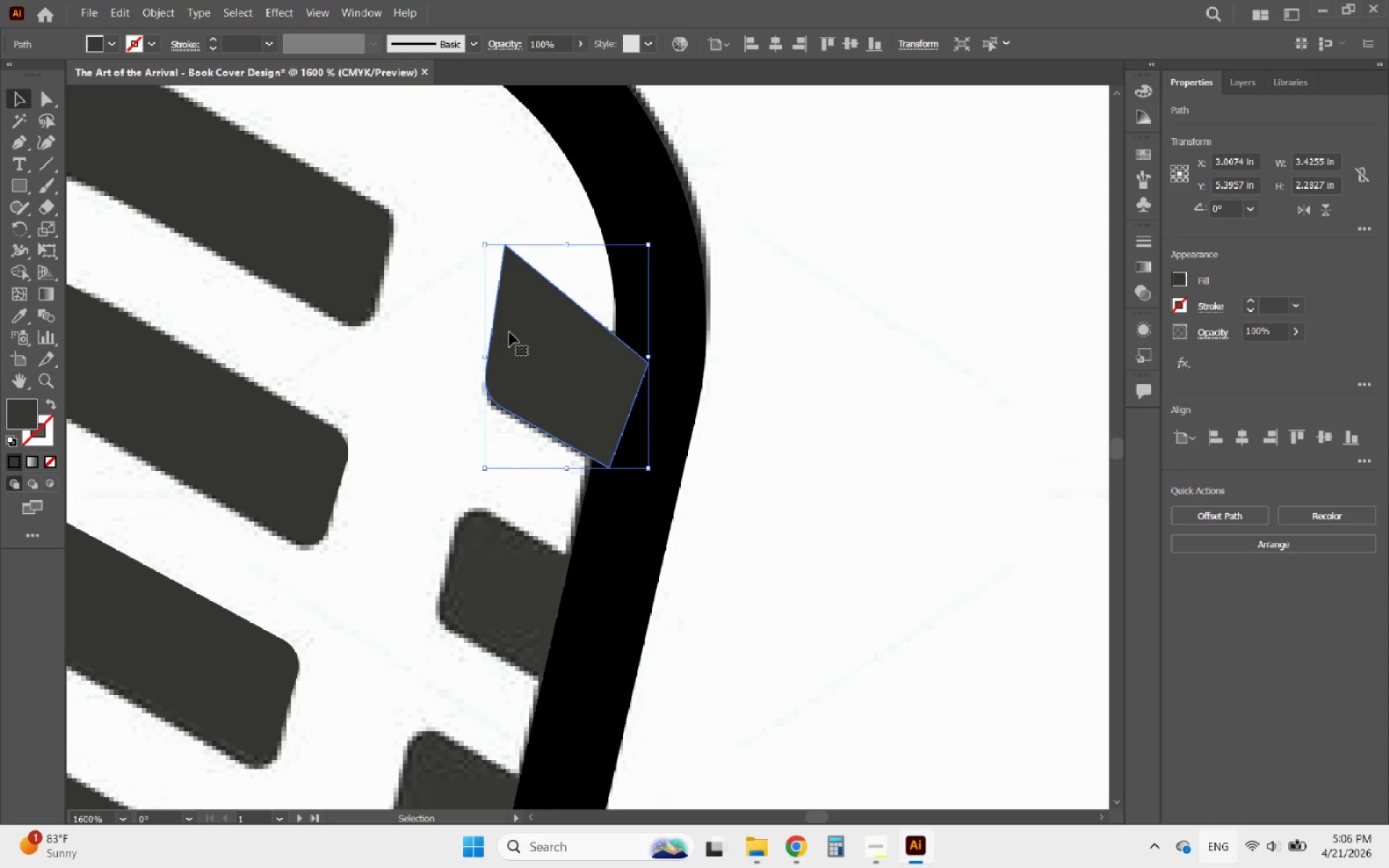 
left_click([509, 332])
 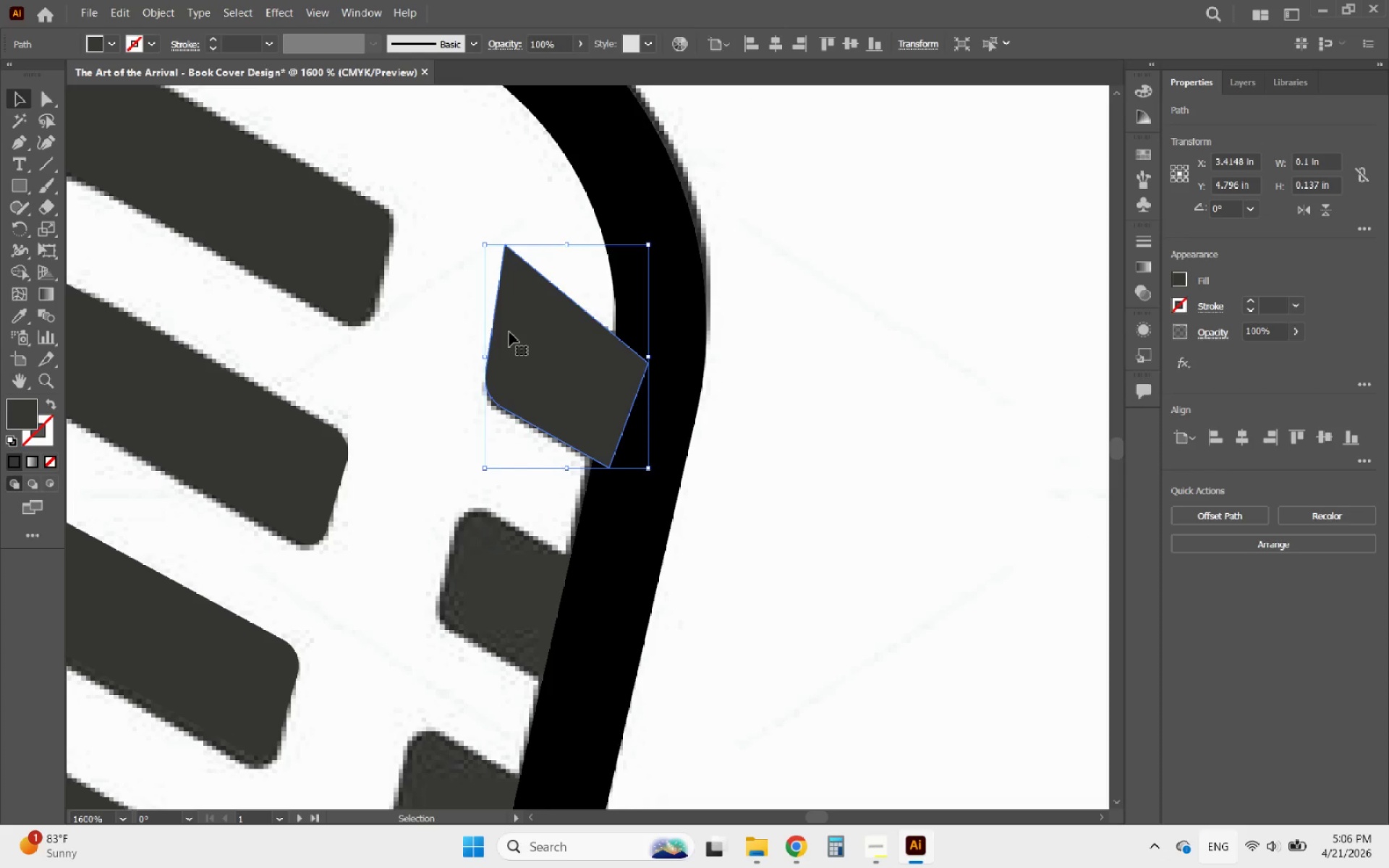 
scroll: coordinate [506, 360], scroll_direction: up, amount: 2.0
 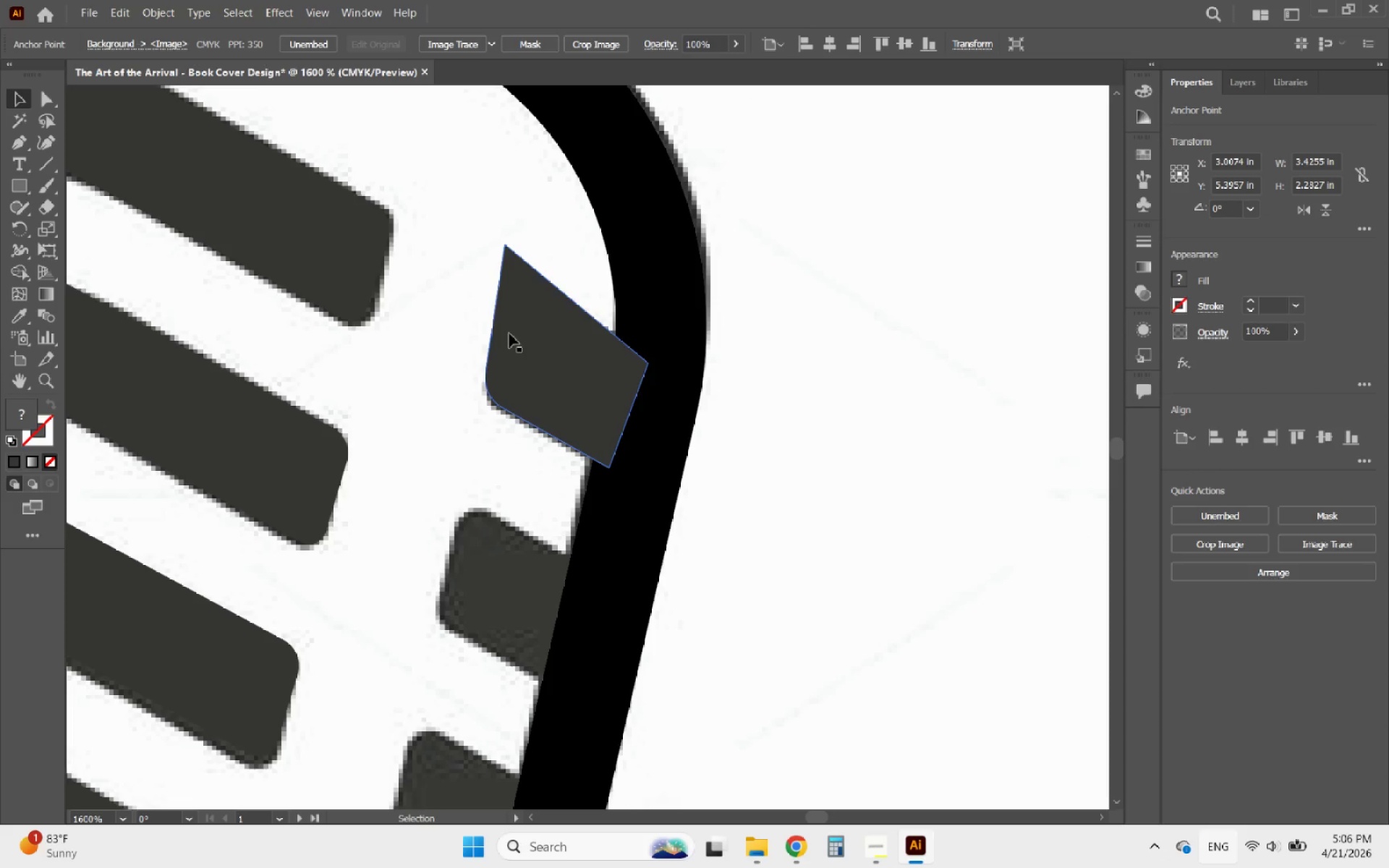 
key(Delete)
 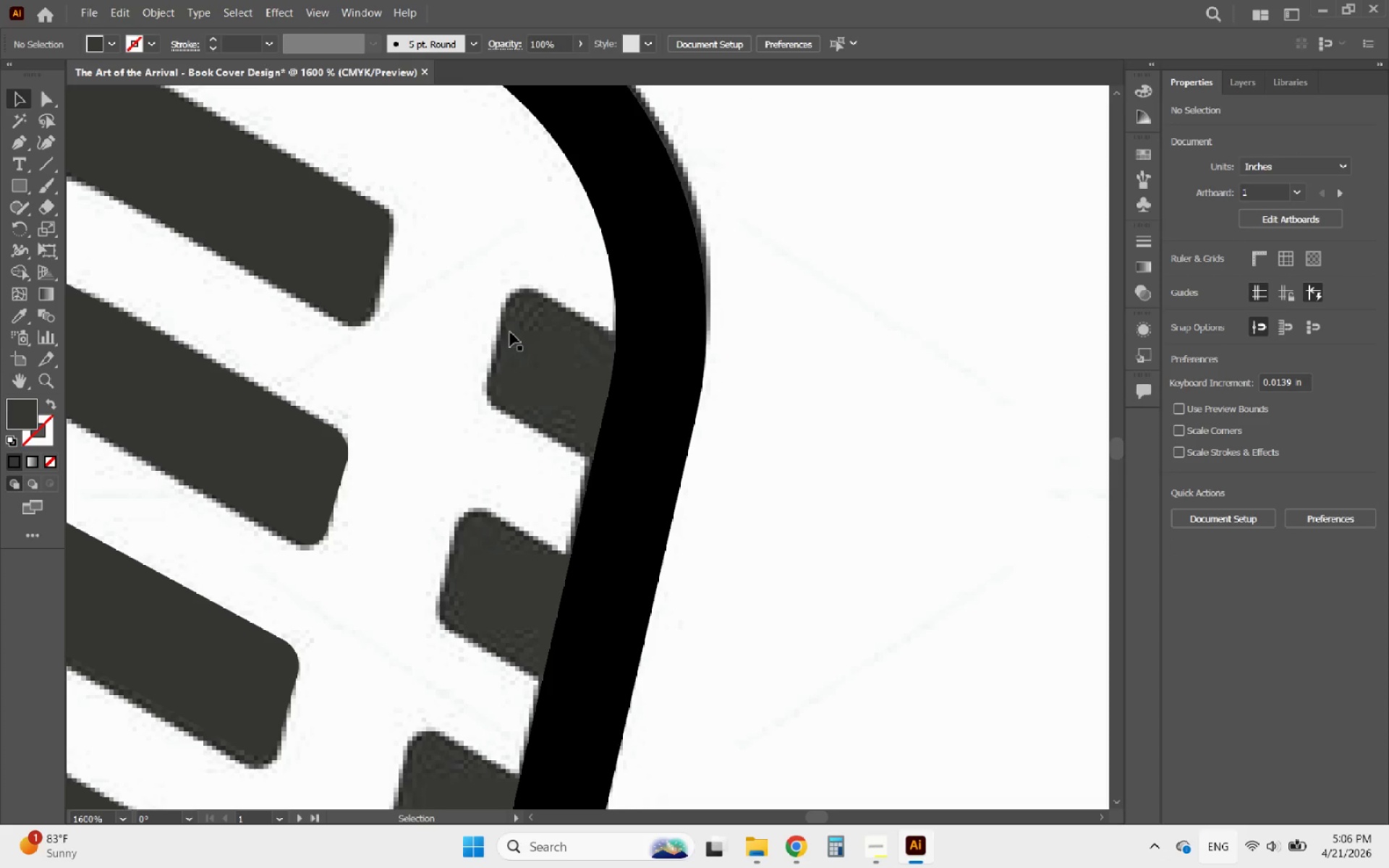 
hold_key(key=AltLeft, duration=0.61)
scroll: coordinate [582, 396], scroll_direction: down, amount: 4.0
 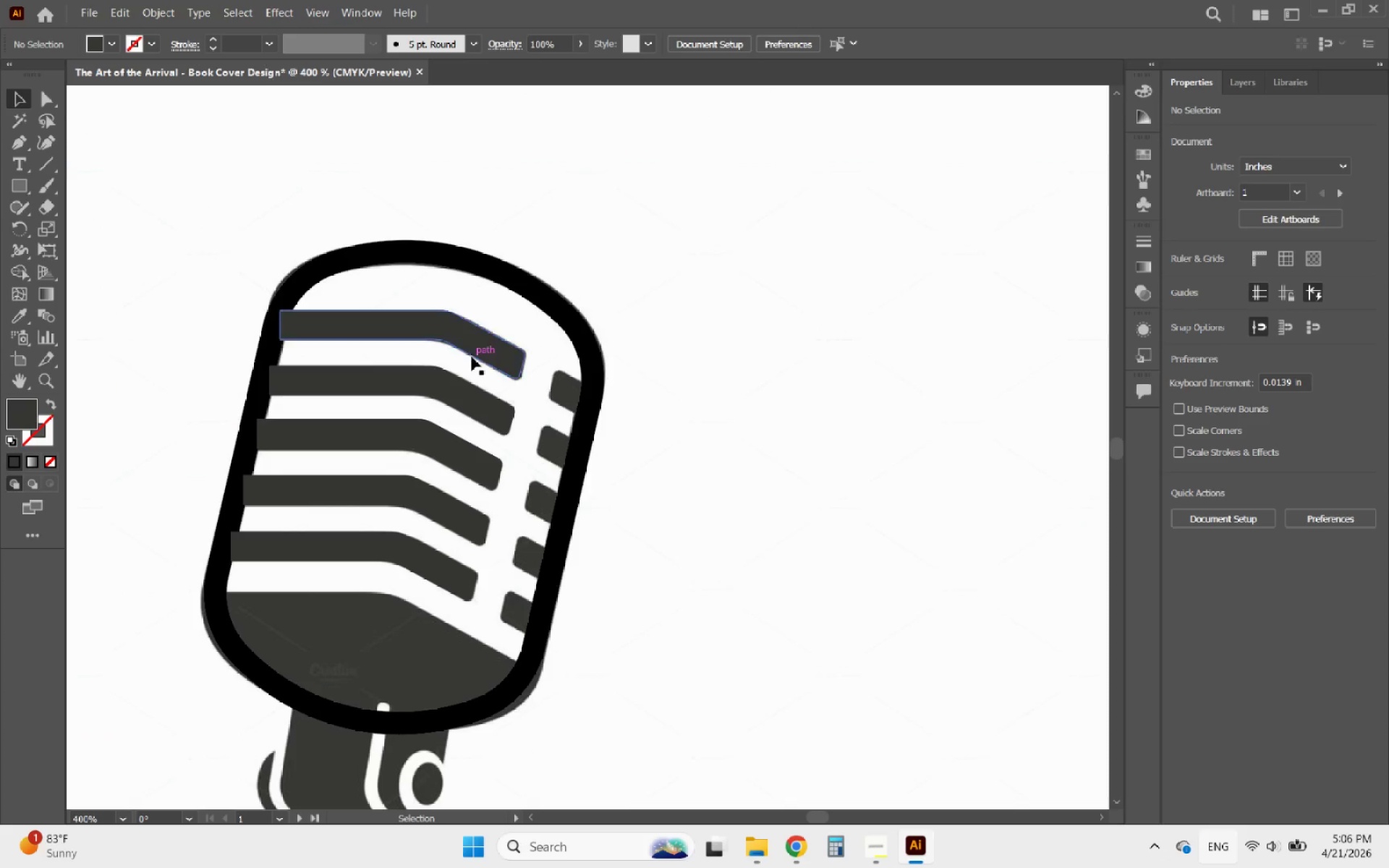 
left_click([475, 353])
 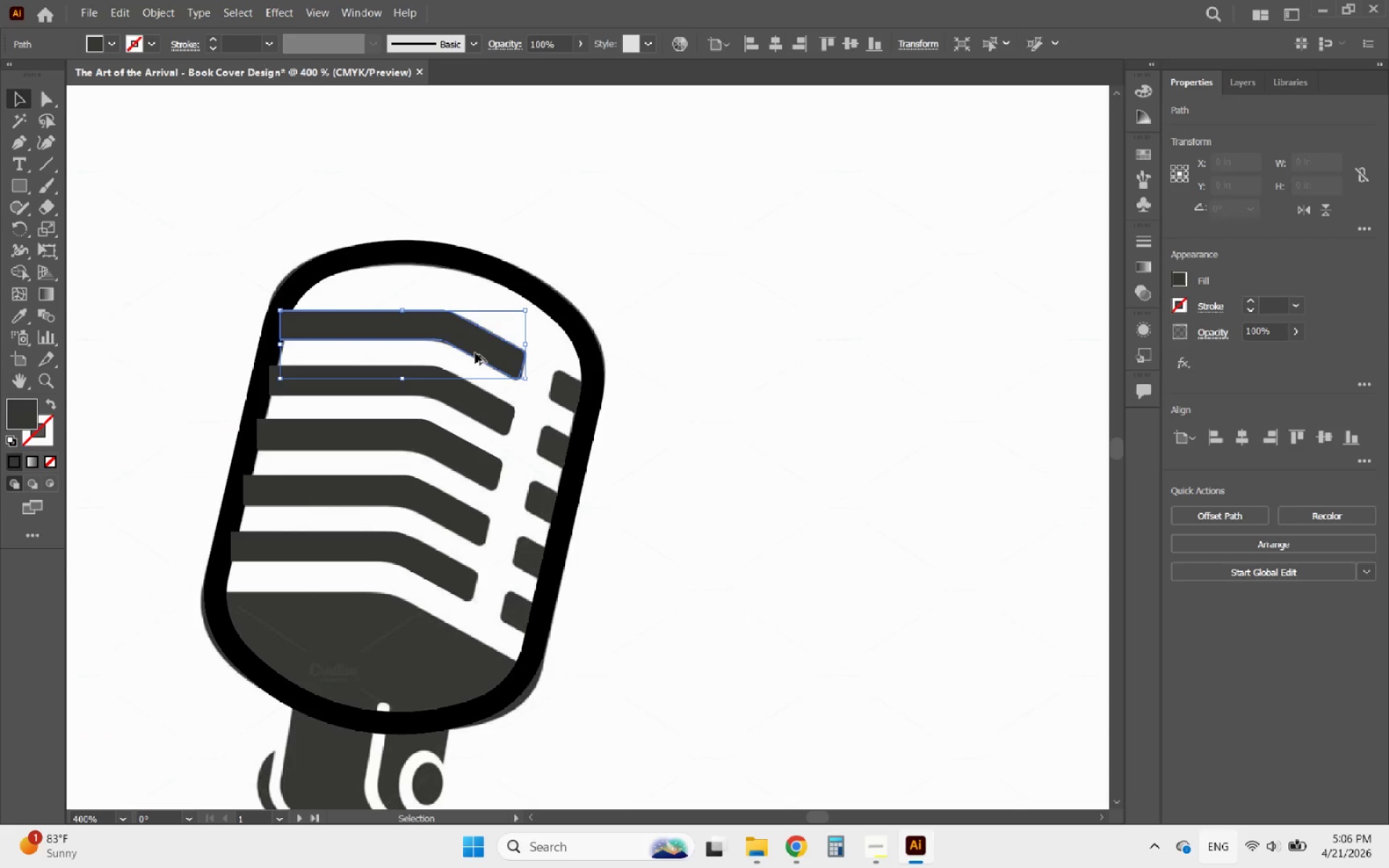 
hold_key(key=AltLeft, duration=1.12)
left_click_drag(start_coordinate=[475, 353], to_coordinate=[707, 403])
 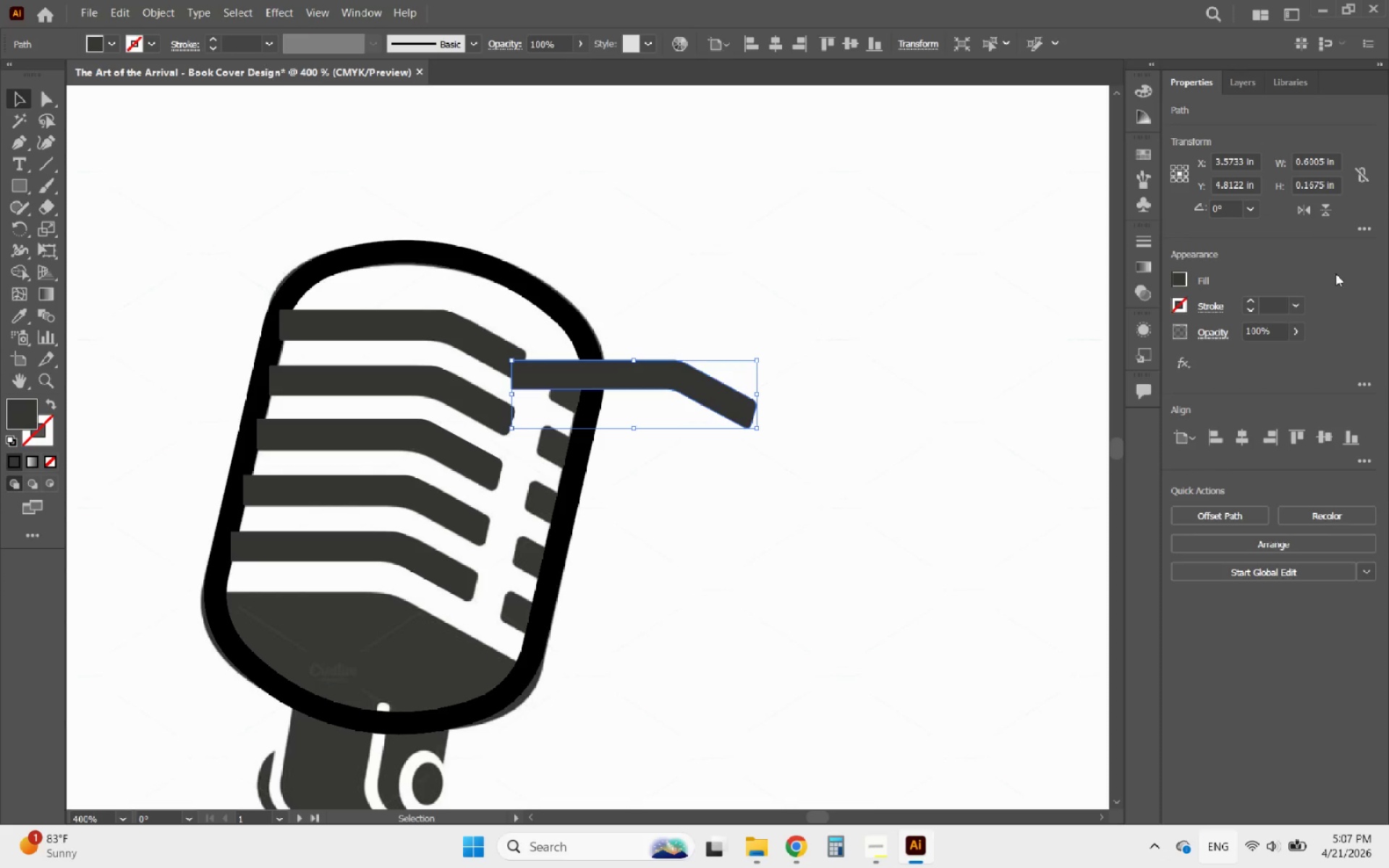 
left_click([1304, 211])
 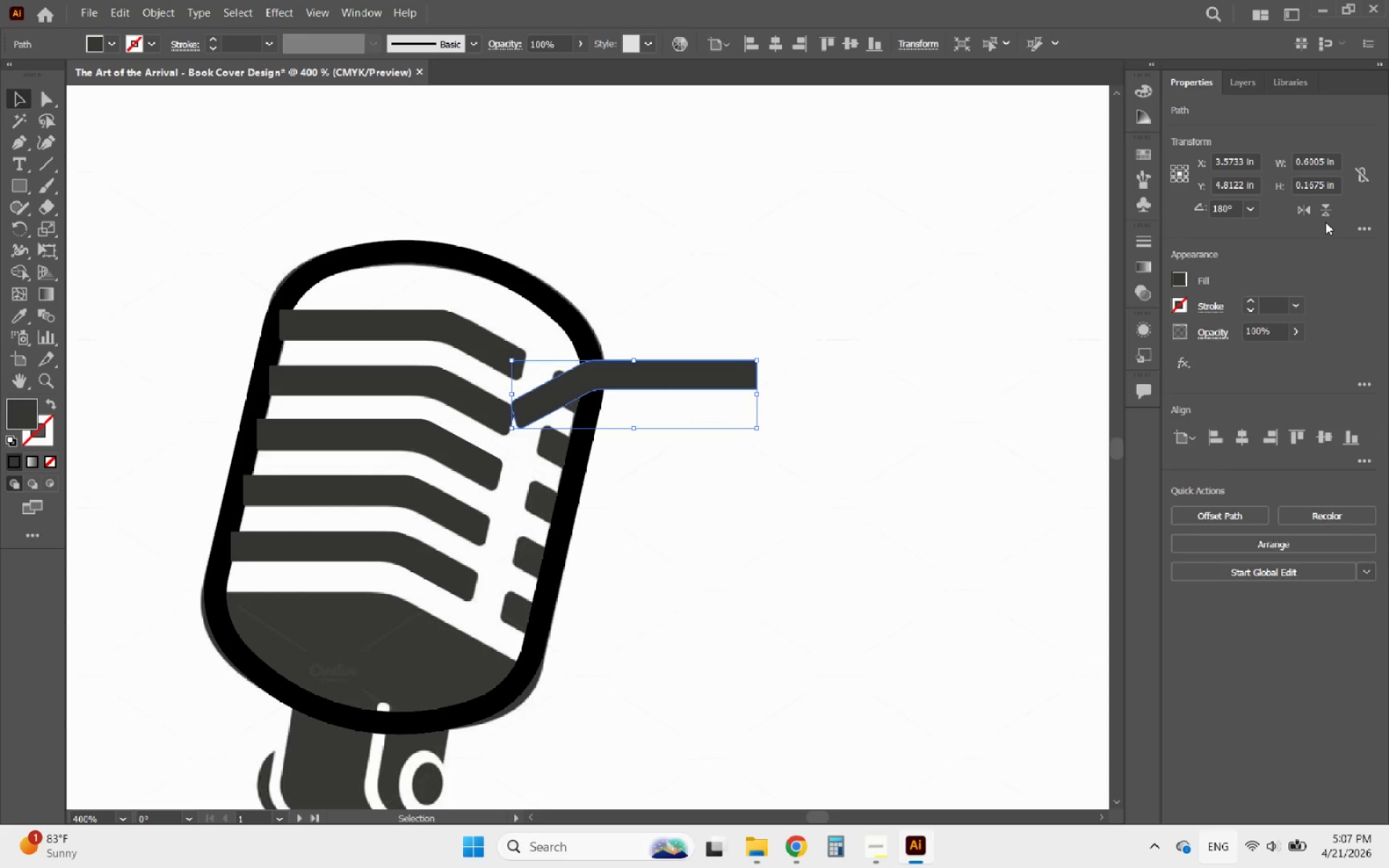 
left_click([1325, 222])
 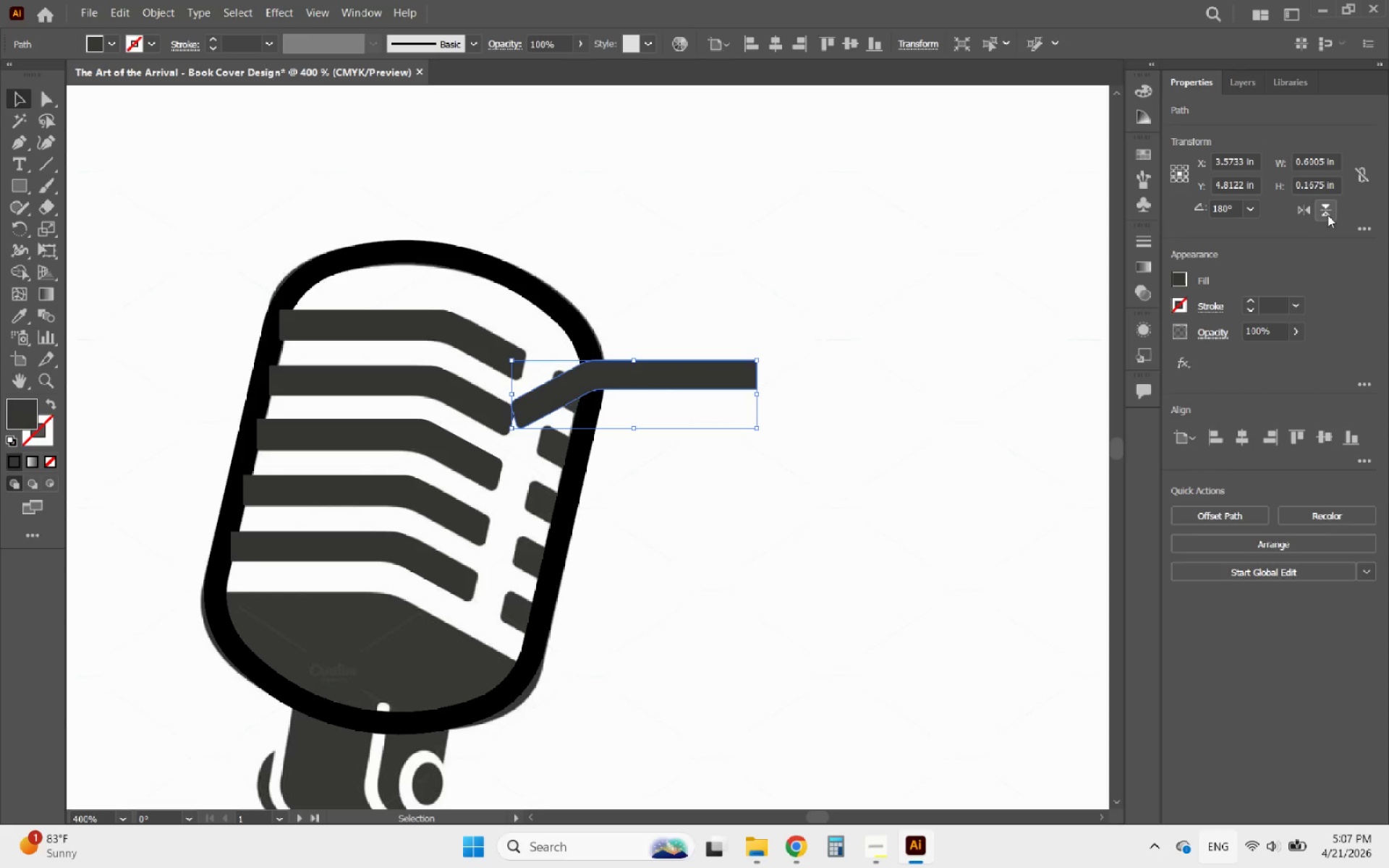 
left_click([1328, 208])
 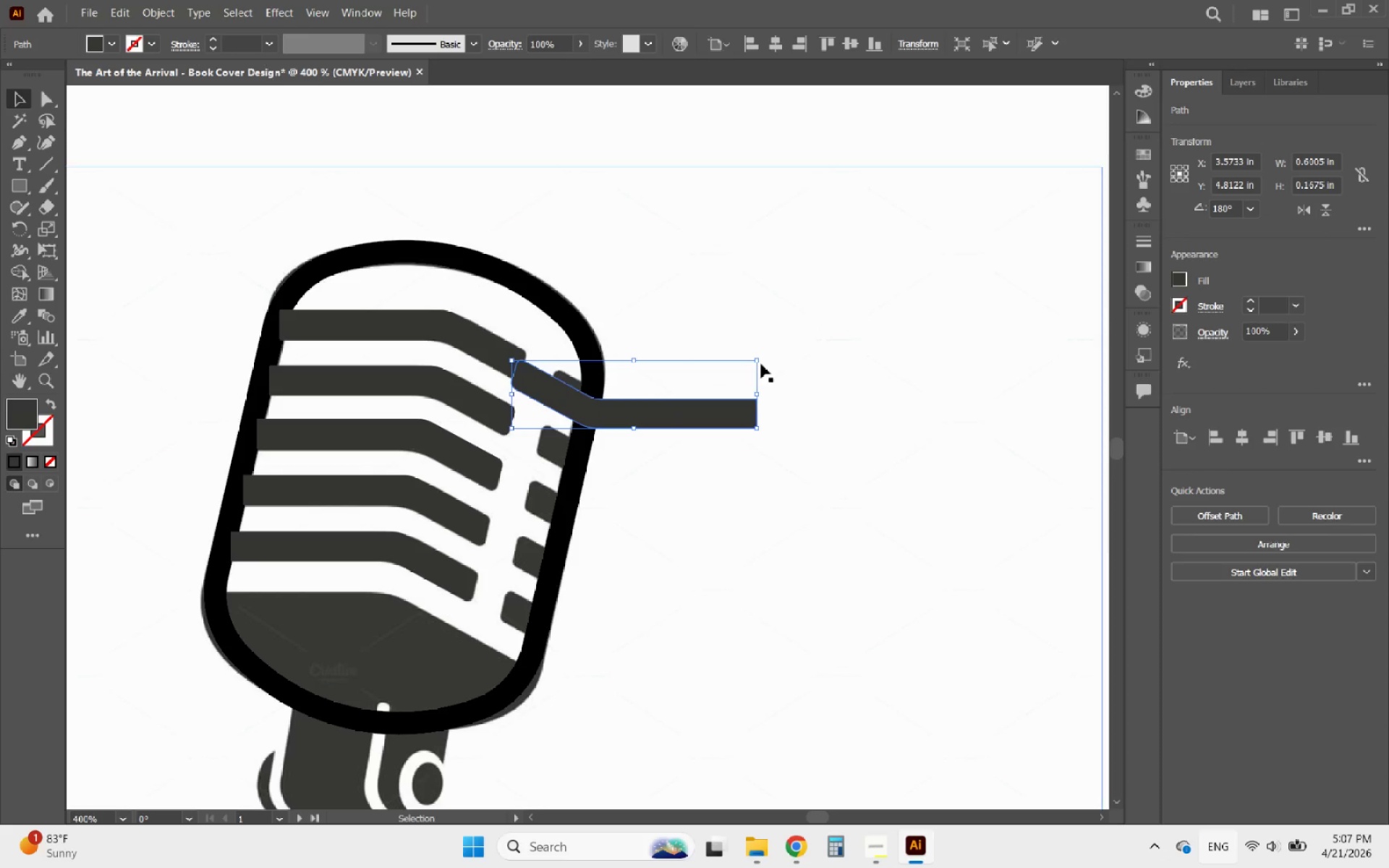 
hold_key(key=AltLeft, duration=0.69)
scroll: coordinate [562, 375], scroll_direction: up, amount: 3.0
 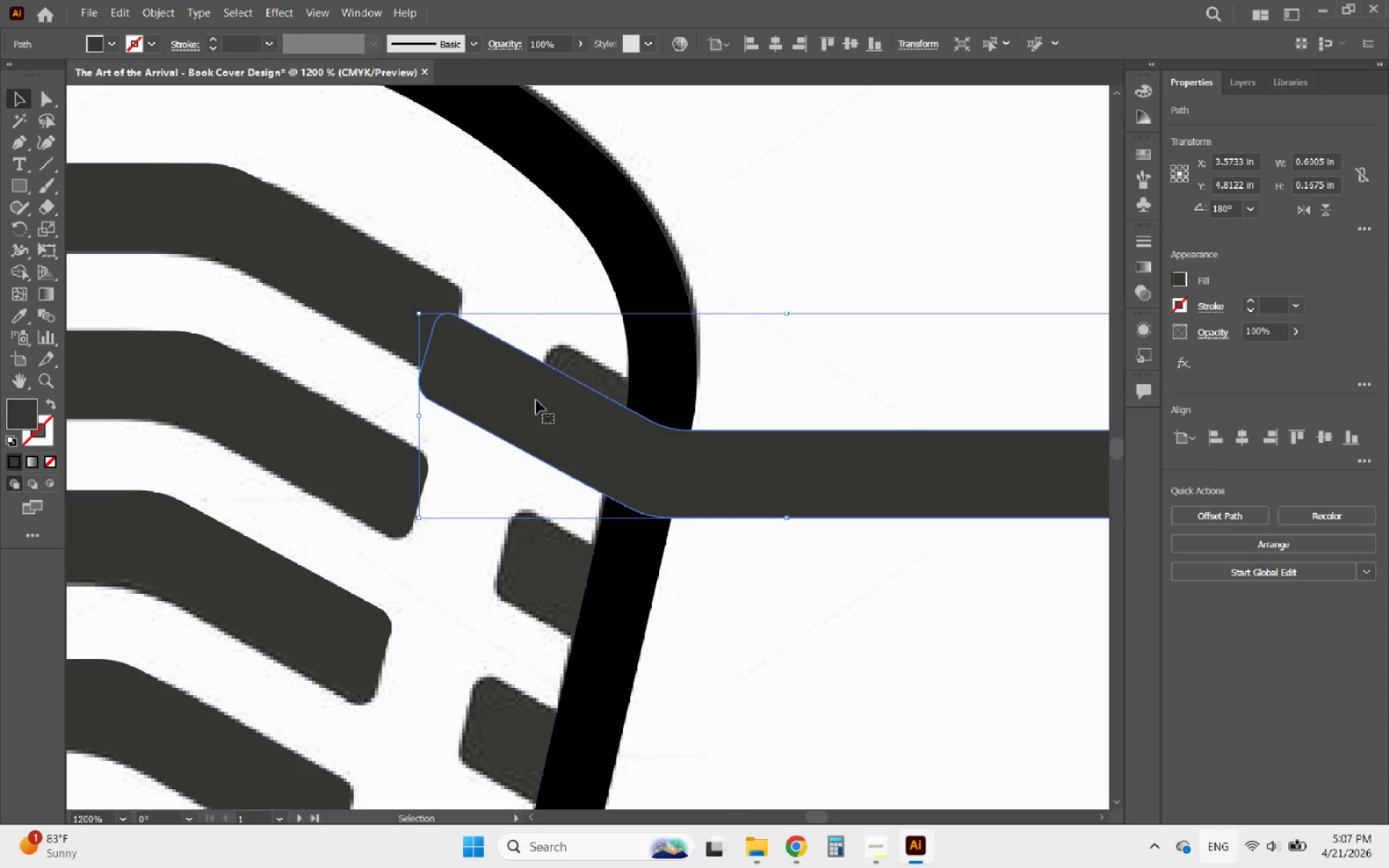 
left_click_drag(start_coordinate=[538, 400], to_coordinate=[653, 435])
 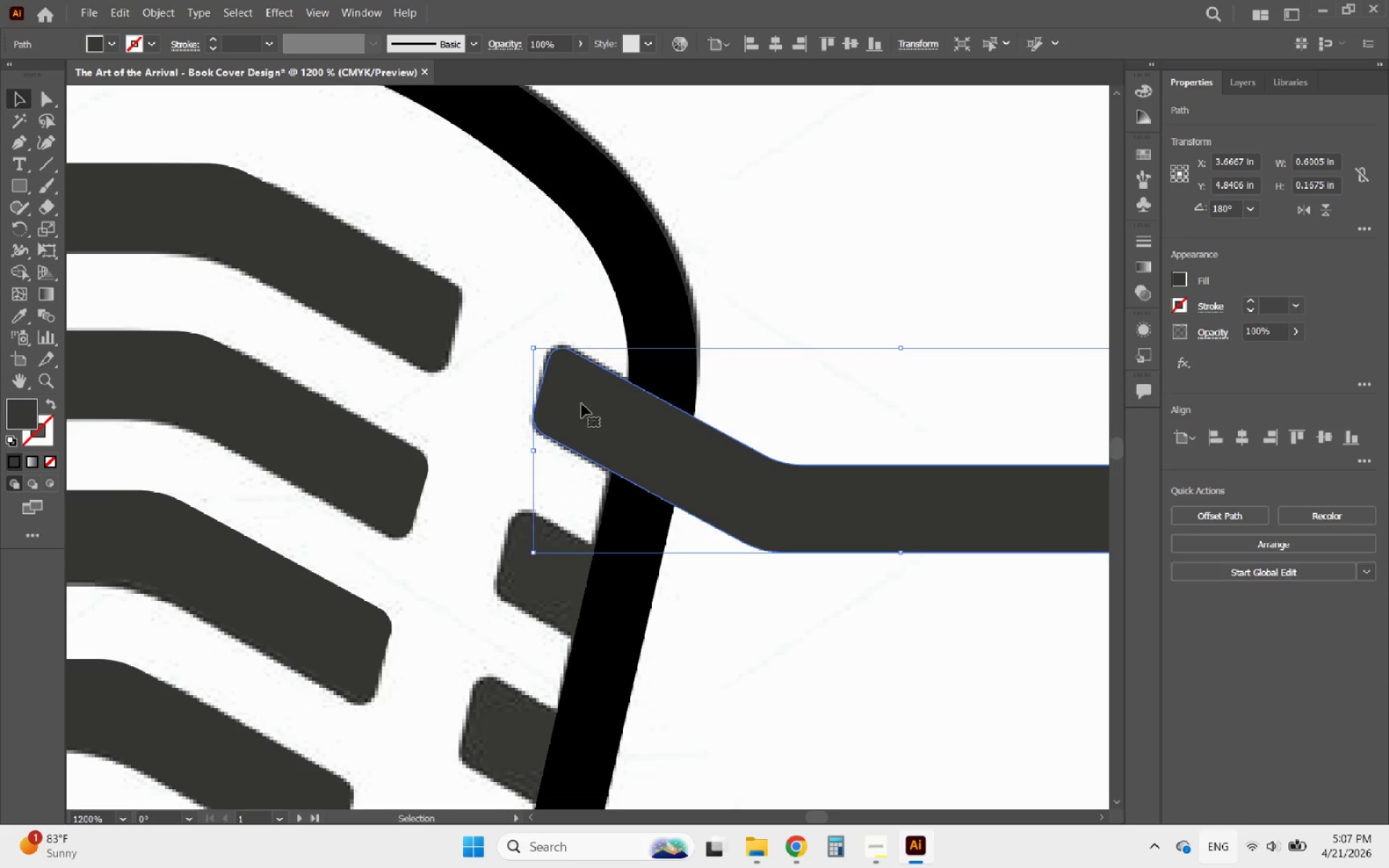 
hold_key(key=AltLeft, duration=3.78)
scroll: coordinate [553, 447], scroll_direction: down, amount: 1.0
 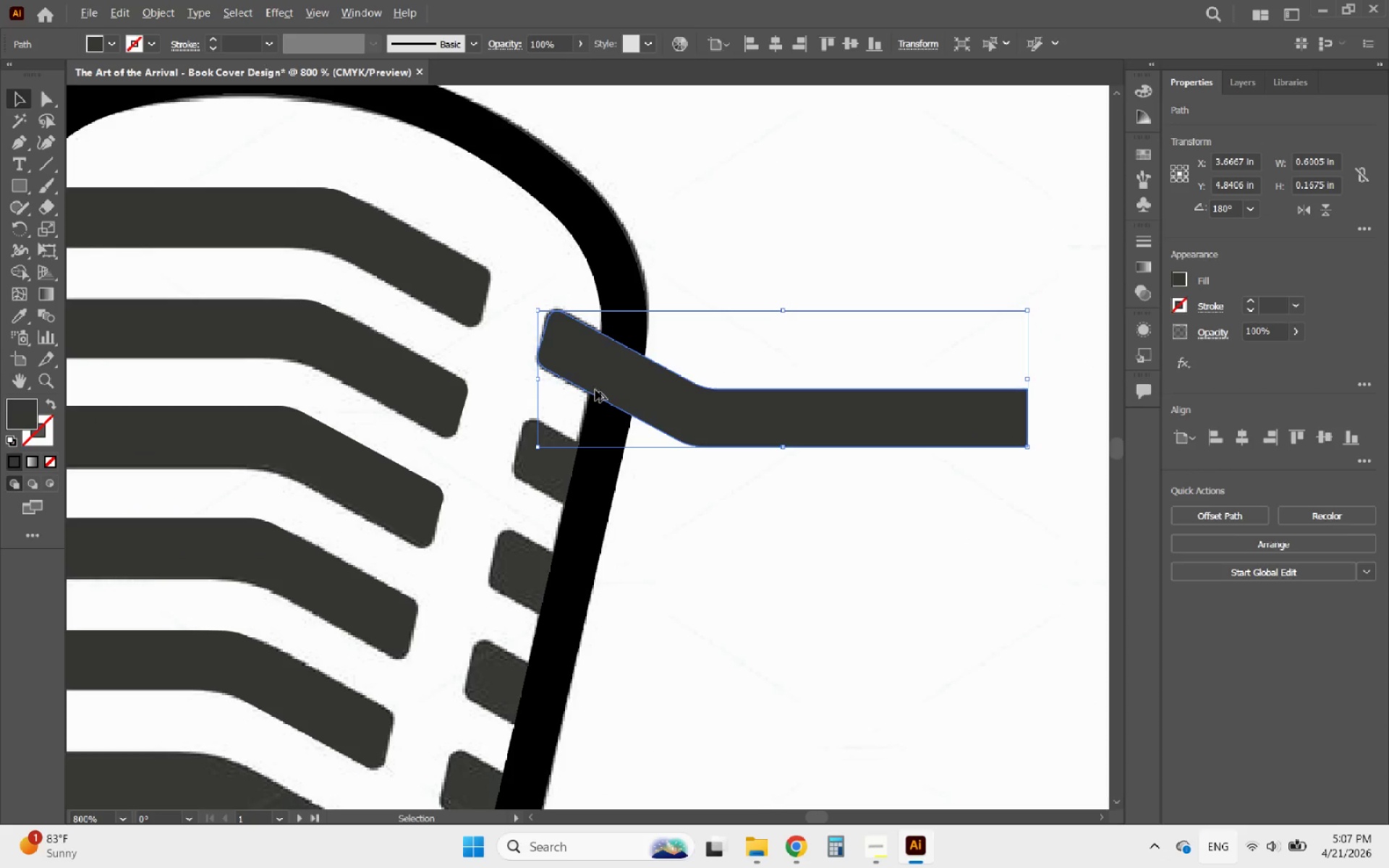 
left_click_drag(start_coordinate=[595, 390], to_coordinate=[570, 500])
 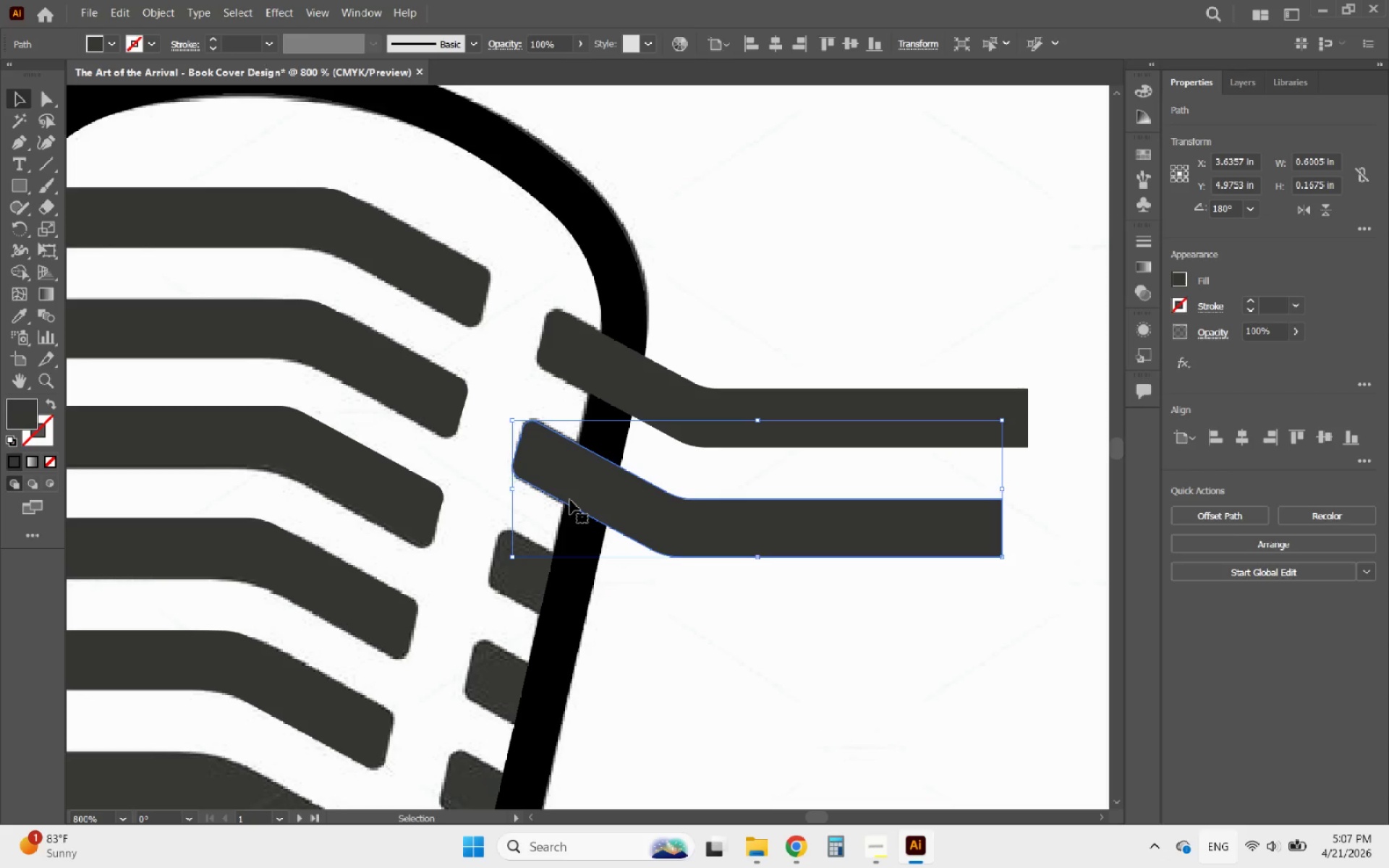 
hold_key(key=AltLeft, duration=2.2)
left_click_drag(start_coordinate=[578, 481], to_coordinate=[554, 595])
 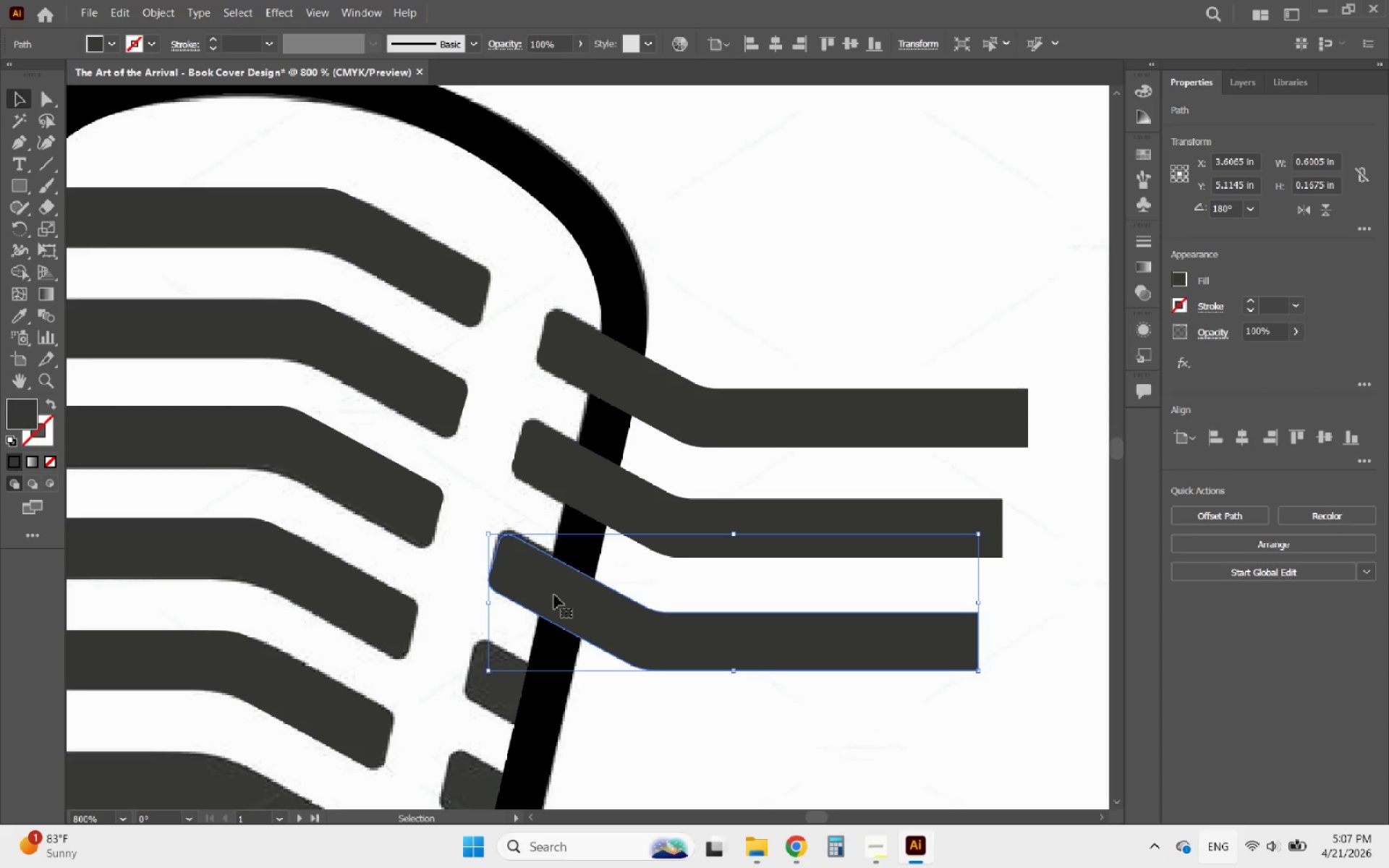 
hold_key(key=AltLeft, duration=0.38)
 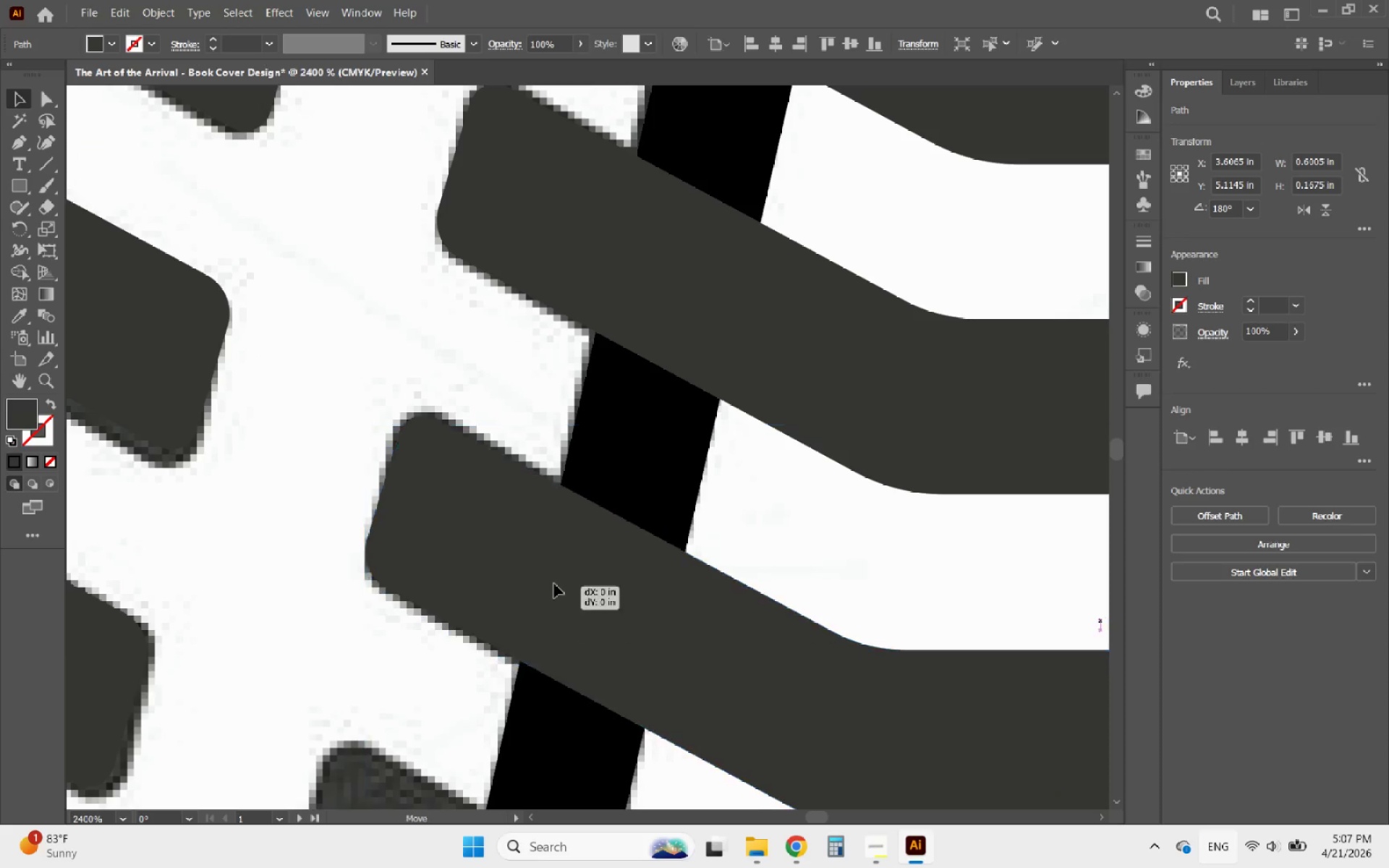 
left_click_drag(start_coordinate=[552, 595], to_coordinate=[554, 584])
 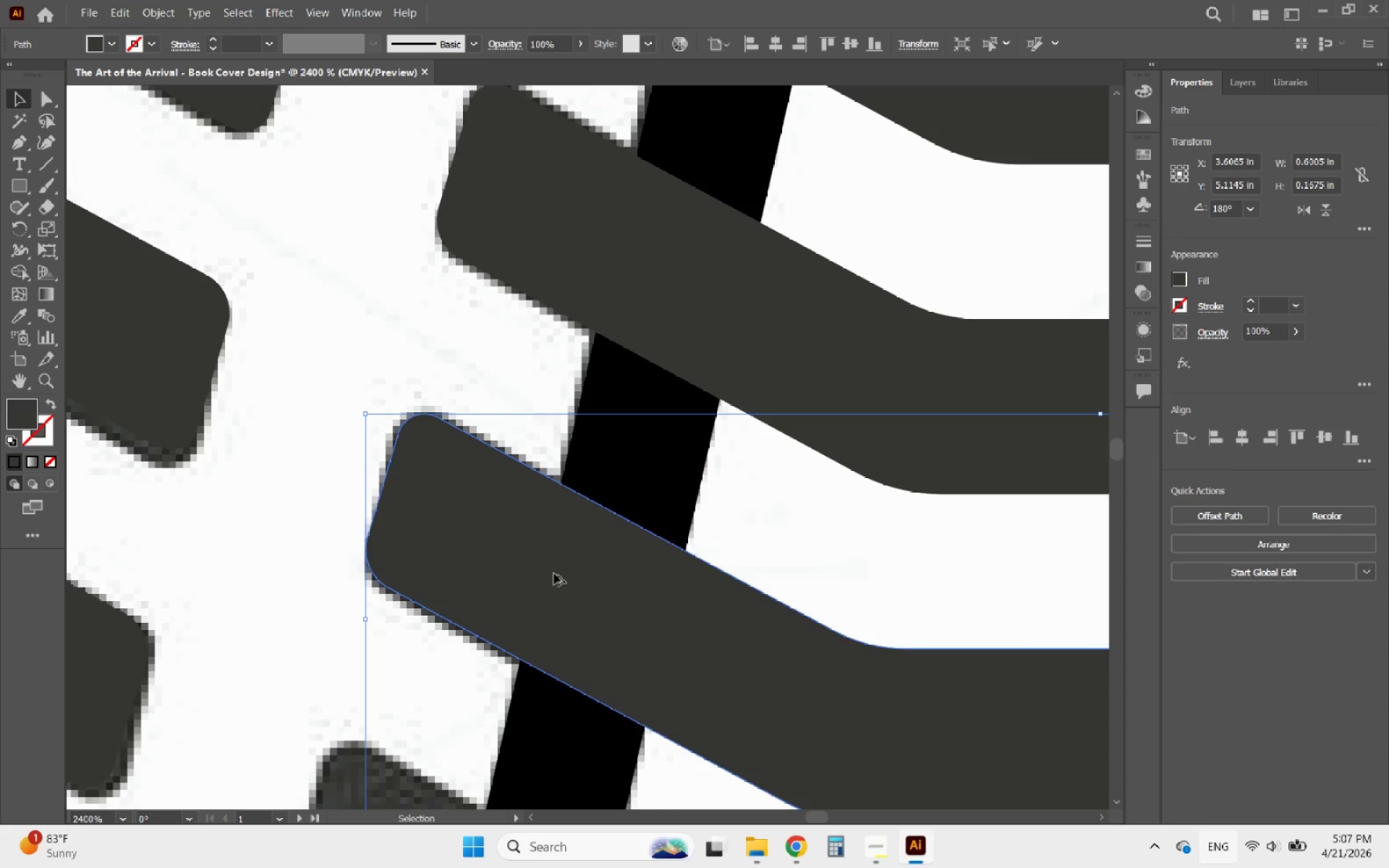 
scroll: coordinate [552, 595], scroll_direction: up, amount: 3.0
 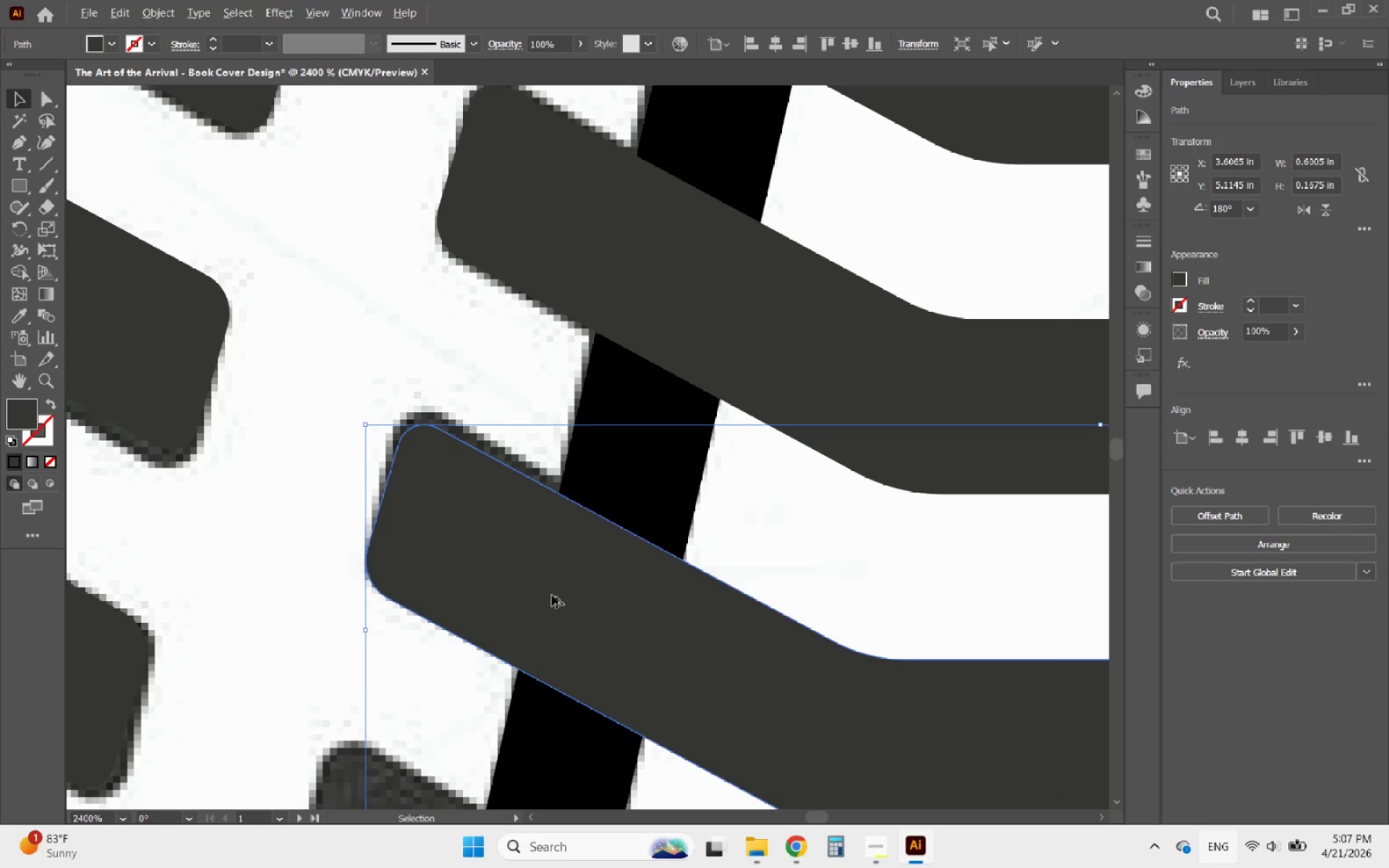 
hold_key(key=AltLeft, duration=5.89)
scroll: coordinate [545, 514], scroll_direction: down, amount: 1.0
 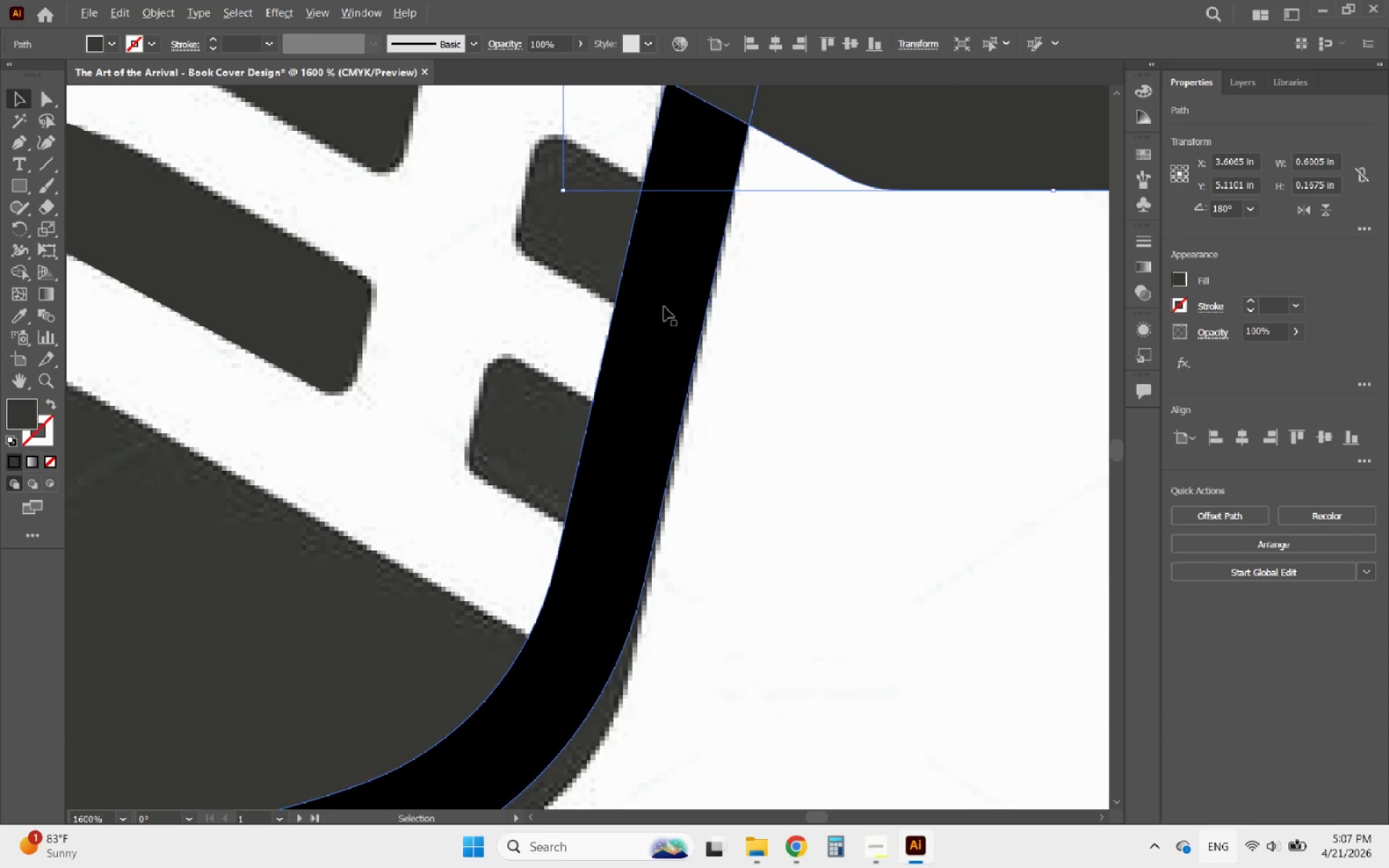 
scroll: coordinate [632, 406], scroll_direction: none, amount: 0.0
 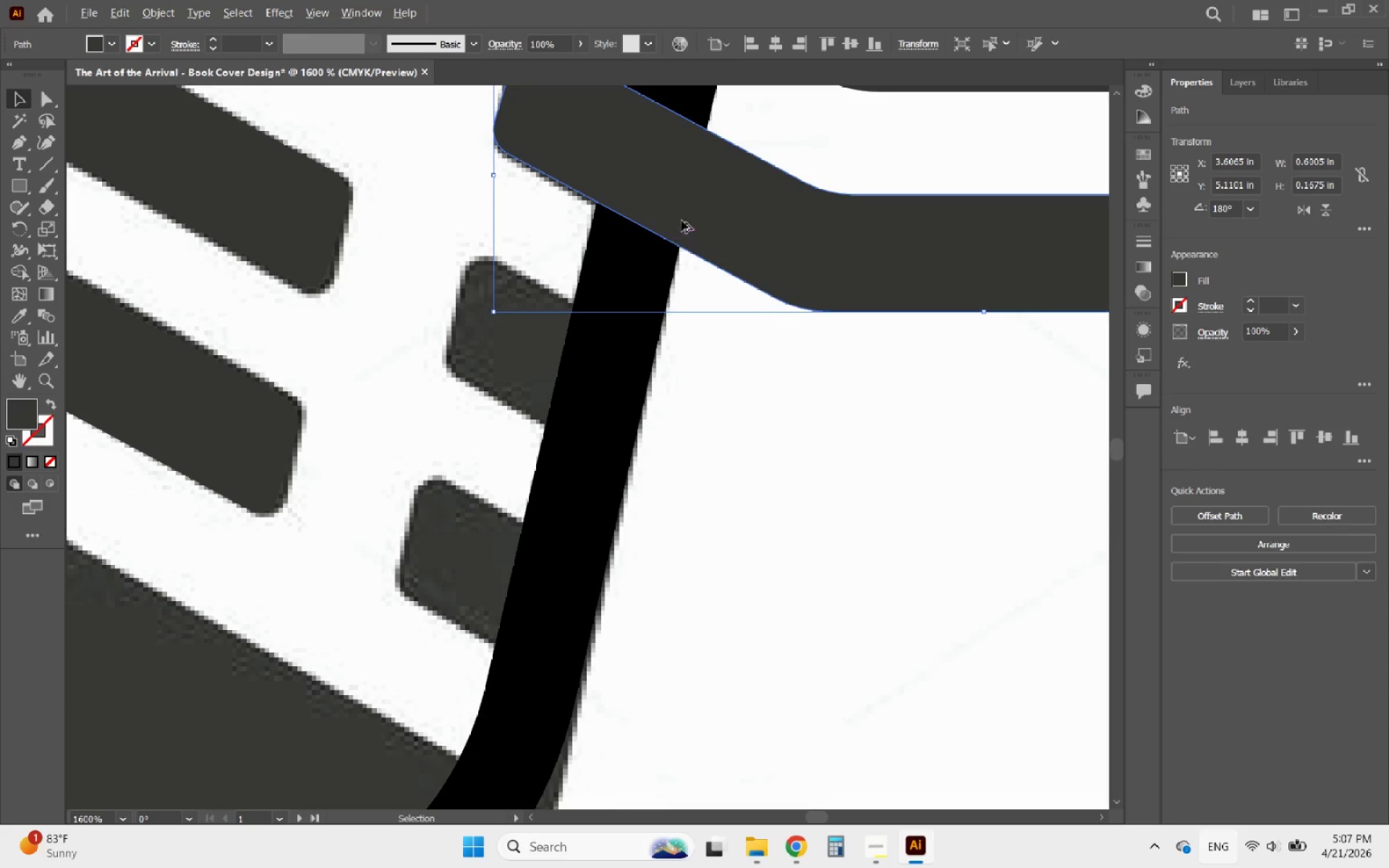 
left_click_drag(start_coordinate=[711, 214], to_coordinate=[658, 444])
 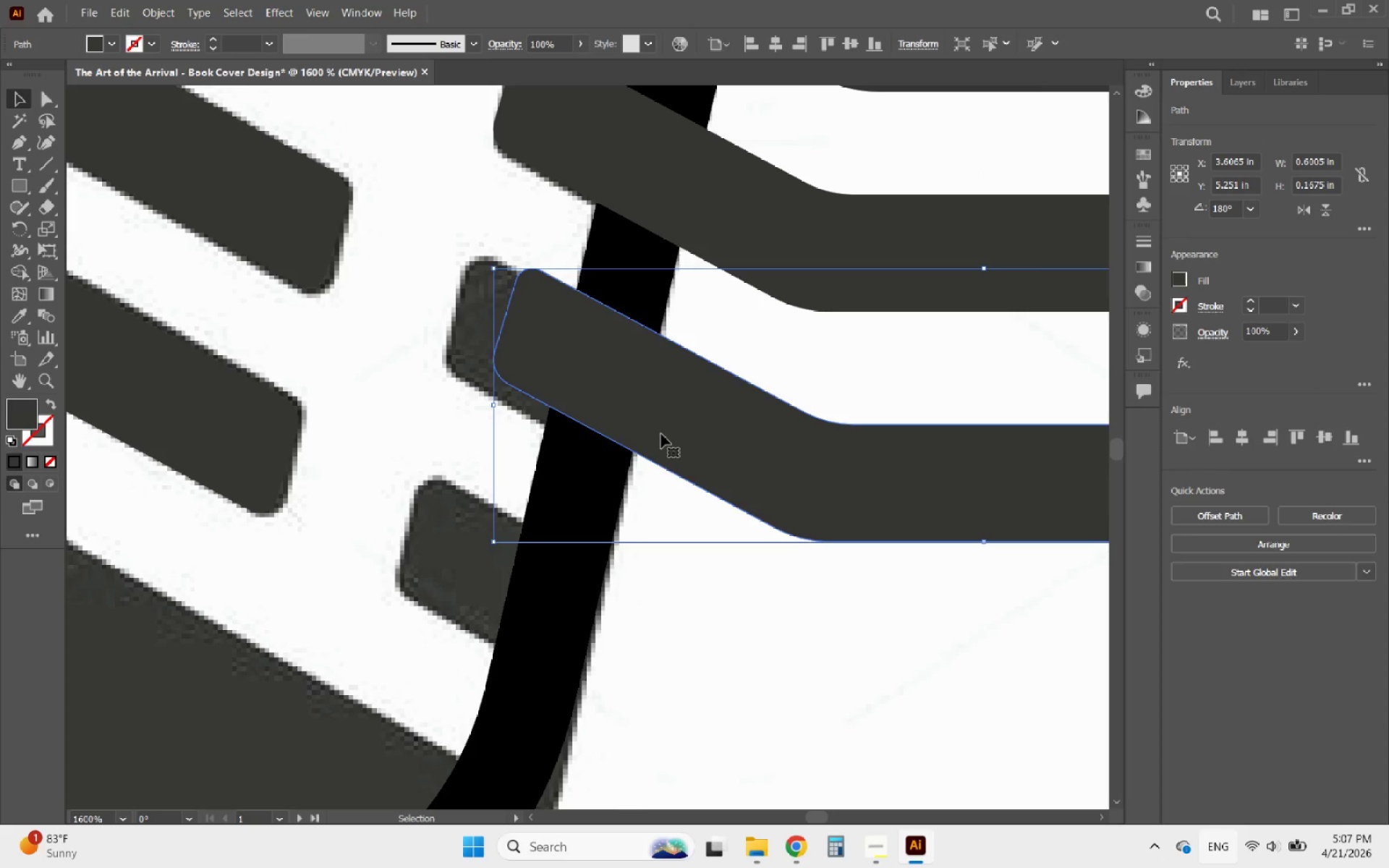 
hold_key(key=ShiftLeft, duration=2.38)
 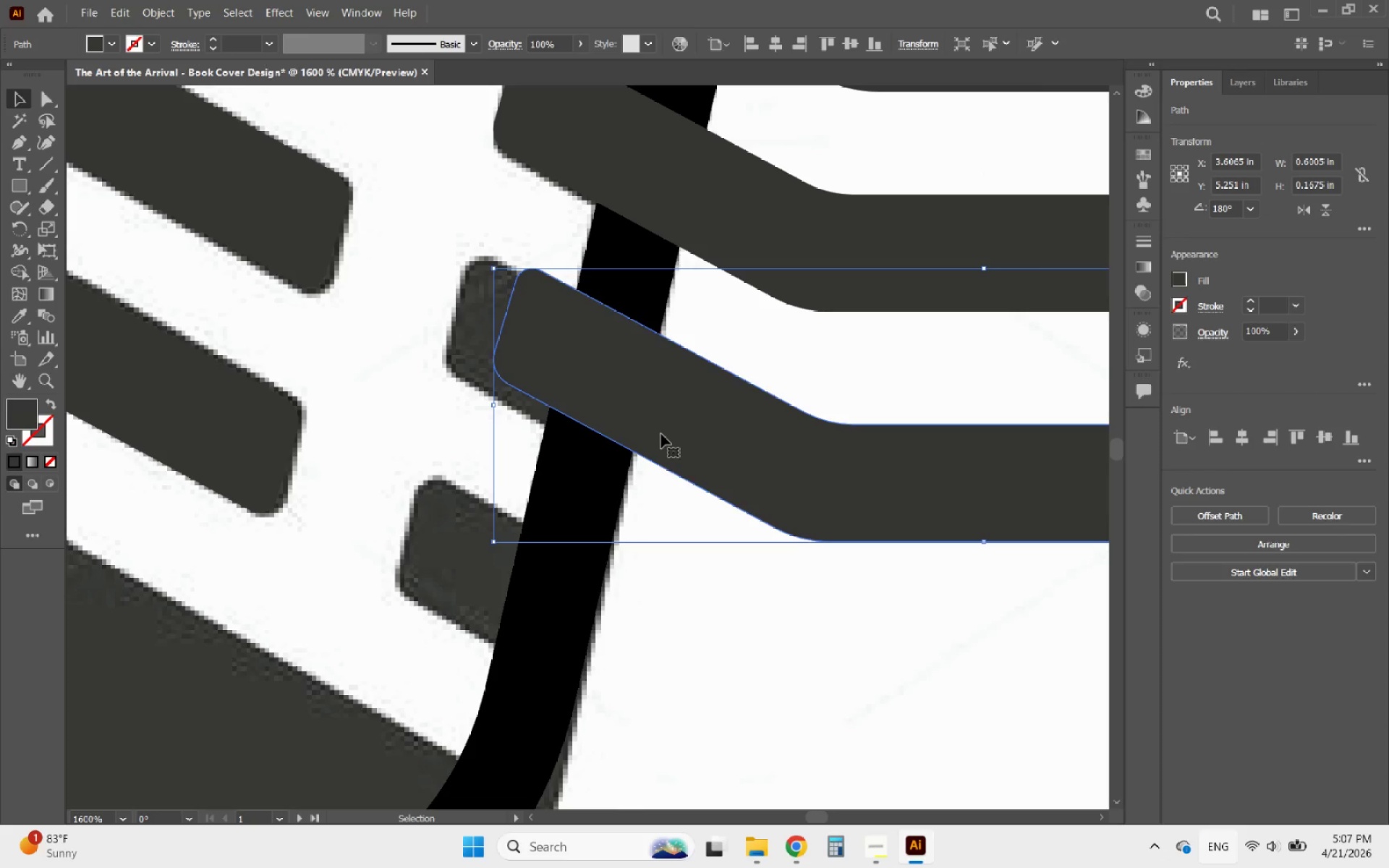 
hold_key(key=AltLeft, duration=1.75)
left_click_drag(start_coordinate=[663, 429], to_coordinate=[658, 678])
 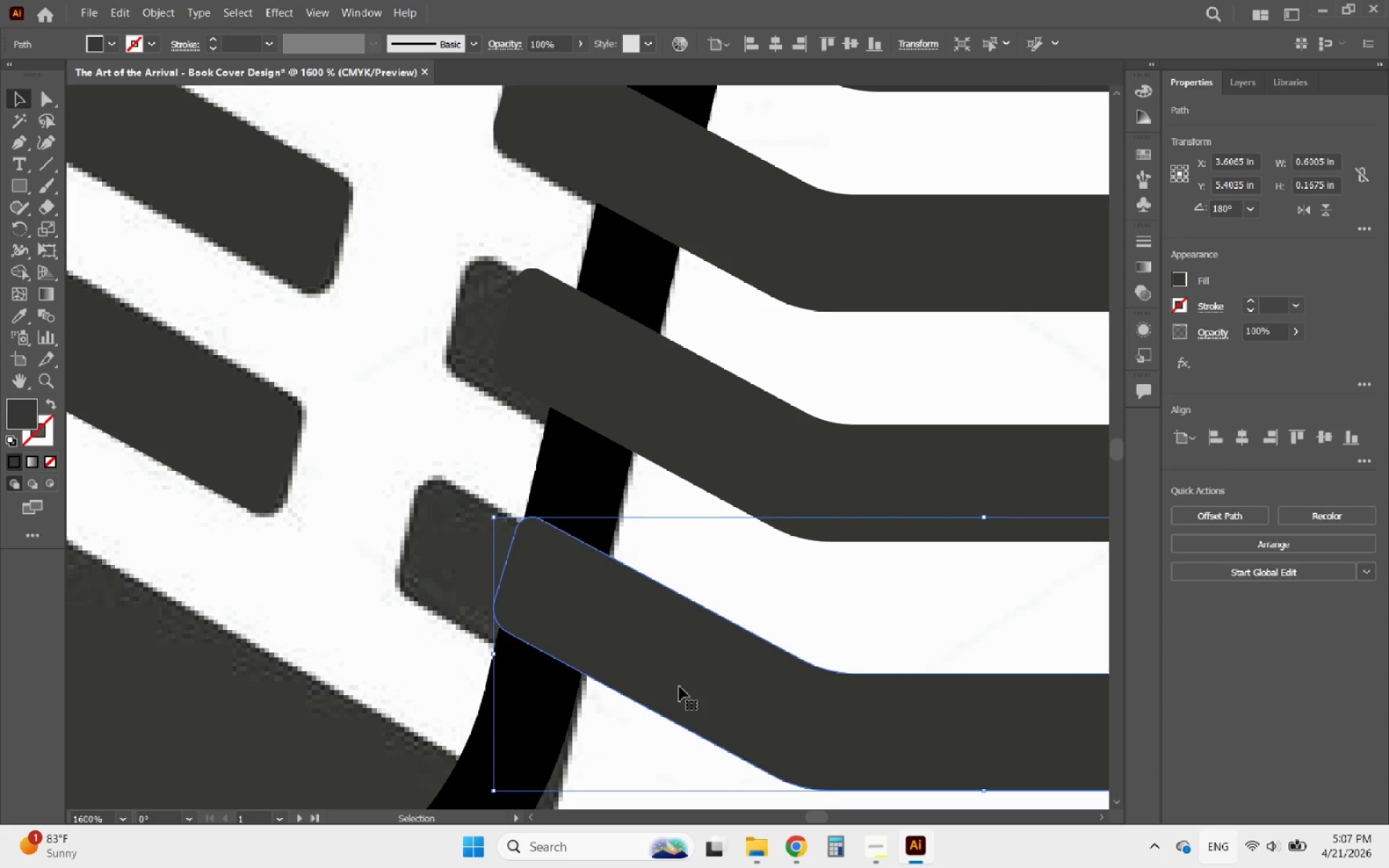 
hold_key(key=ShiftLeft, duration=1.11)
 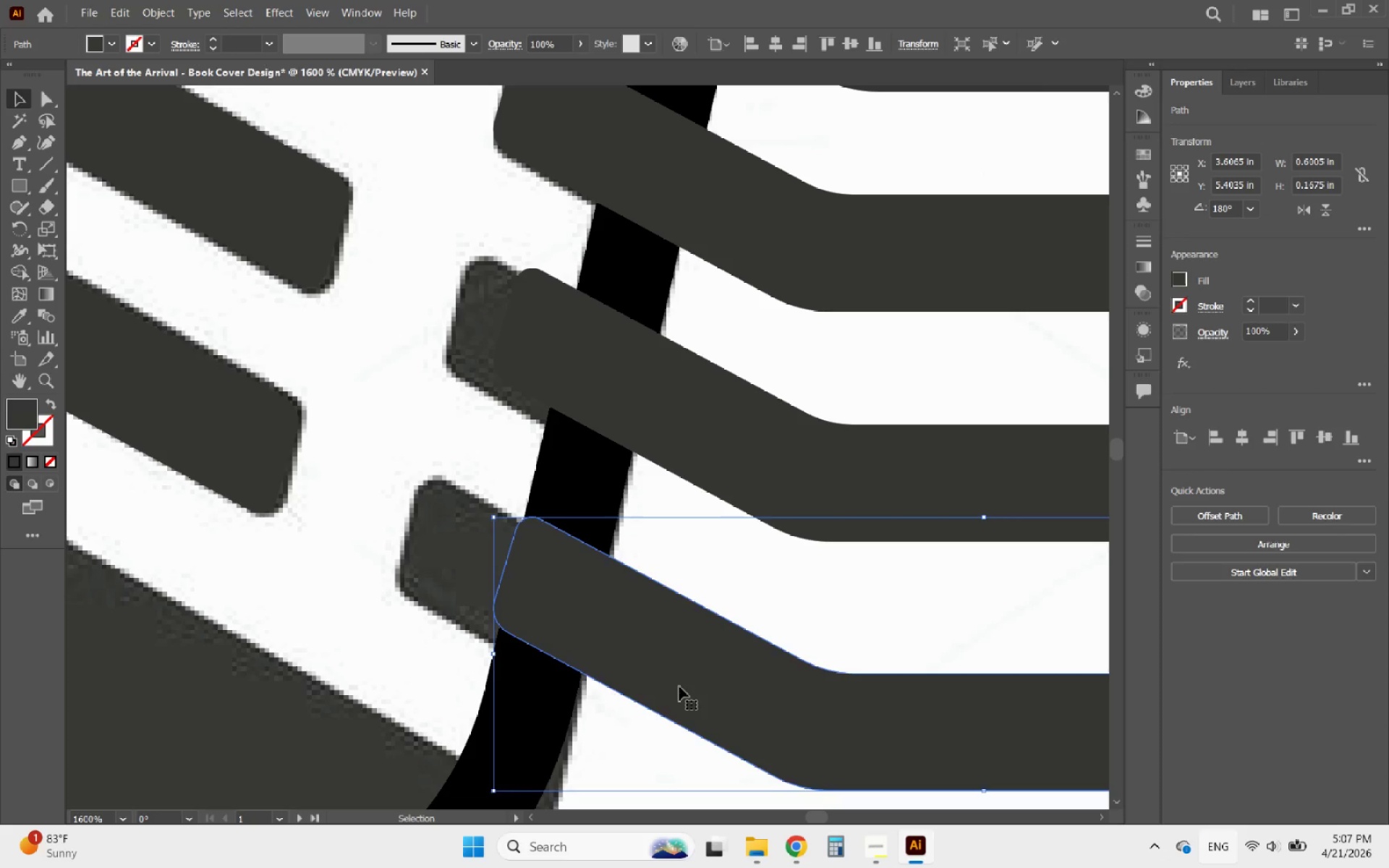 
left_click_drag(start_coordinate=[679, 686], to_coordinate=[574, 648])
 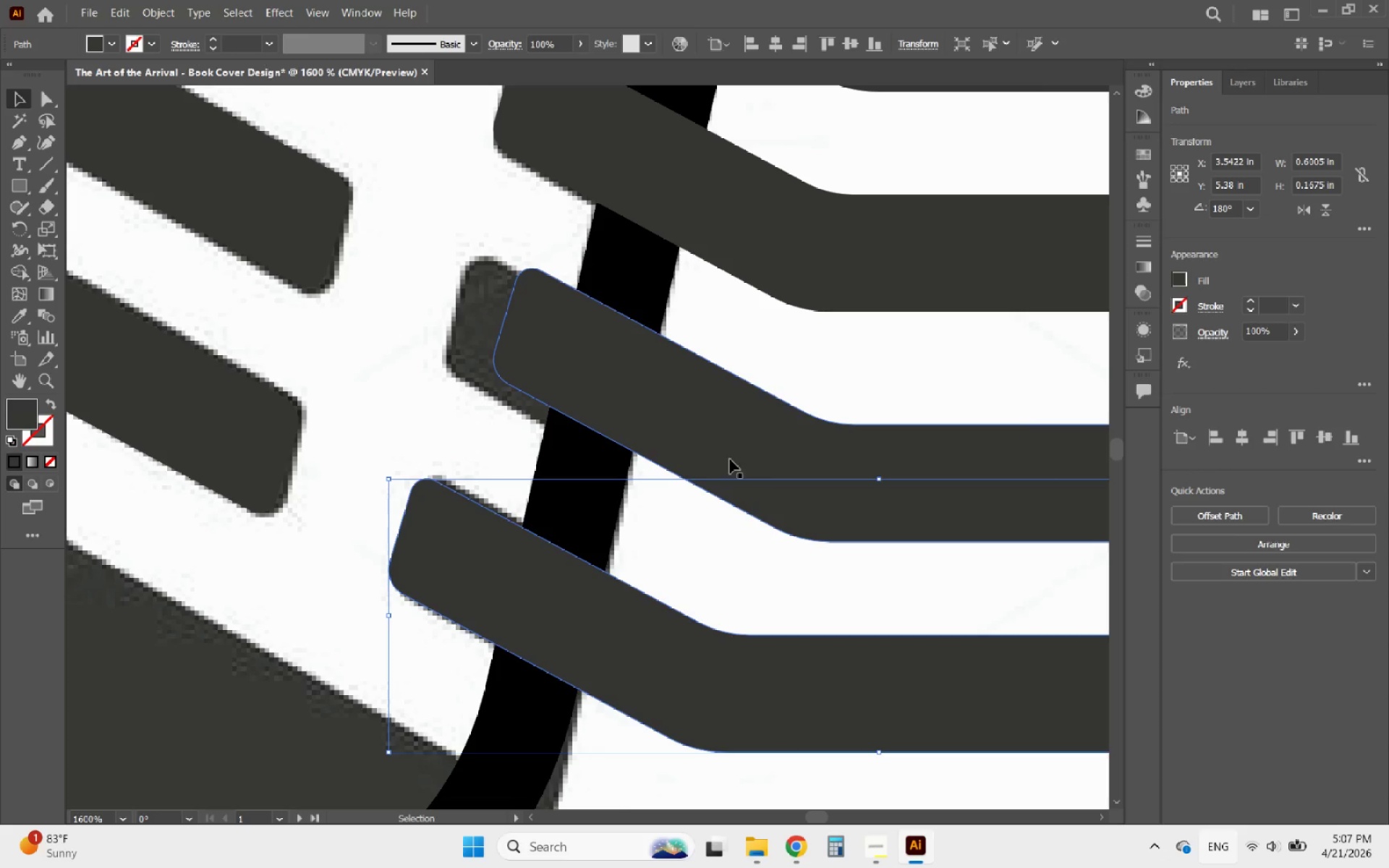 
left_click_drag(start_coordinate=[744, 437], to_coordinate=[687, 425])
 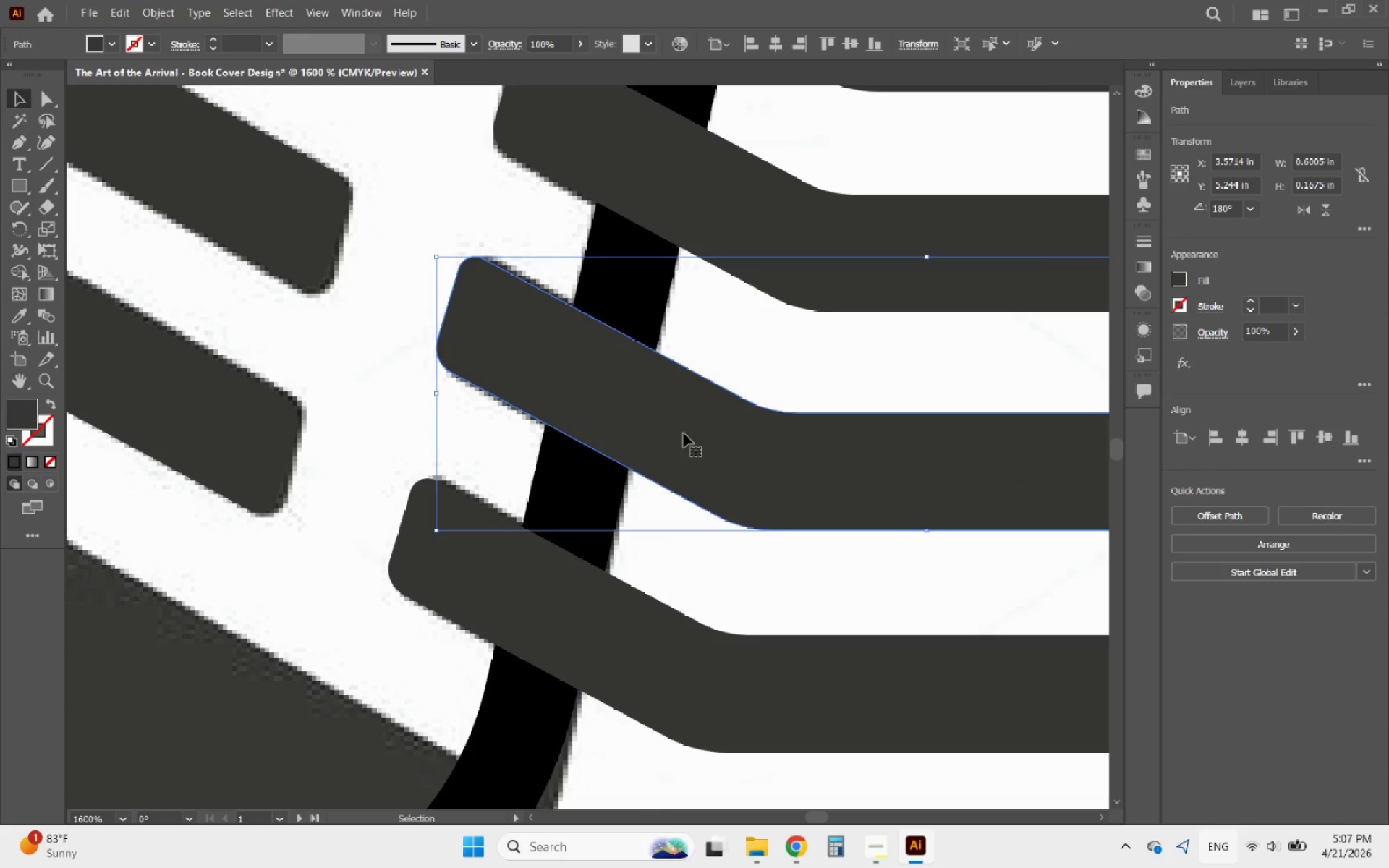 
left_click_drag(start_coordinate=[684, 433], to_coordinate=[696, 436])
 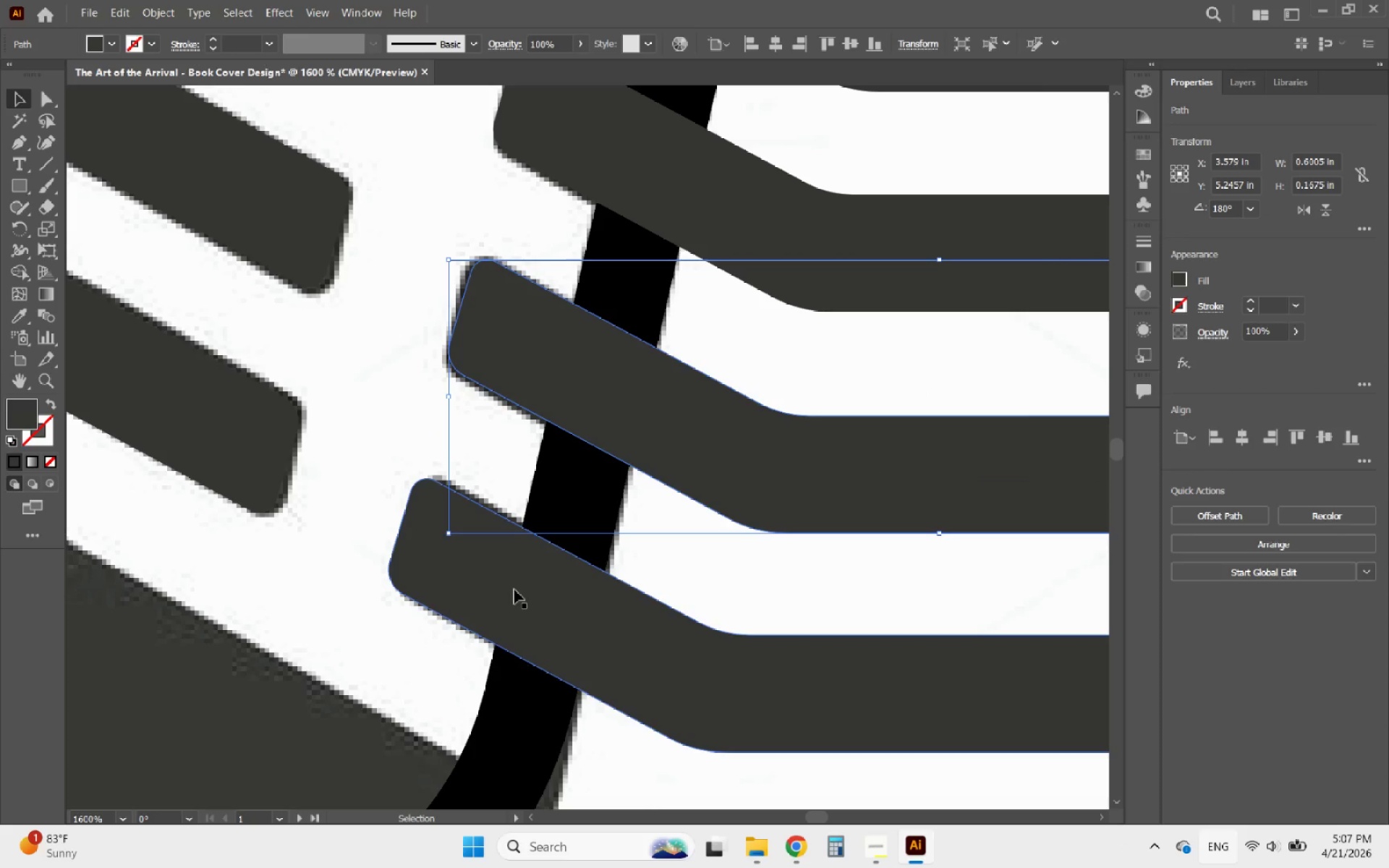 
left_click_drag(start_coordinate=[516, 592], to_coordinate=[522, 592])
 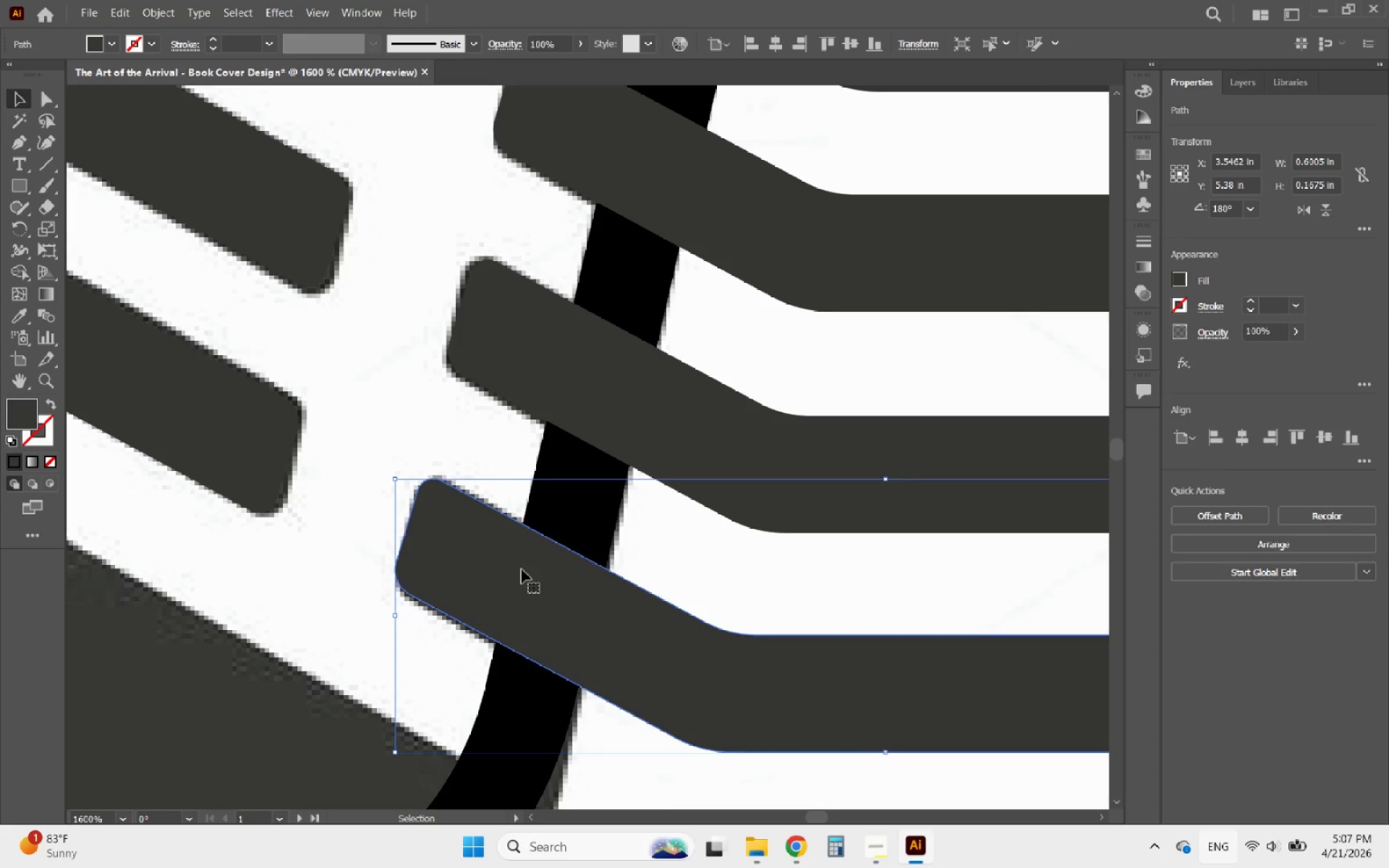 
hold_key(key=AltLeft, duration=1.17)
scroll: coordinate [534, 612], scroll_direction: down, amount: 2.0
 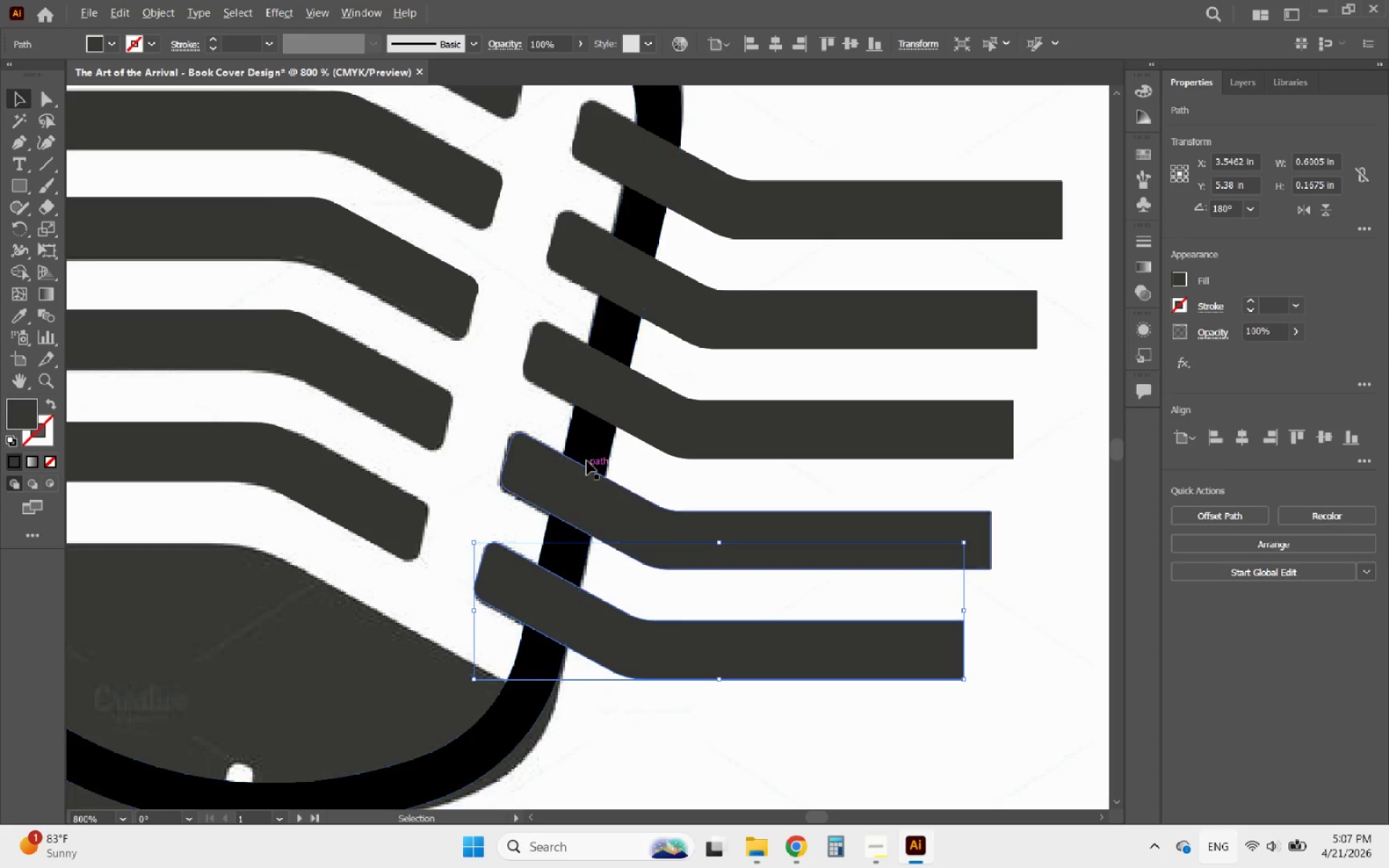 
scroll: coordinate [579, 404], scroll_direction: up, amount: 2.0
 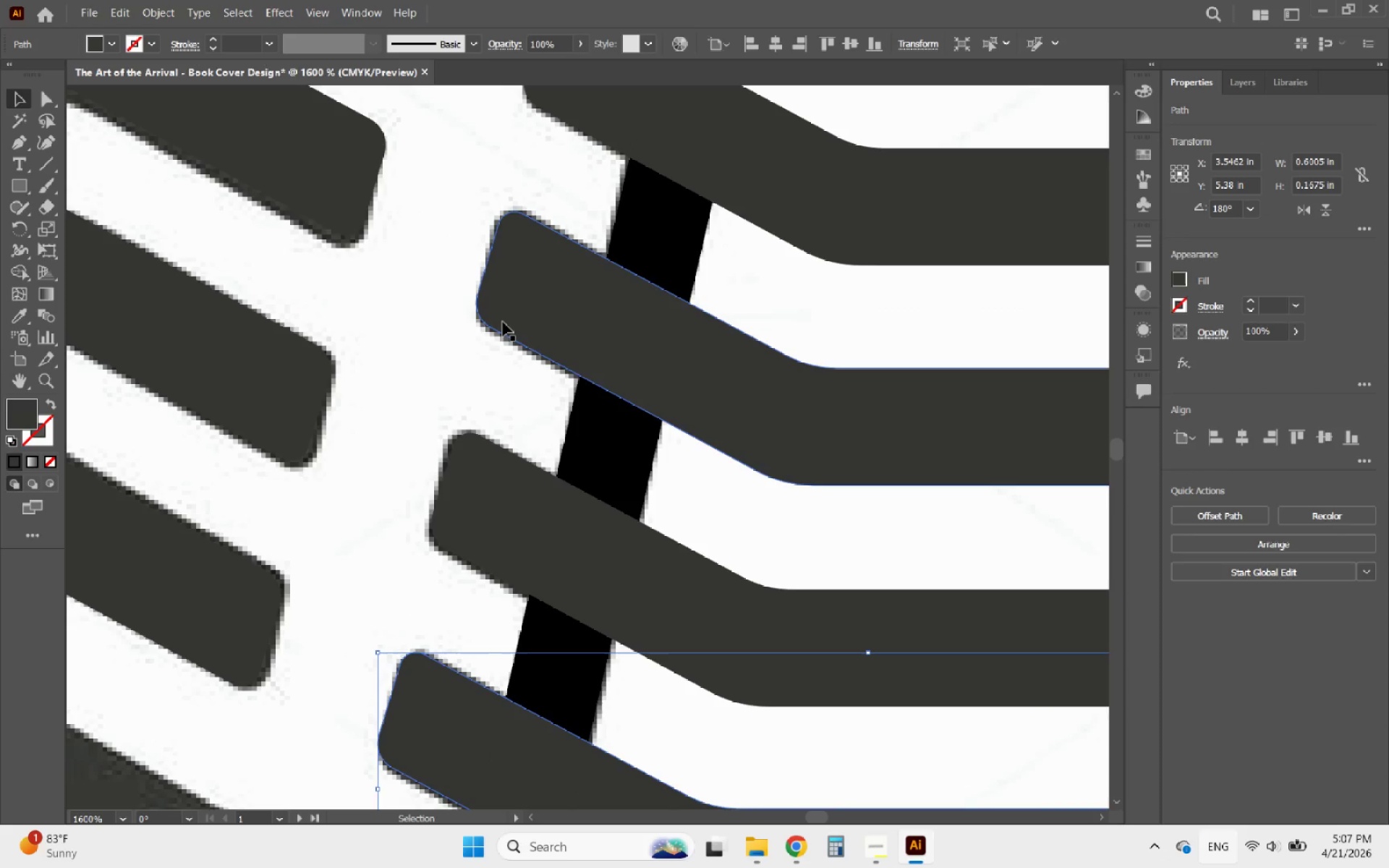 
hold_key(key=AltLeft, duration=1.34)
scroll: coordinate [488, 566], scroll_direction: down, amount: 4.0
 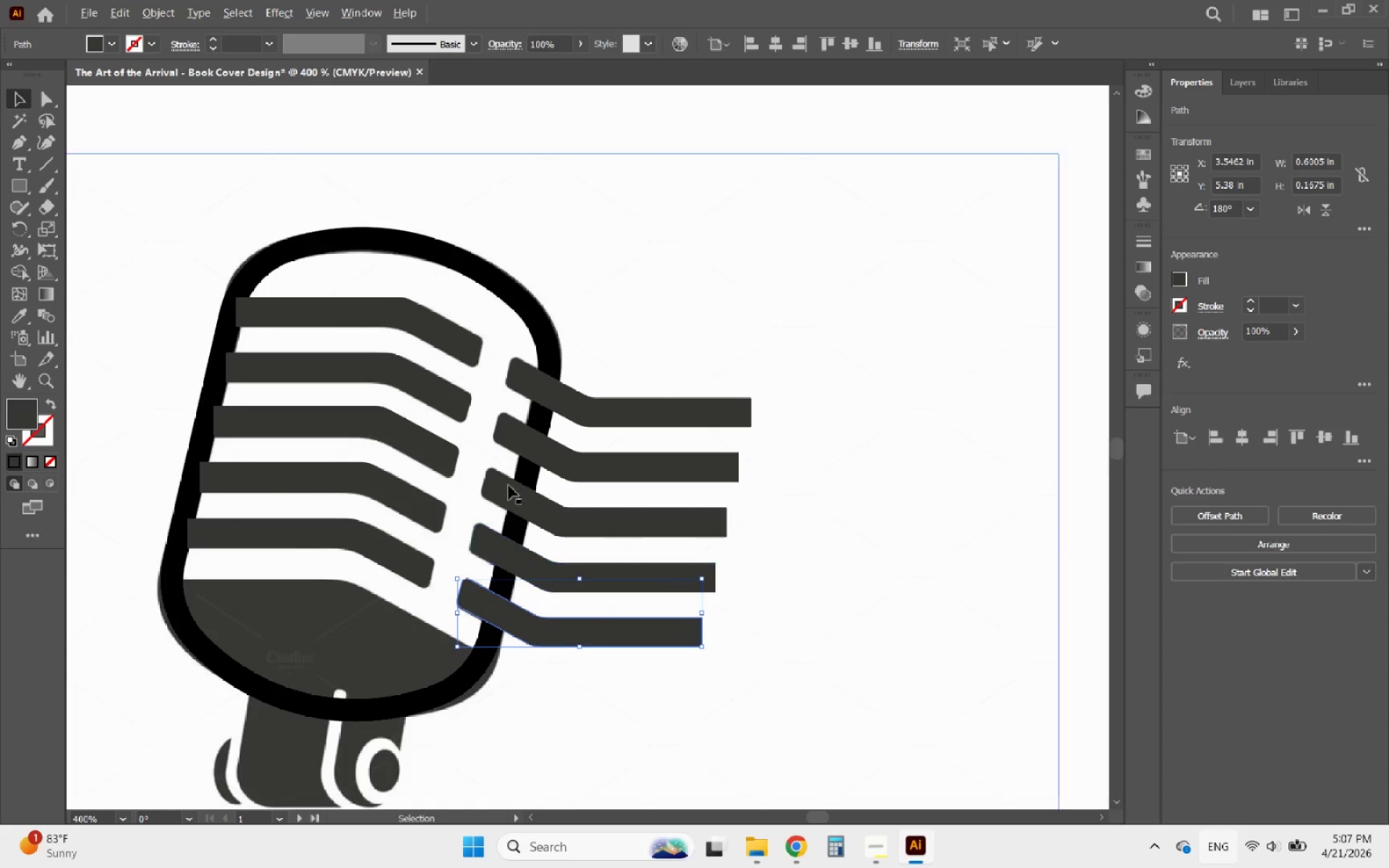 
scroll: coordinate [509, 469], scroll_direction: up, amount: 1.0
 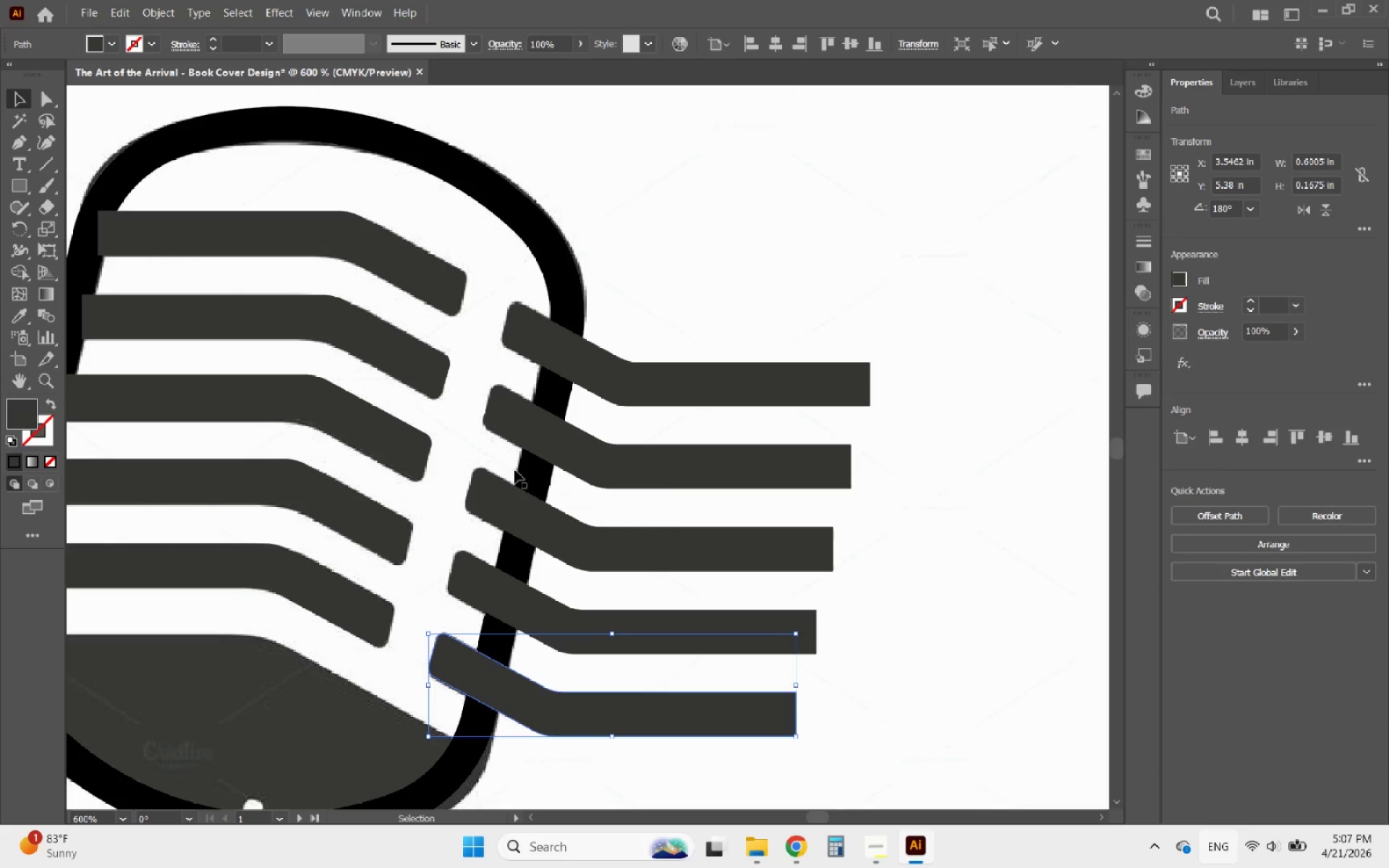 
hold_key(key=AltLeft, duration=0.88)
scroll: coordinate [670, 448], scroll_direction: down, amount: 2.0
 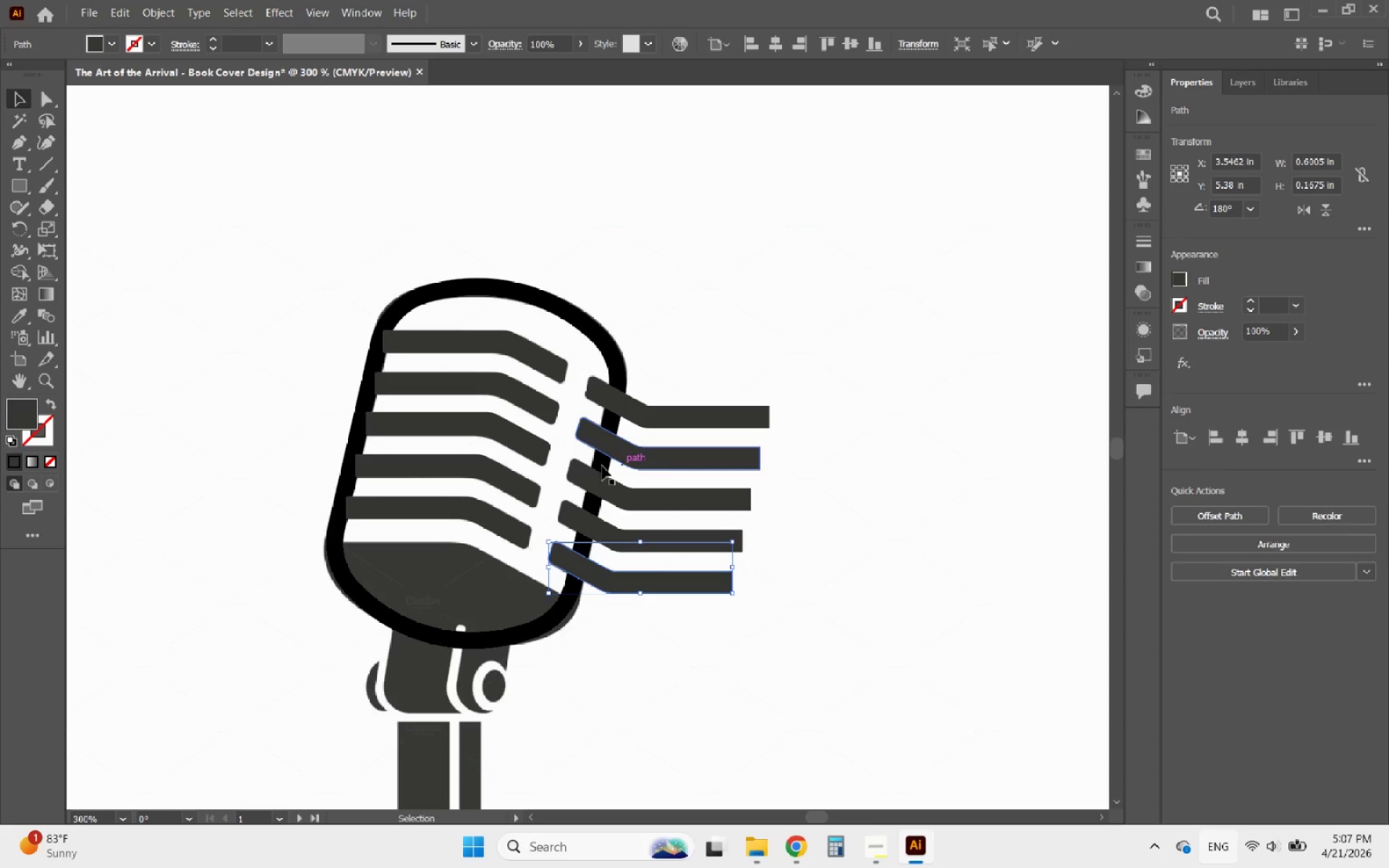 
hold_key(key=AltLeft, duration=1.16)
scroll: coordinate [338, 503], scroll_direction: up, amount: 1.0
 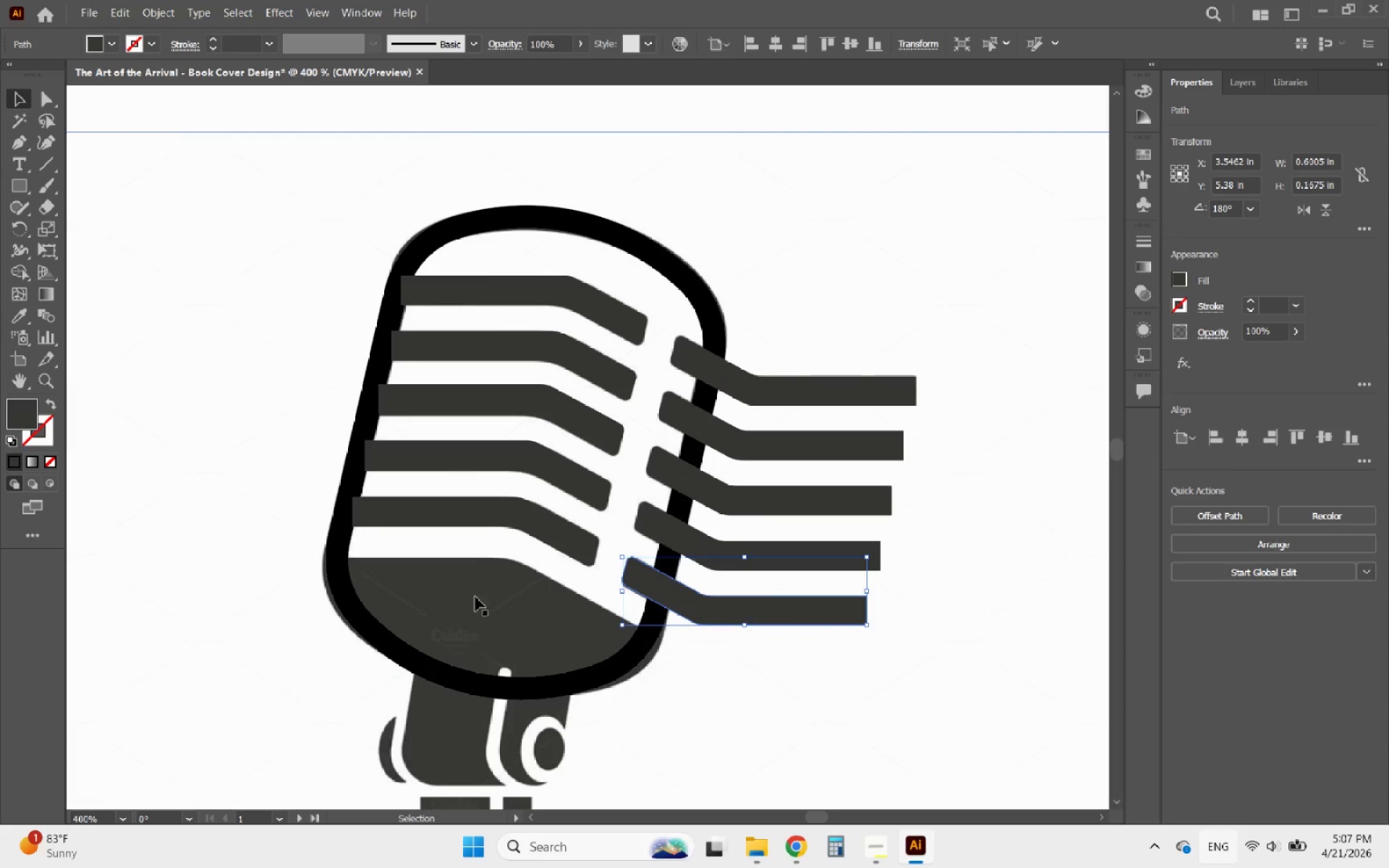 
hold_key(key=AltLeft, duration=0.78)
scroll: coordinate [437, 668], scroll_direction: up, amount: 1.0
 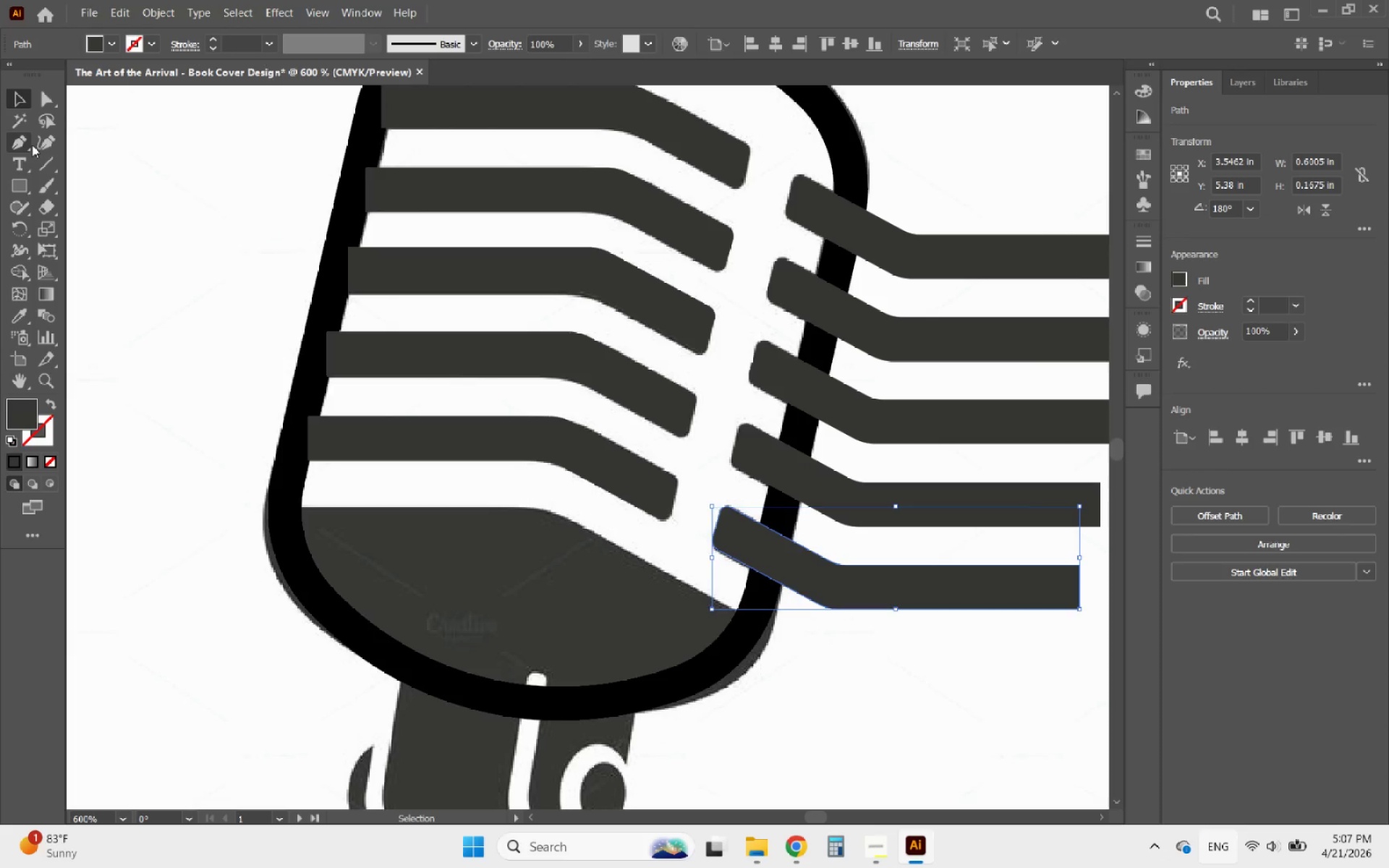 
left_click([20, 143])
 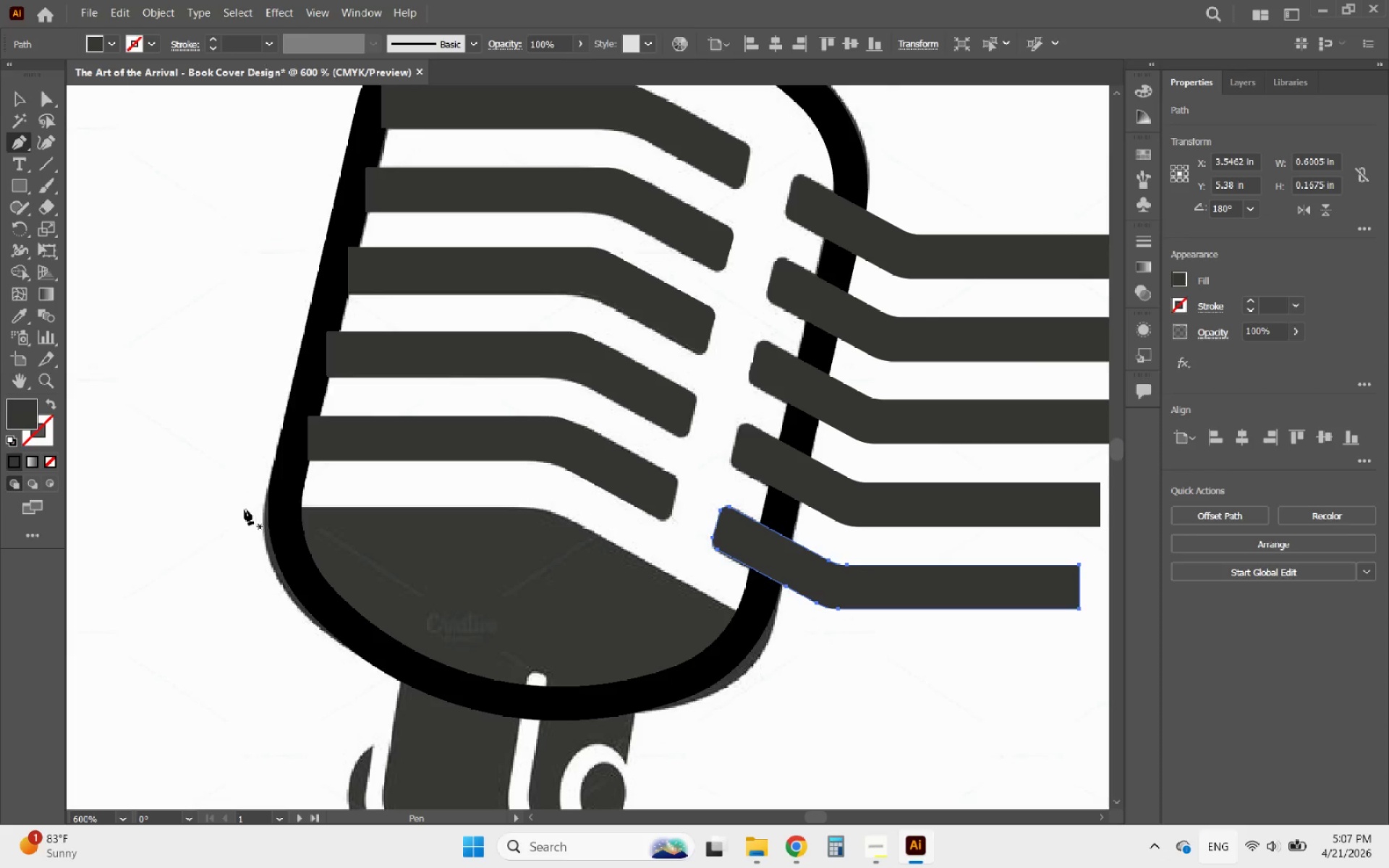 
left_click([234, 511])
 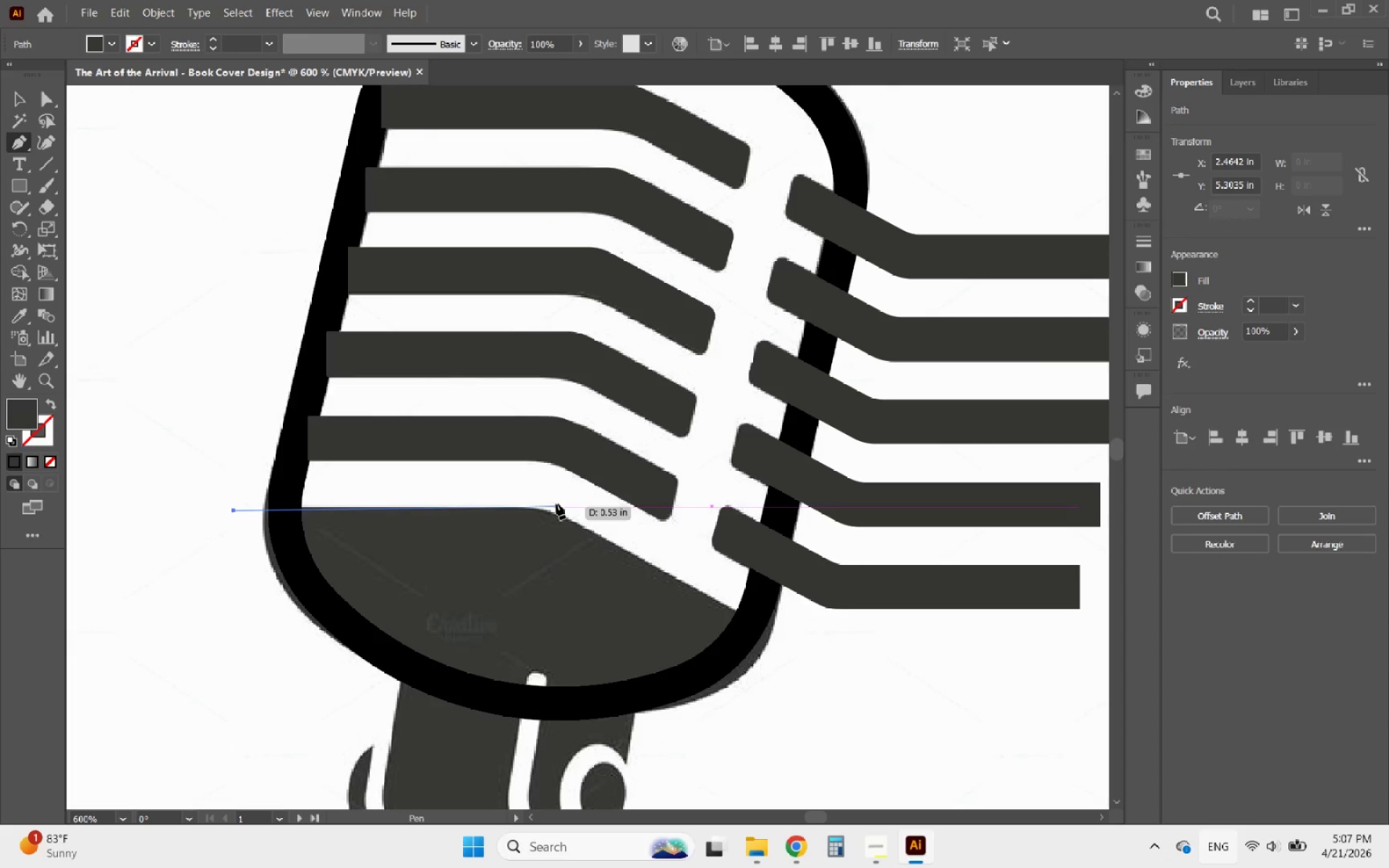 
left_click([550, 504])
 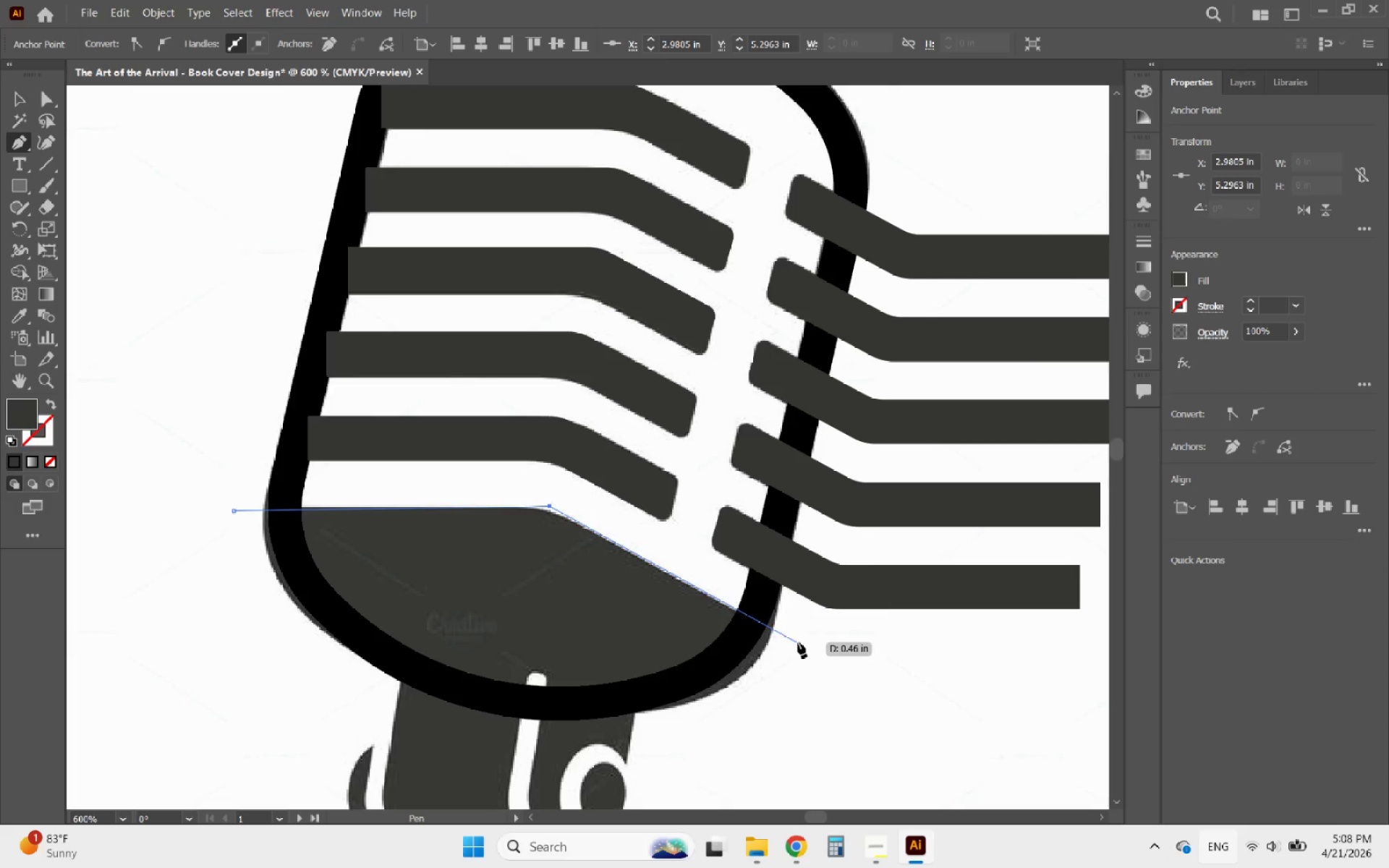 
wait(7.44)
 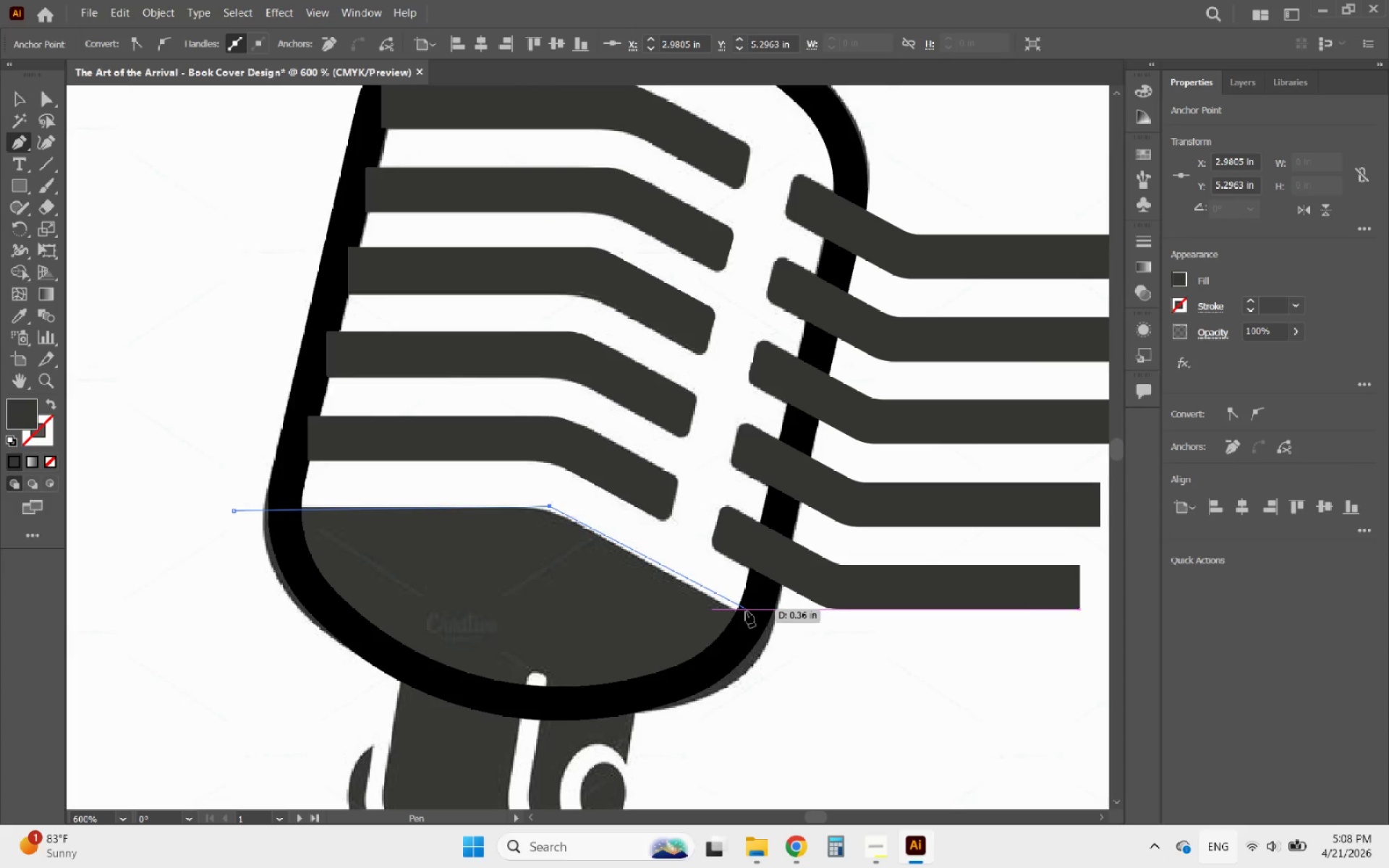 
left_click([798, 646])
 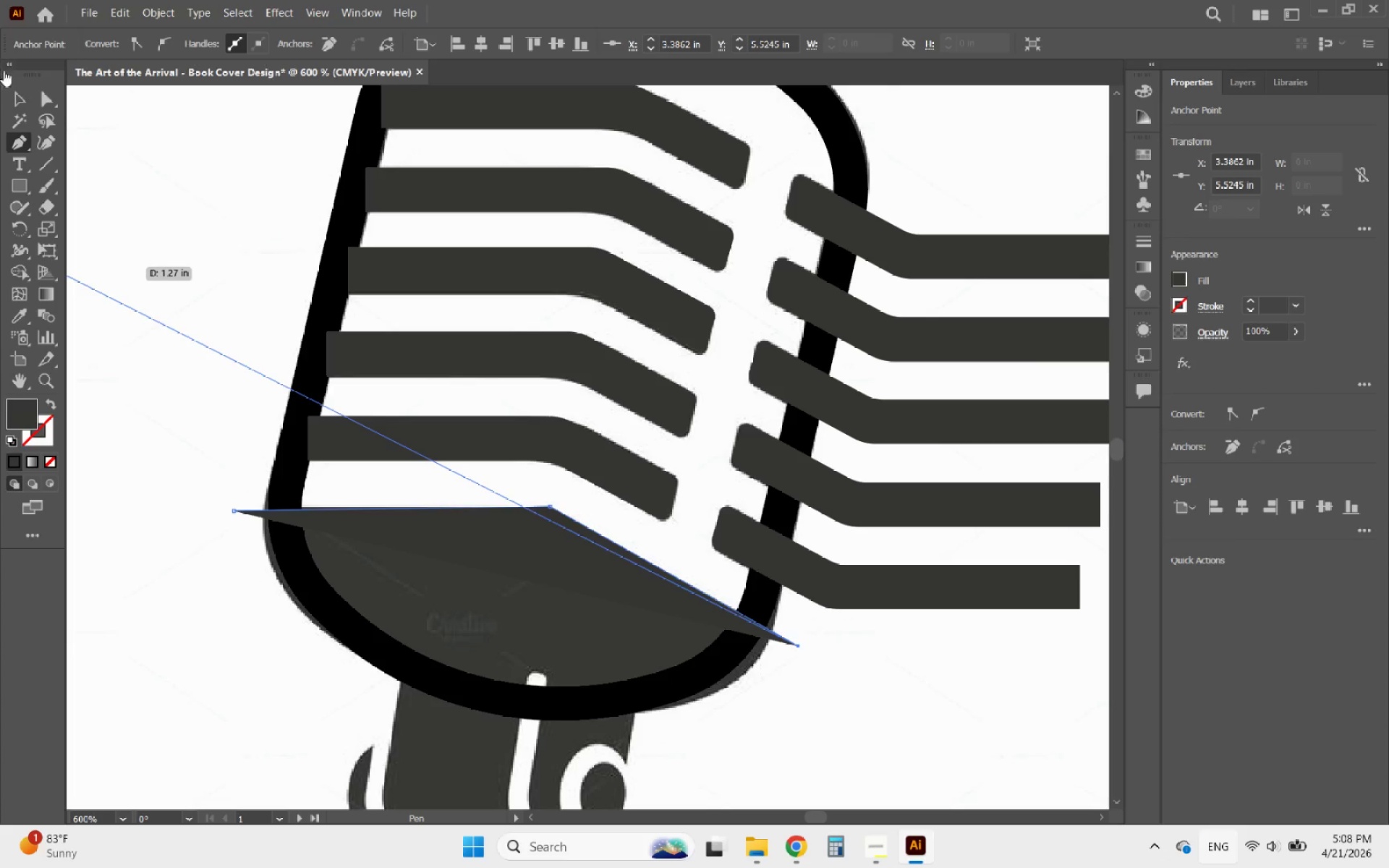 
left_click([9, 90])
 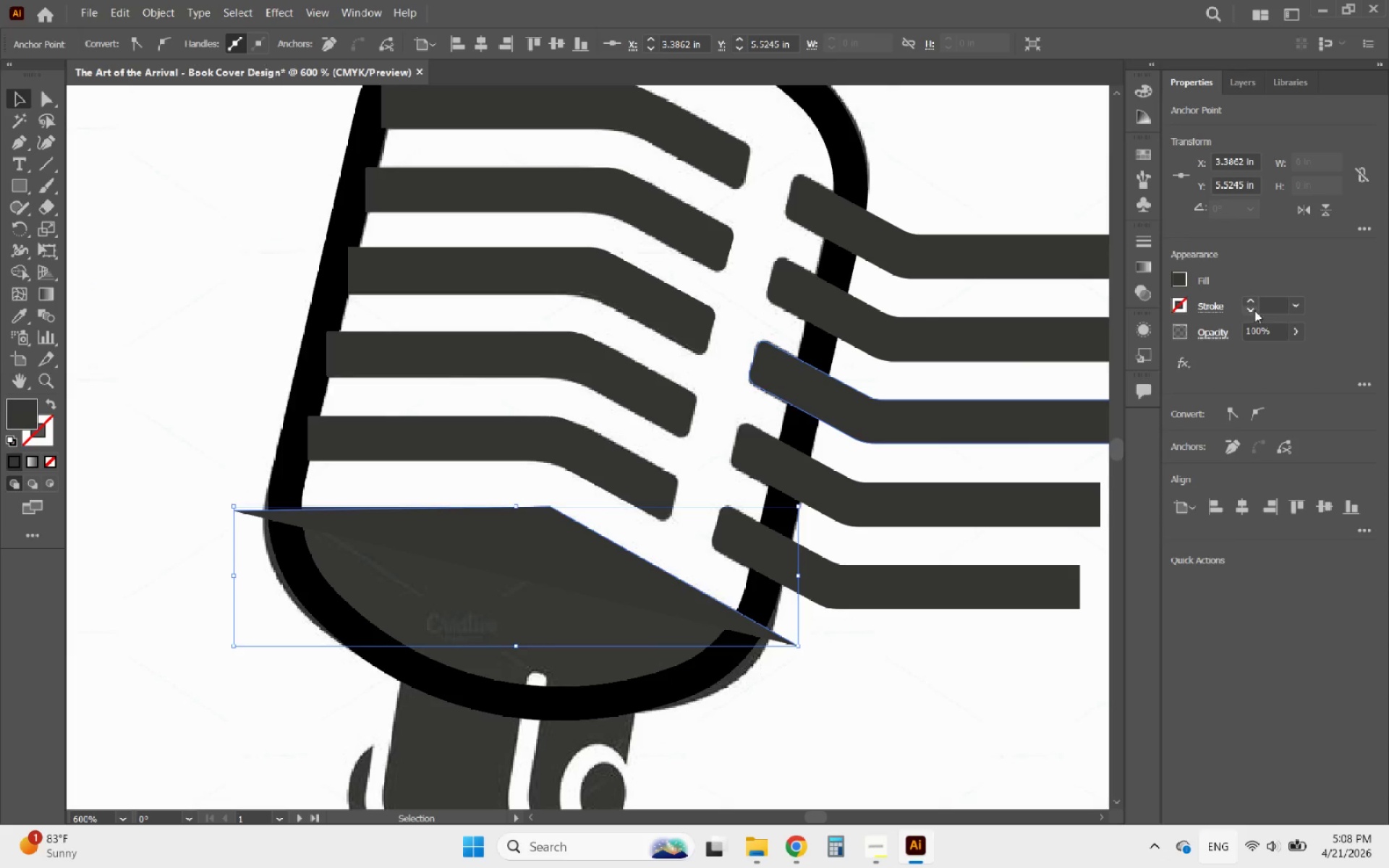 
left_click([1254, 301])
 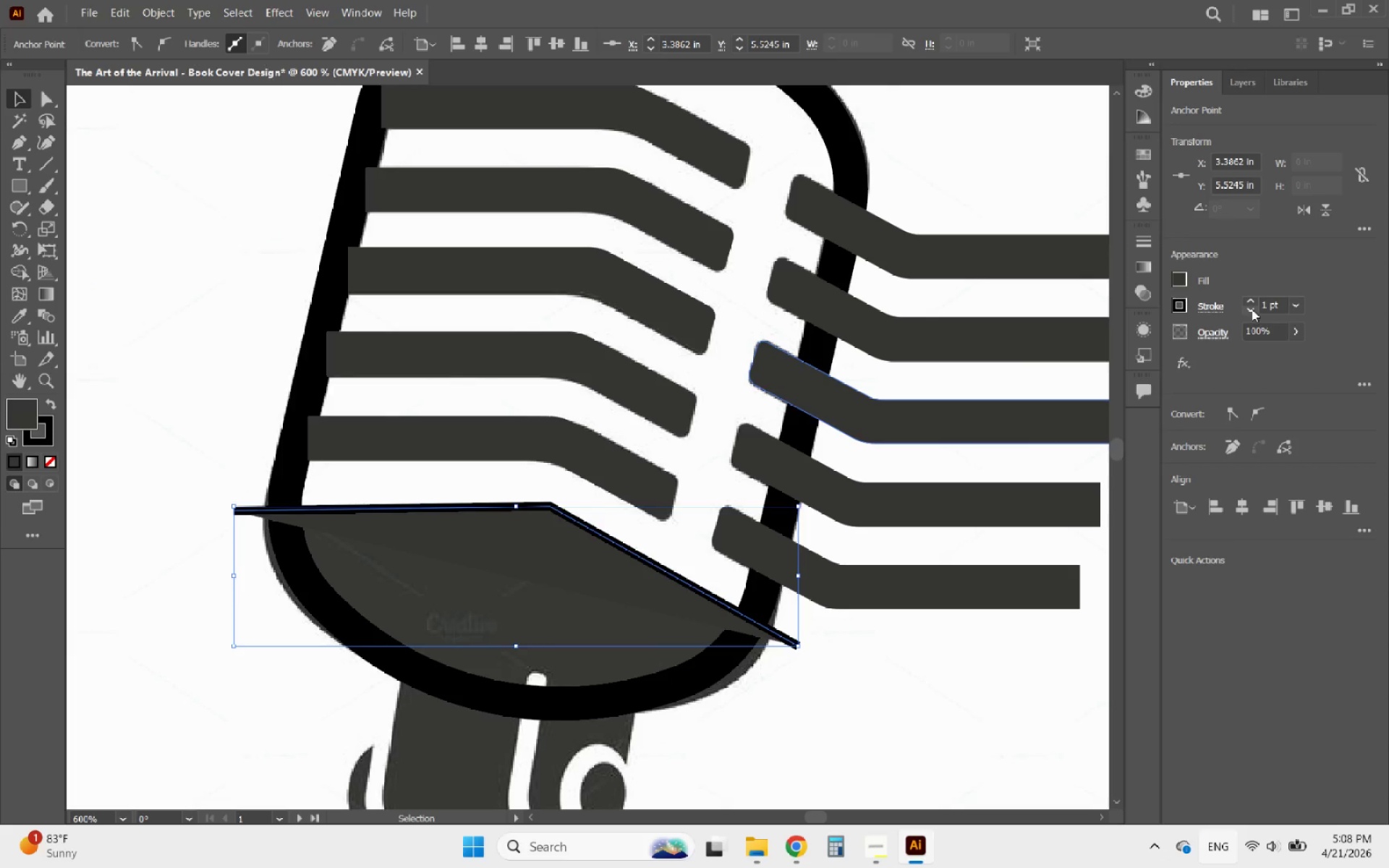 
double_click([1252, 309])
 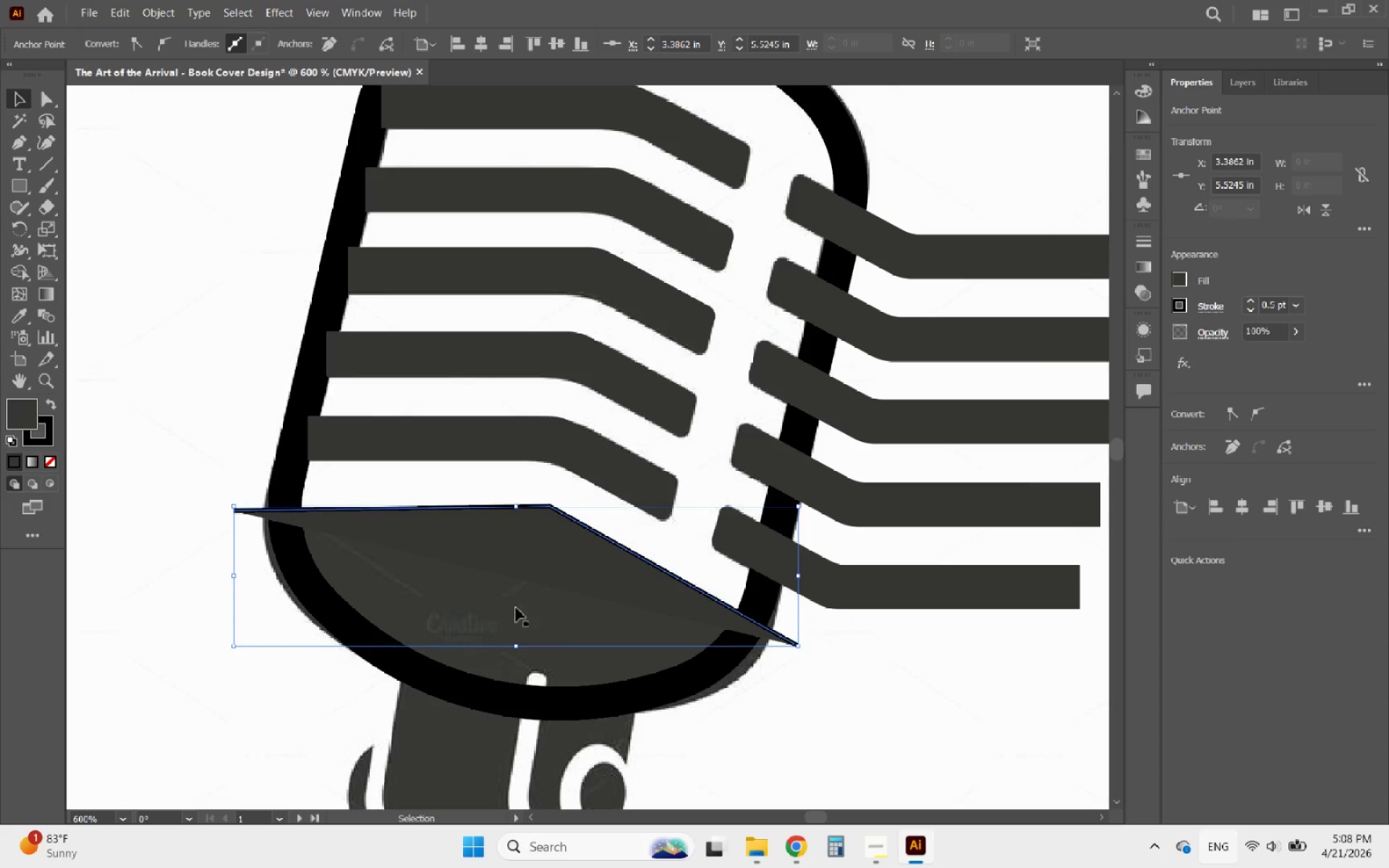 
hold_key(key=AltLeft, duration=0.44)
scroll: coordinate [543, 592], scroll_direction: down, amount: 1.0
 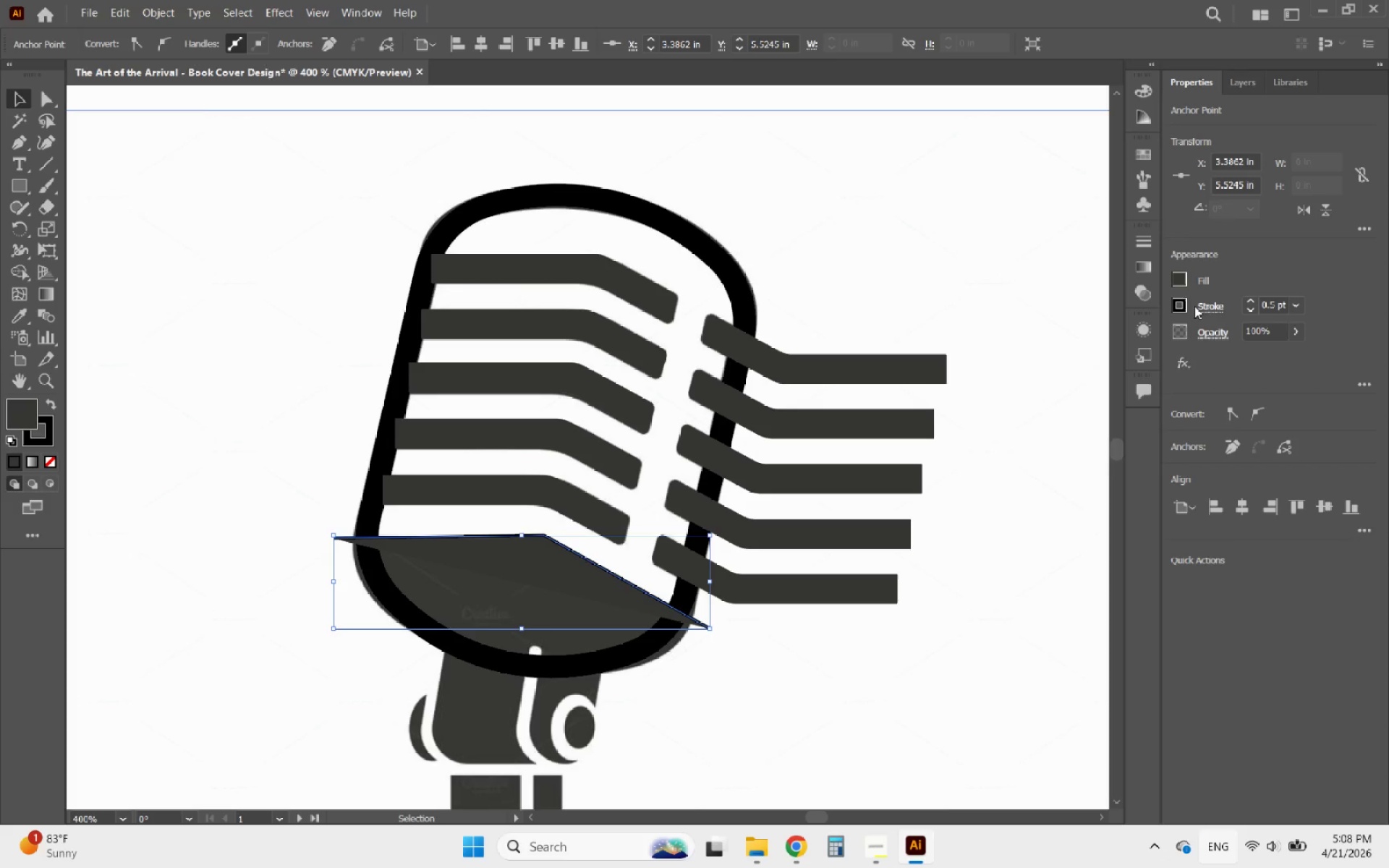 
left_click([1178, 281])
 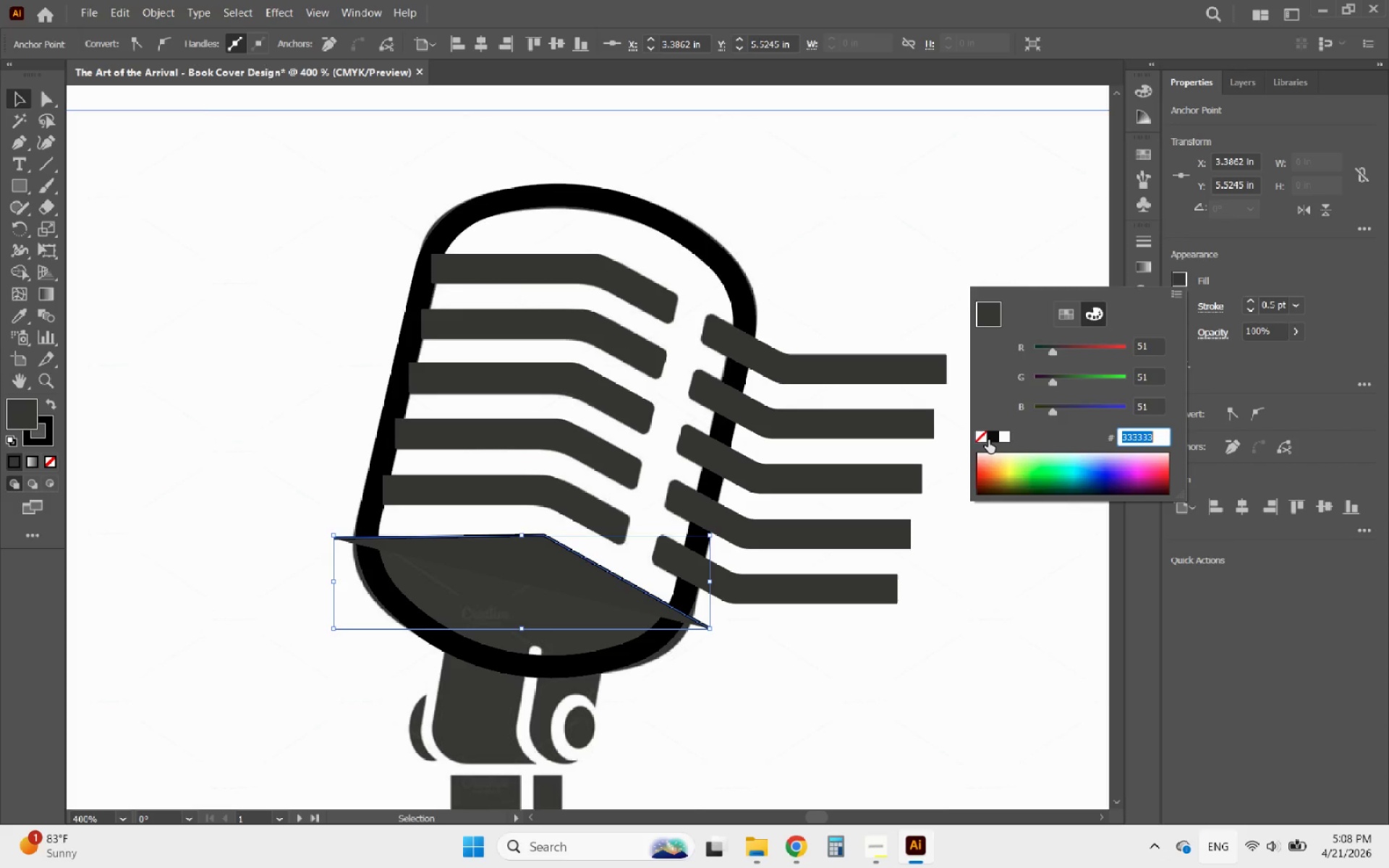 
left_click([981, 437])
 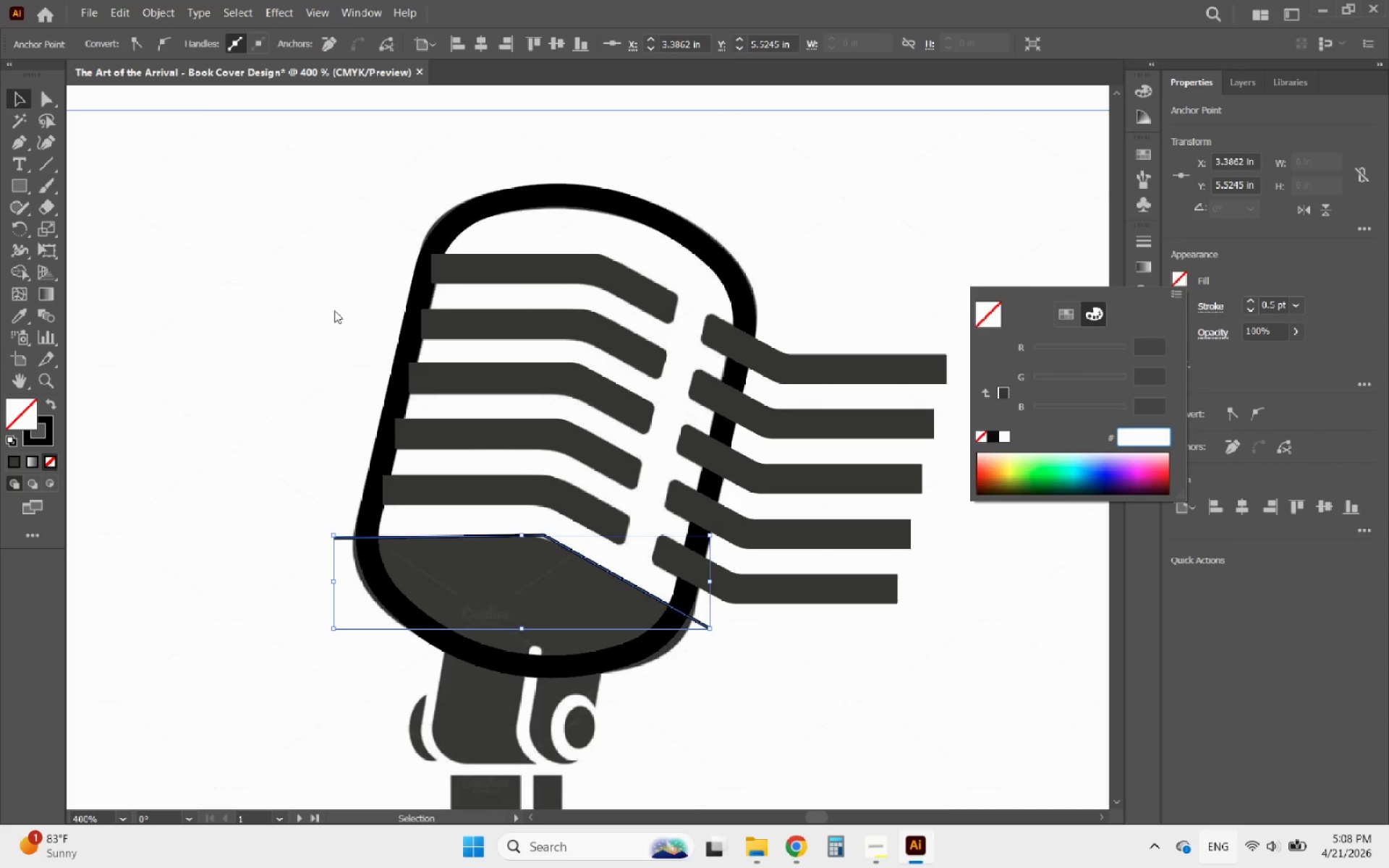 
left_click([237, 266])
 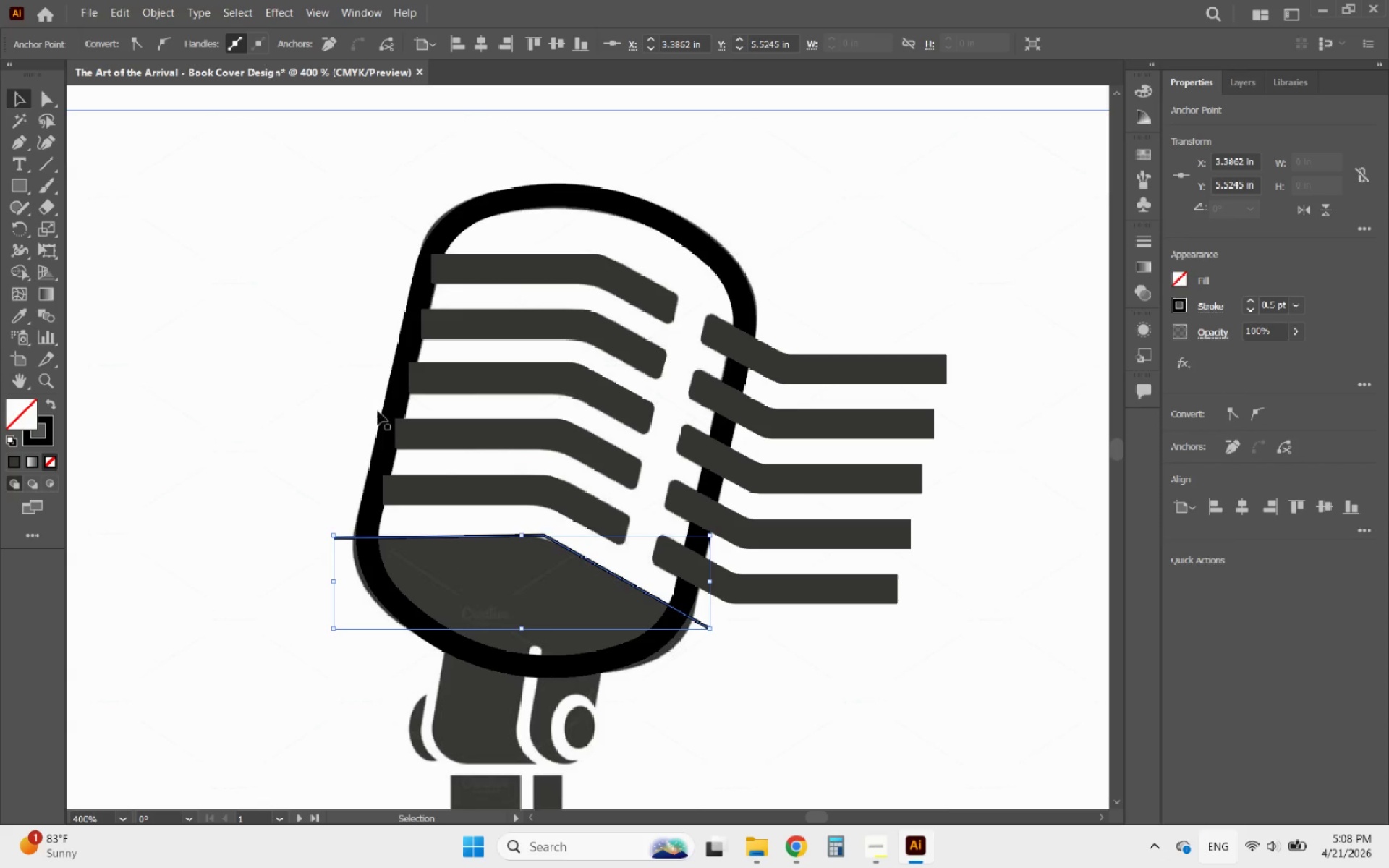 
hold_key(key=ShiftLeft, duration=10.52)
left_click([434, 487])
 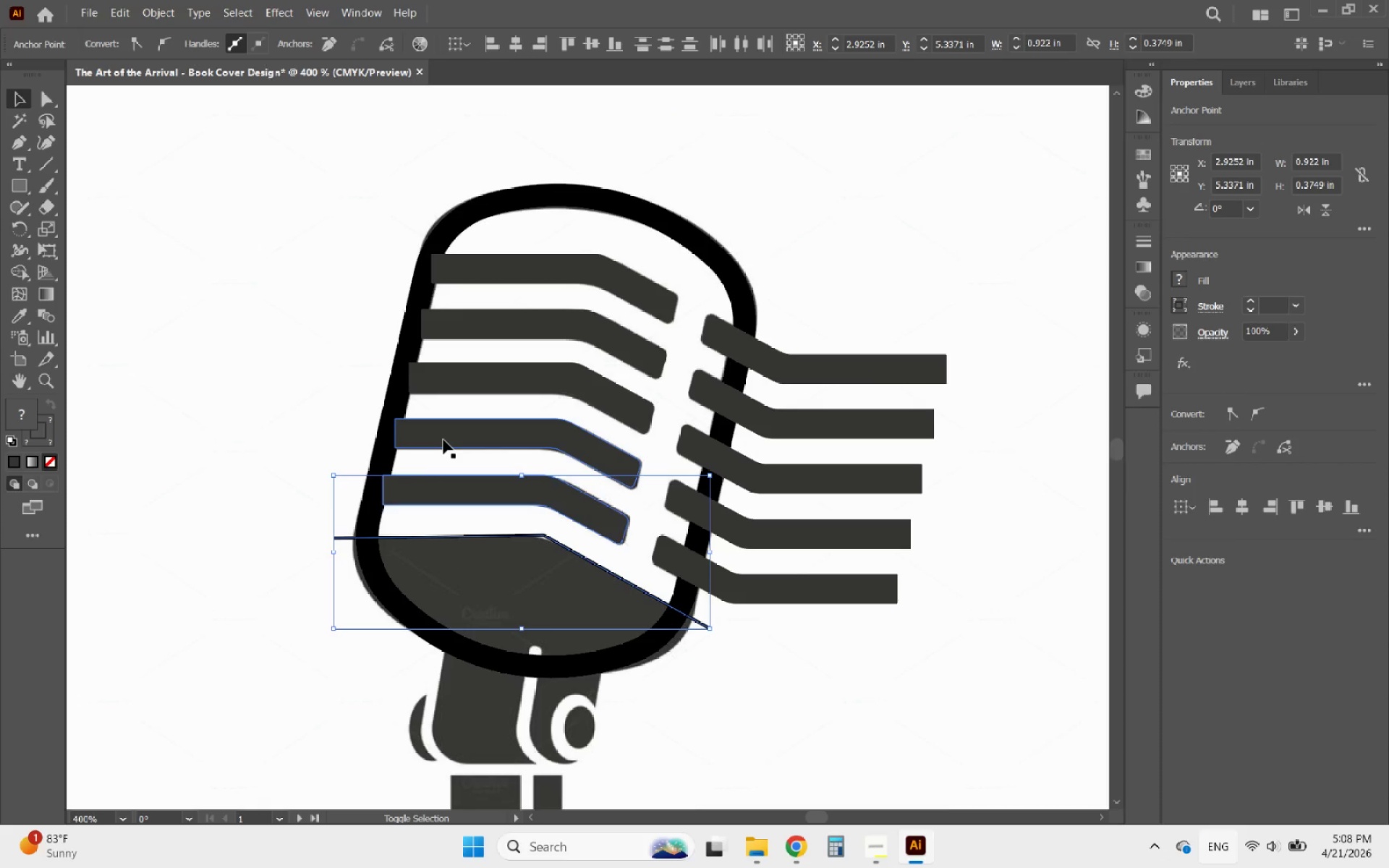 
left_click([443, 440])
 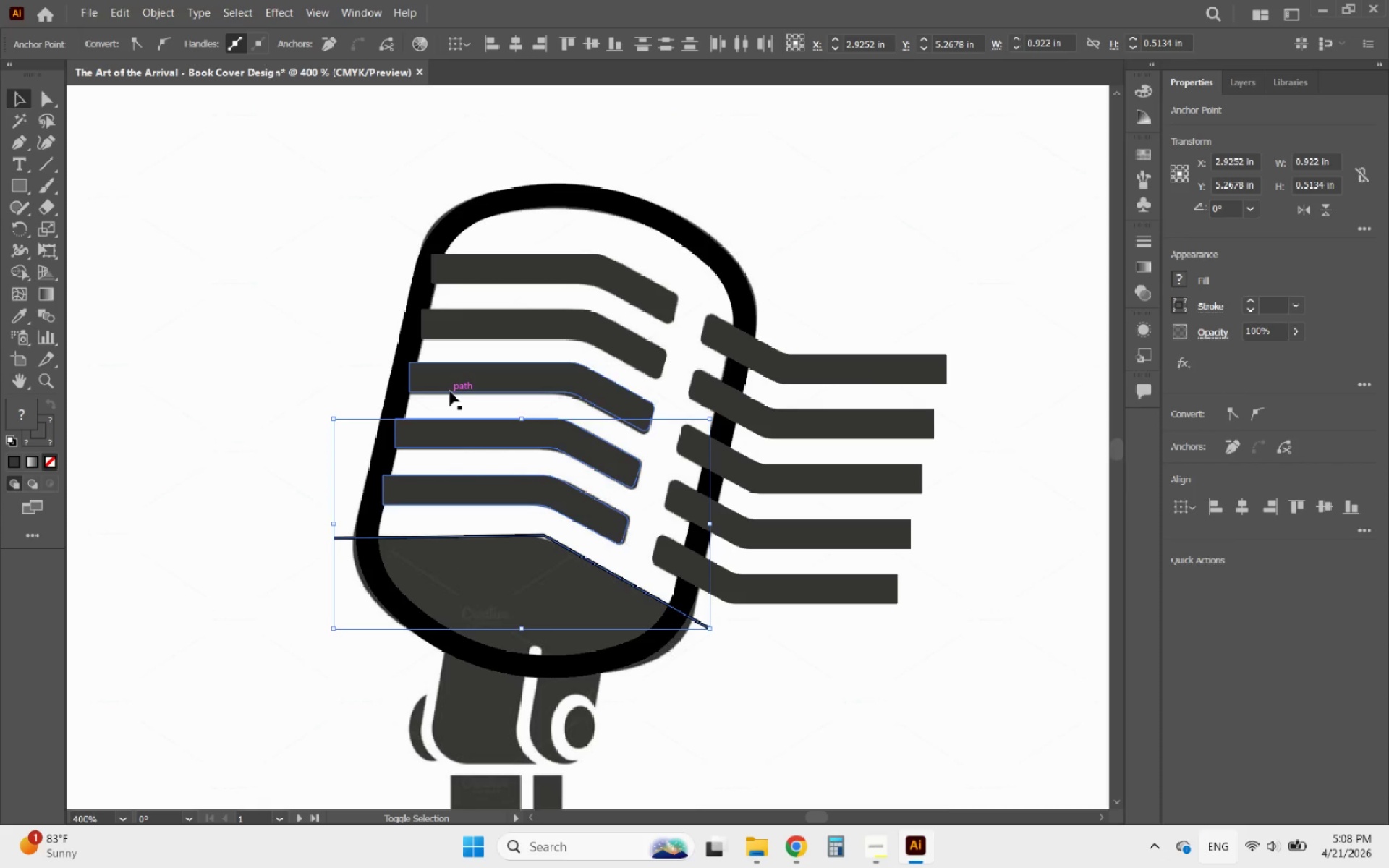 
left_click([450, 391])
 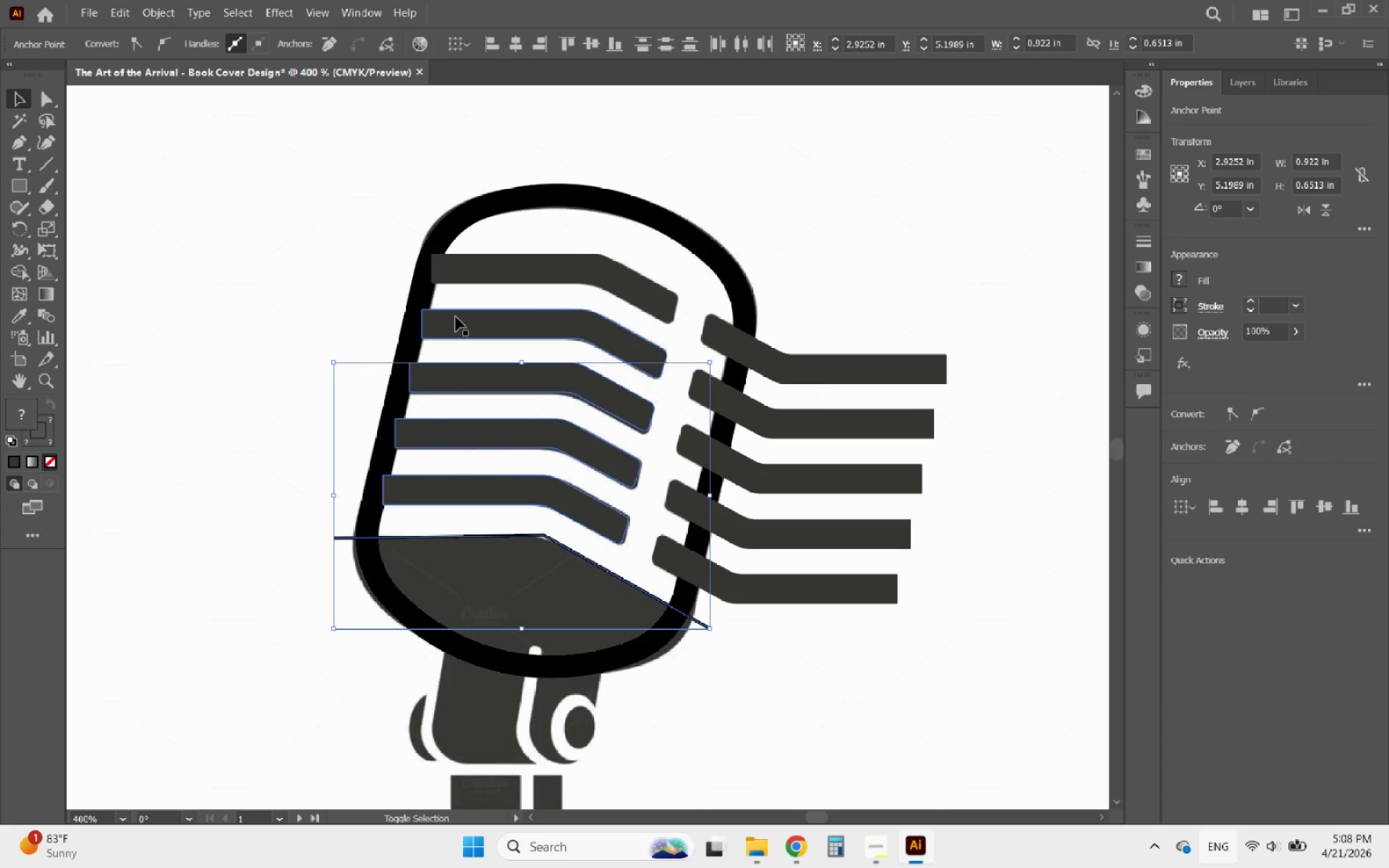 
left_click([456, 317])
 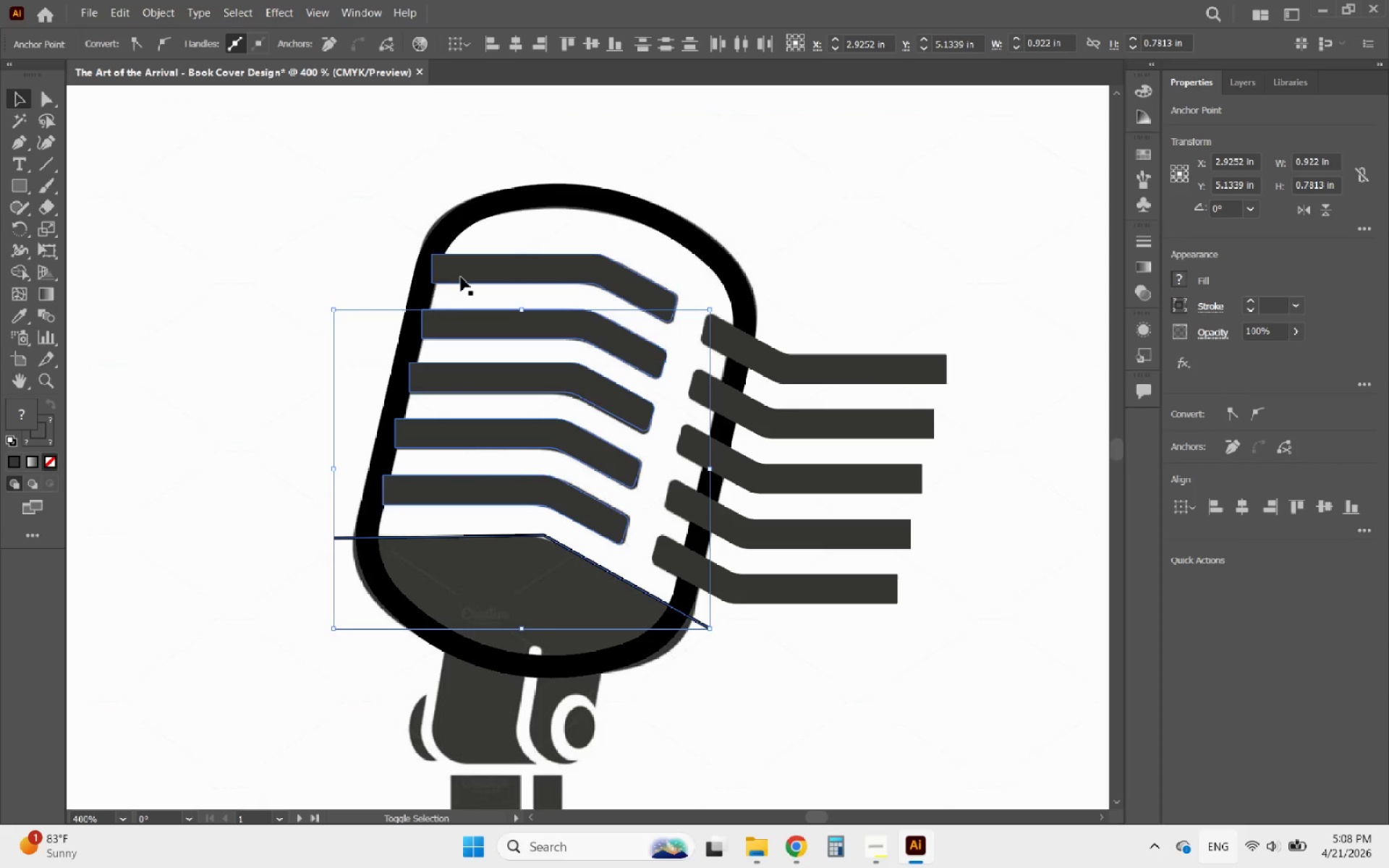 
left_click([461, 277])
 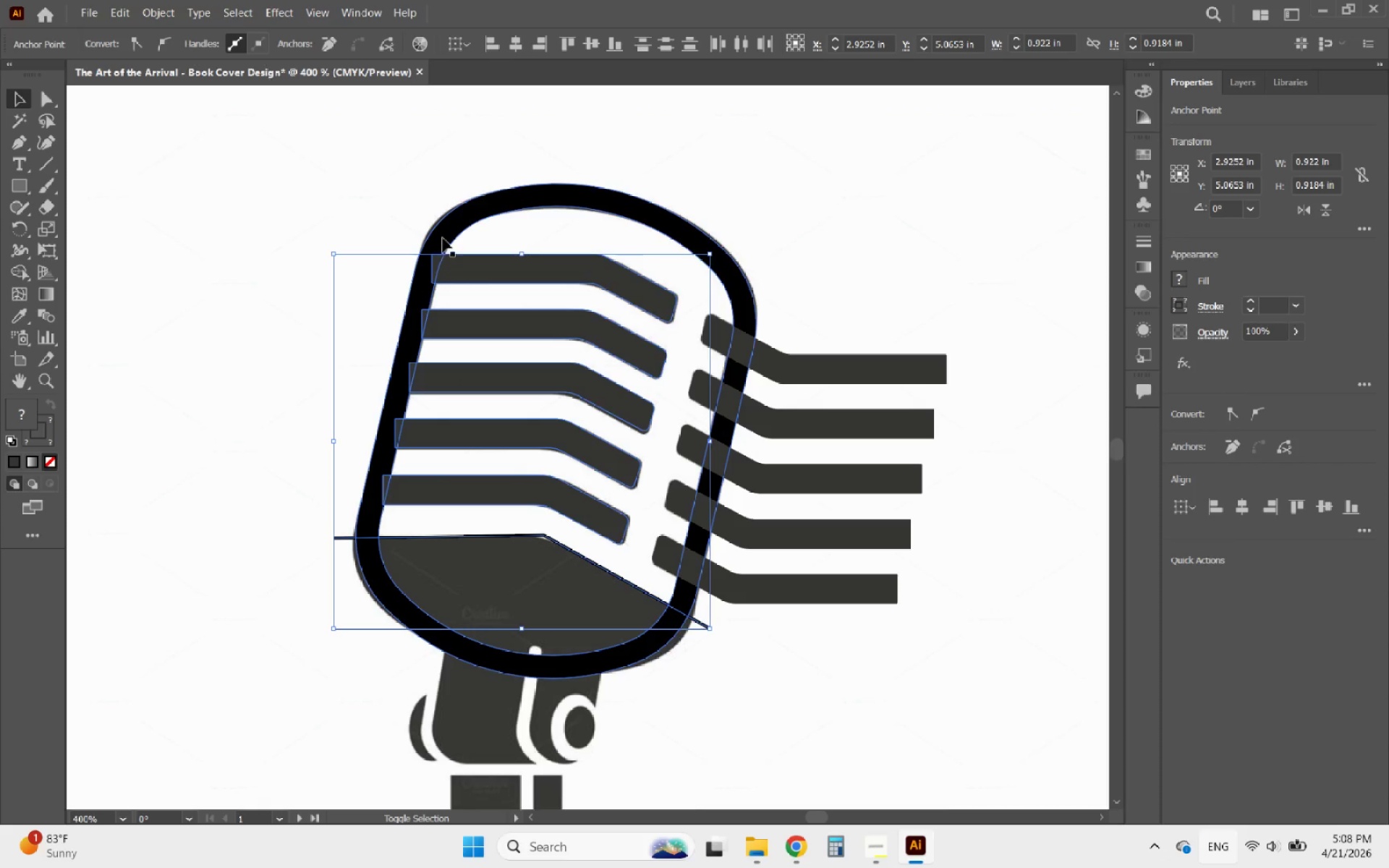 
left_click([442, 237])
 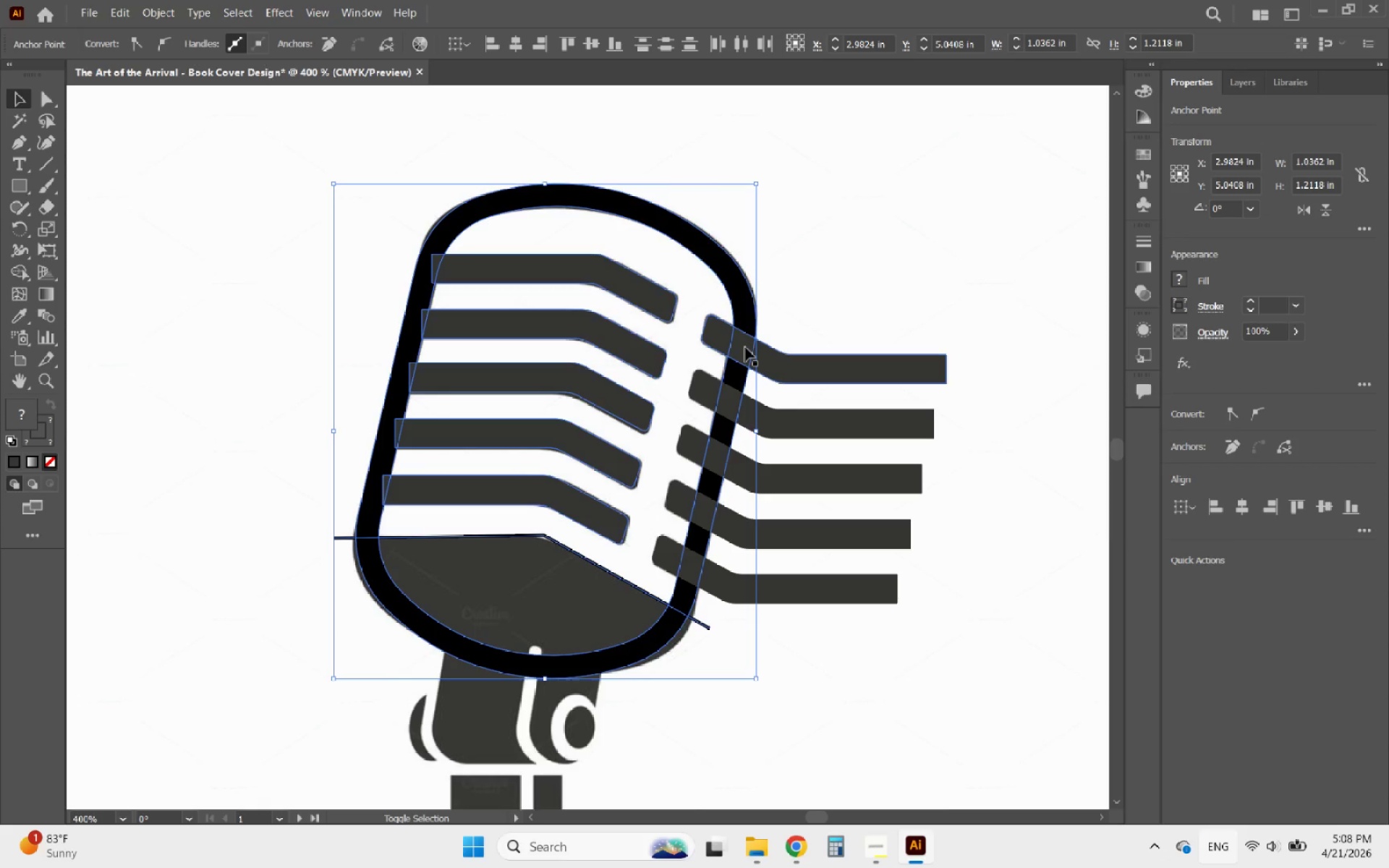 
left_click([781, 367])
 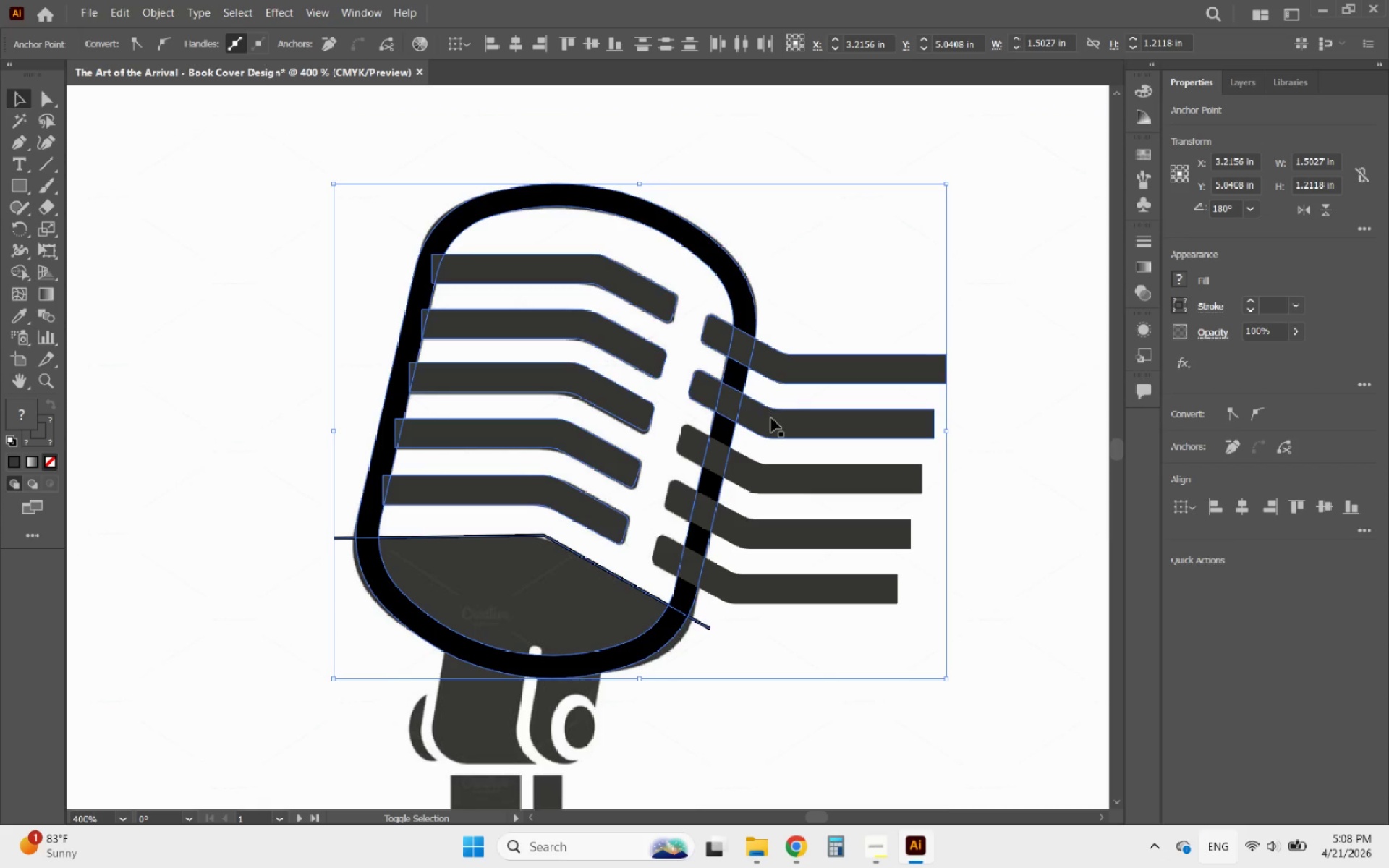 
left_click([771, 418])
 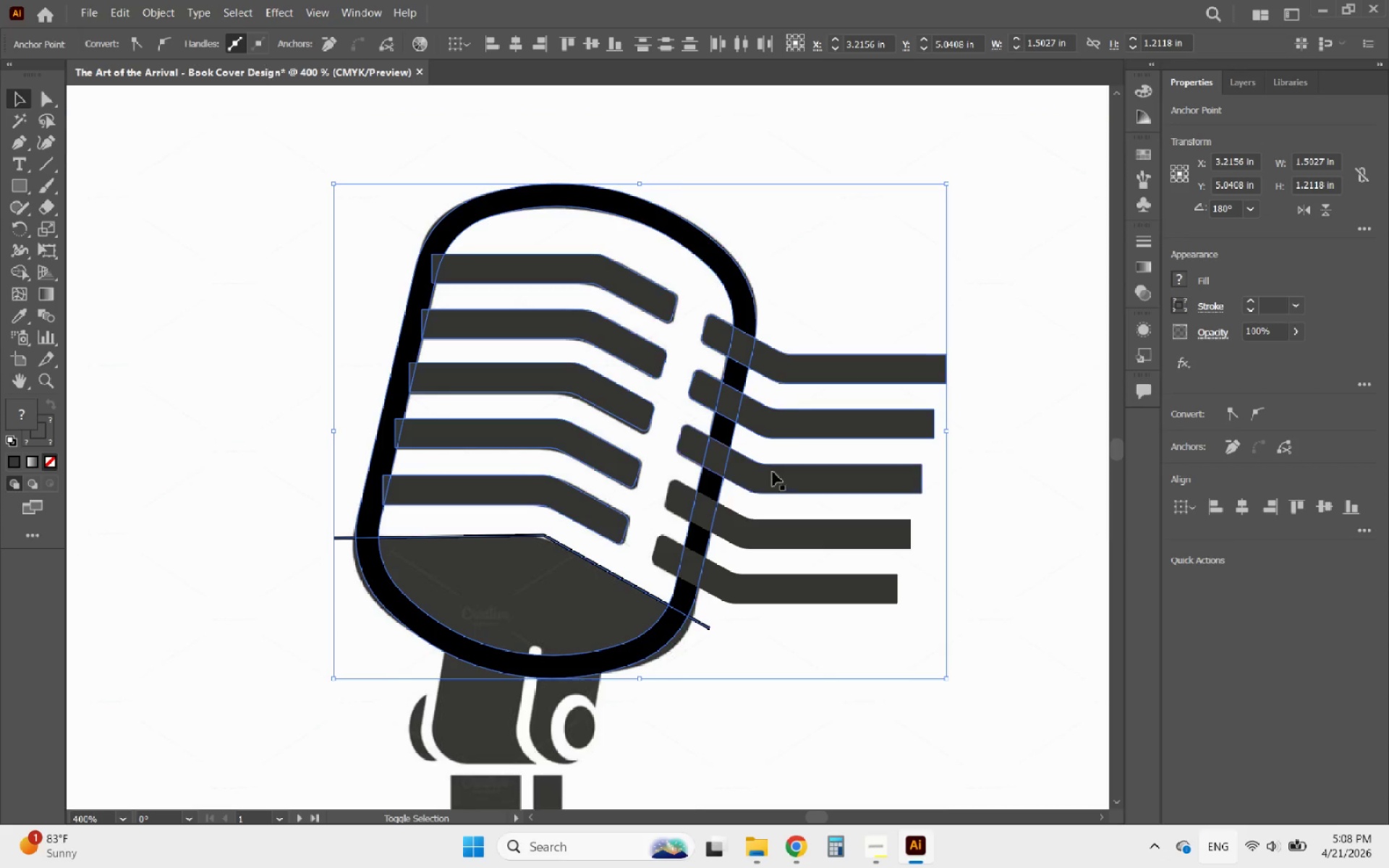 
left_click([773, 472])
 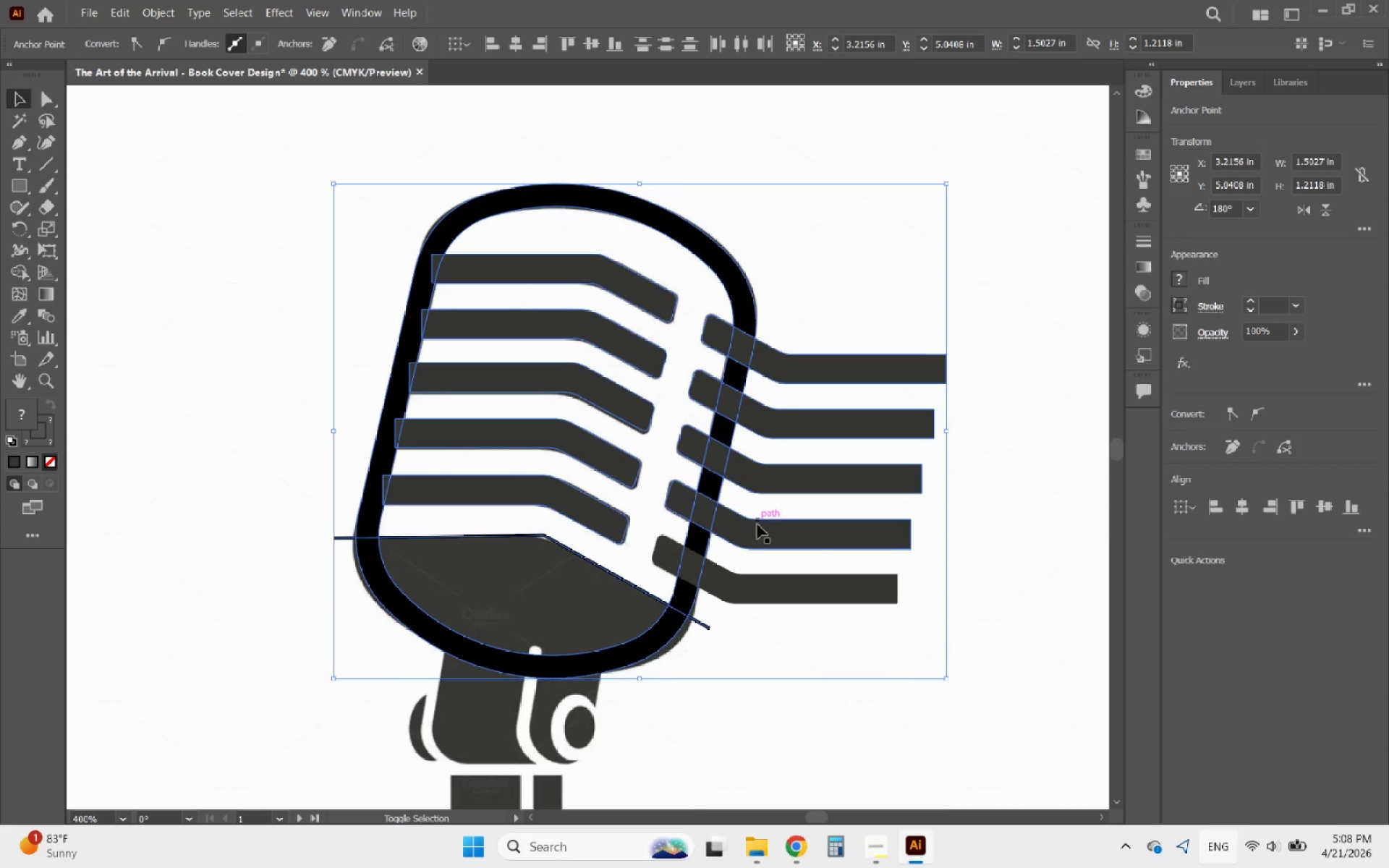 
left_click([757, 524])
 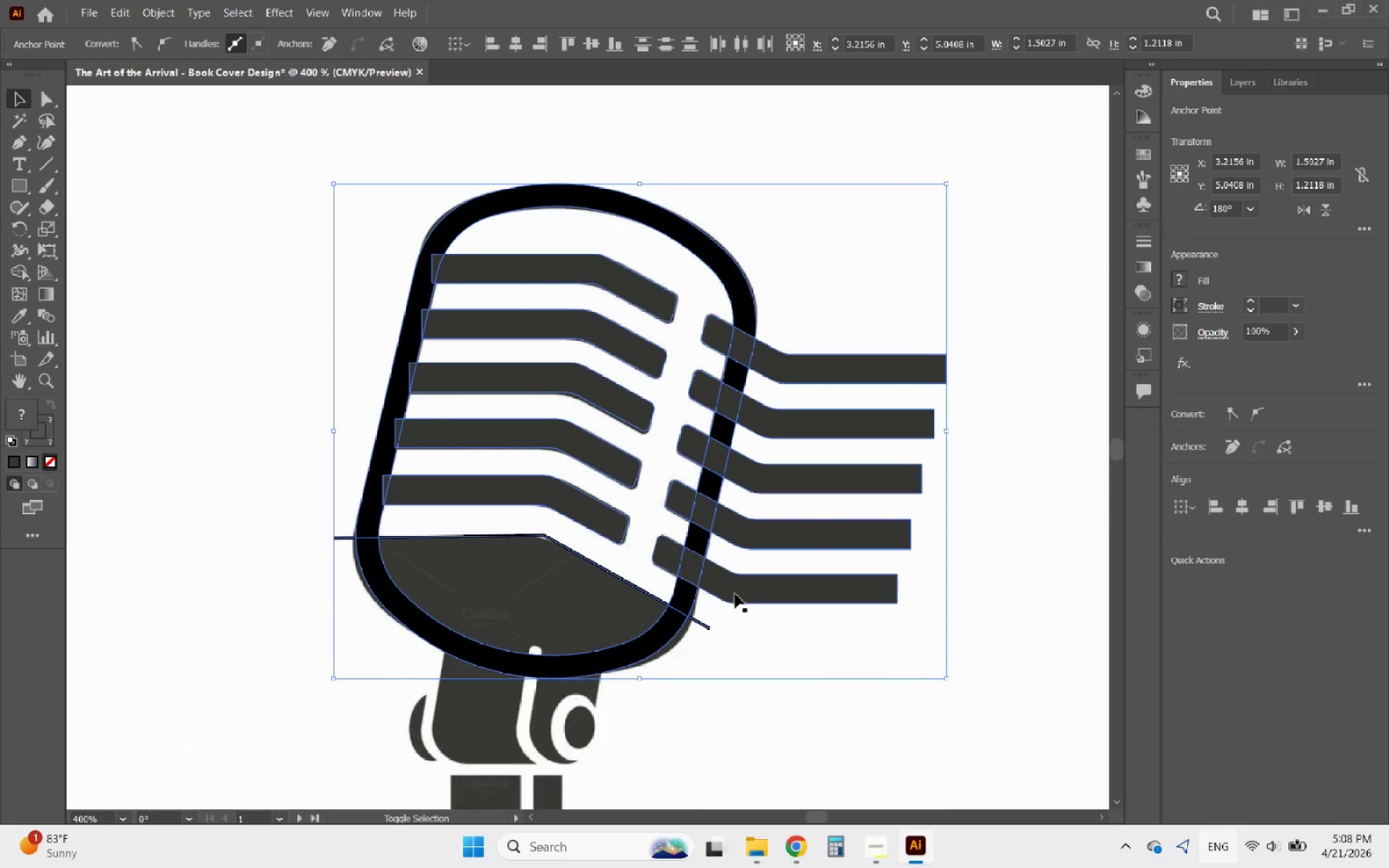 
left_click([735, 600])
 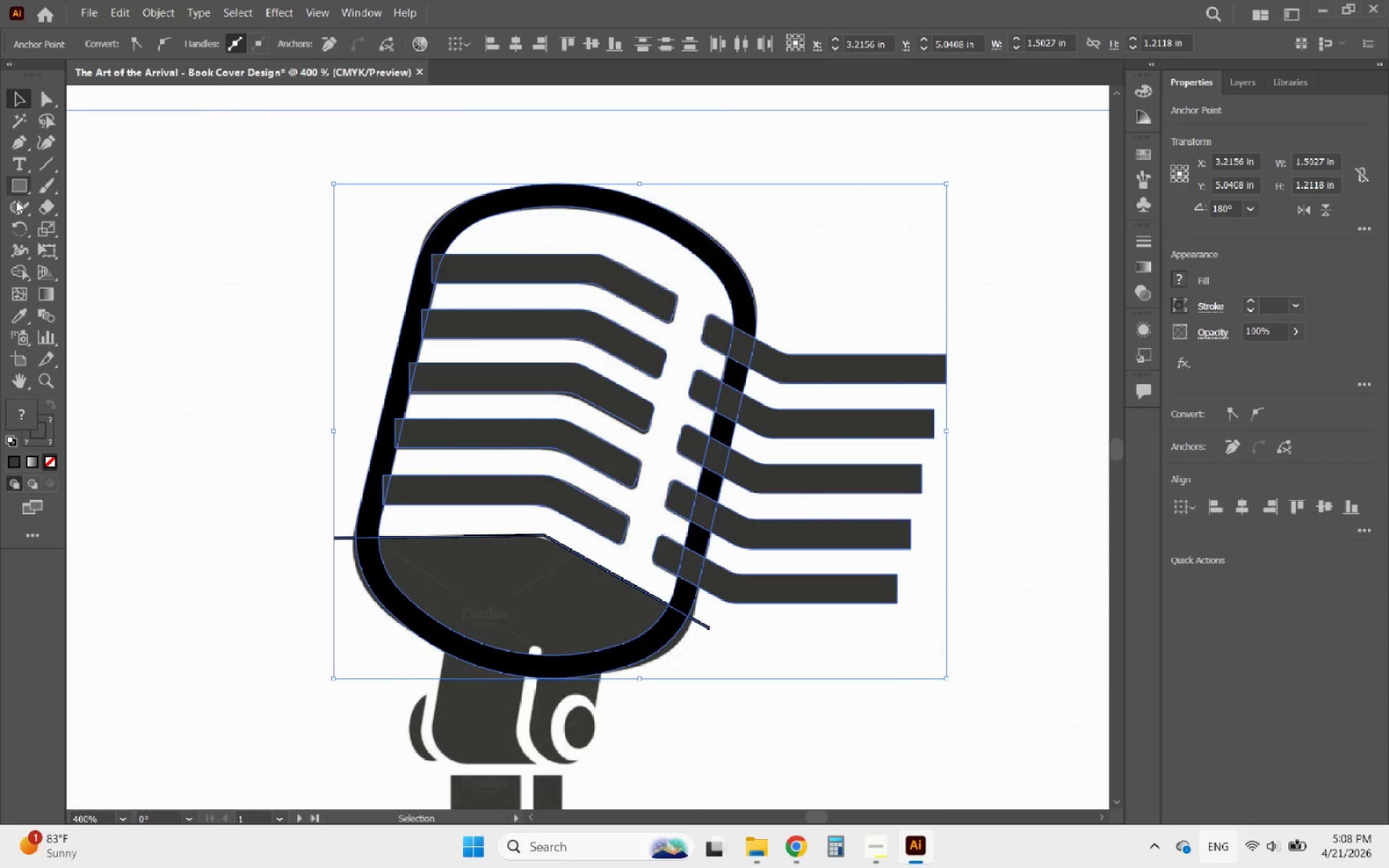 
left_click([20, 268])
 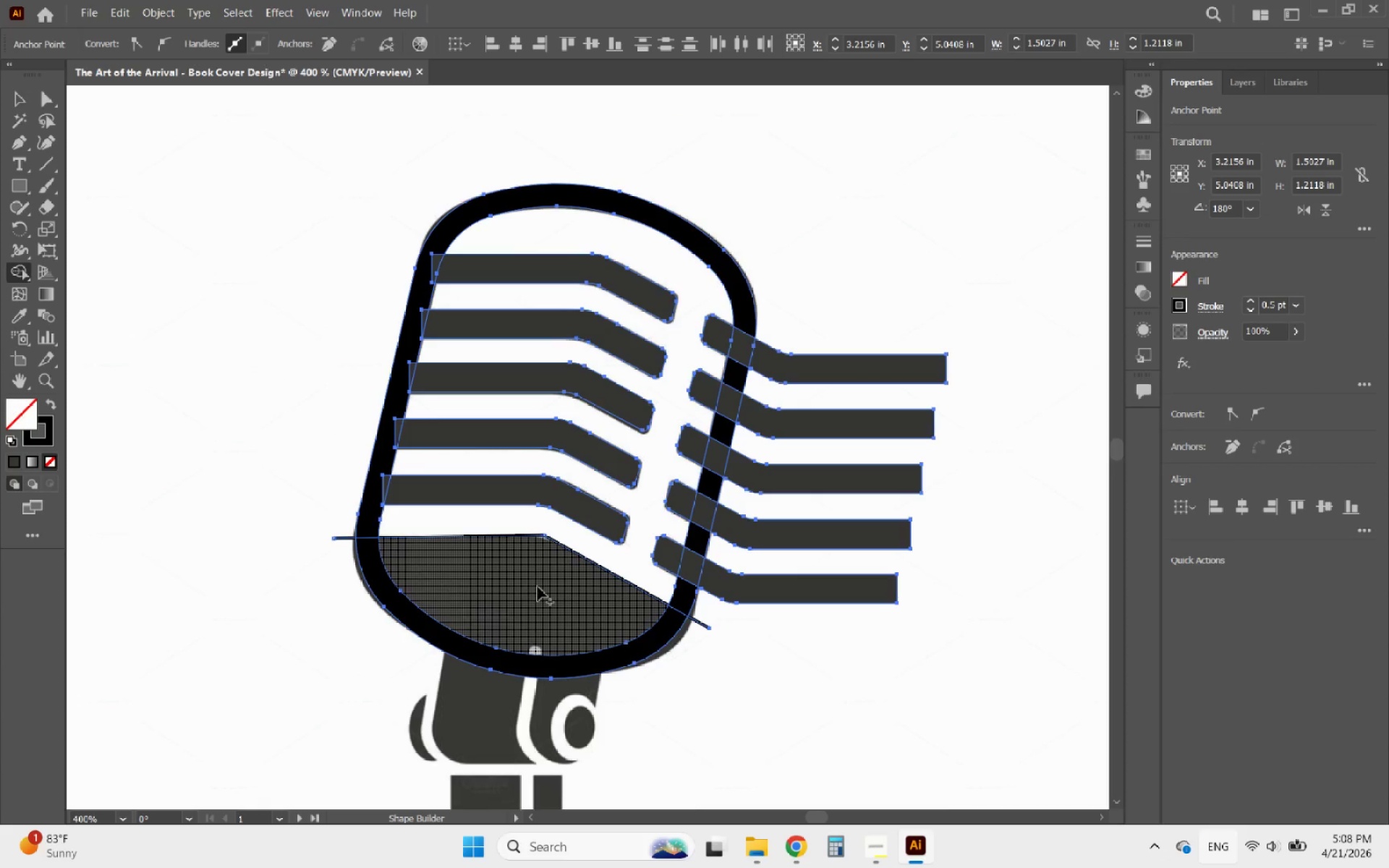 
left_click_drag(start_coordinate=[535, 596], to_coordinate=[500, 577])
 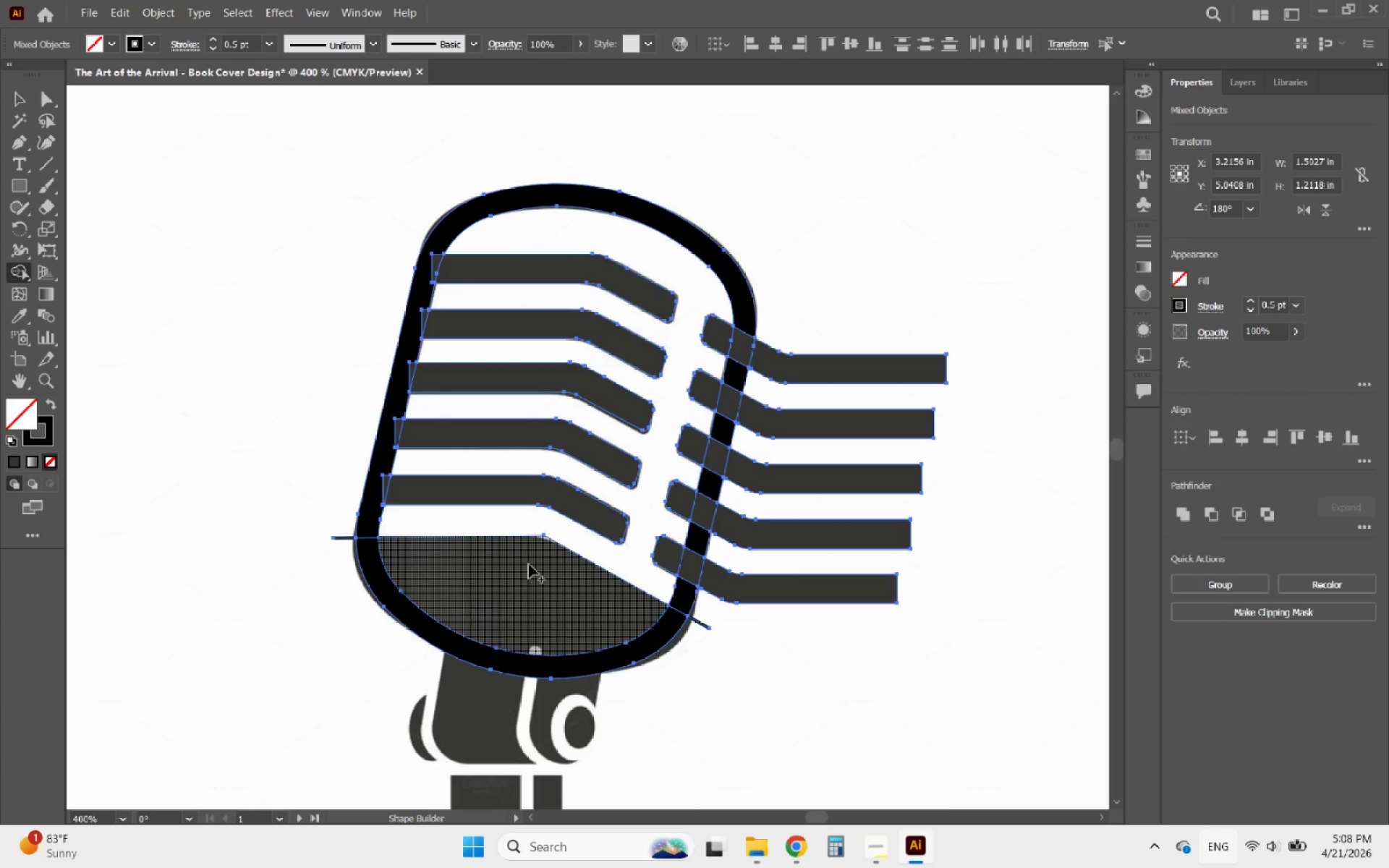 
hold_key(key=AltLeft, duration=0.39)
scroll: coordinate [531, 563], scroll_direction: up, amount: 4.0
 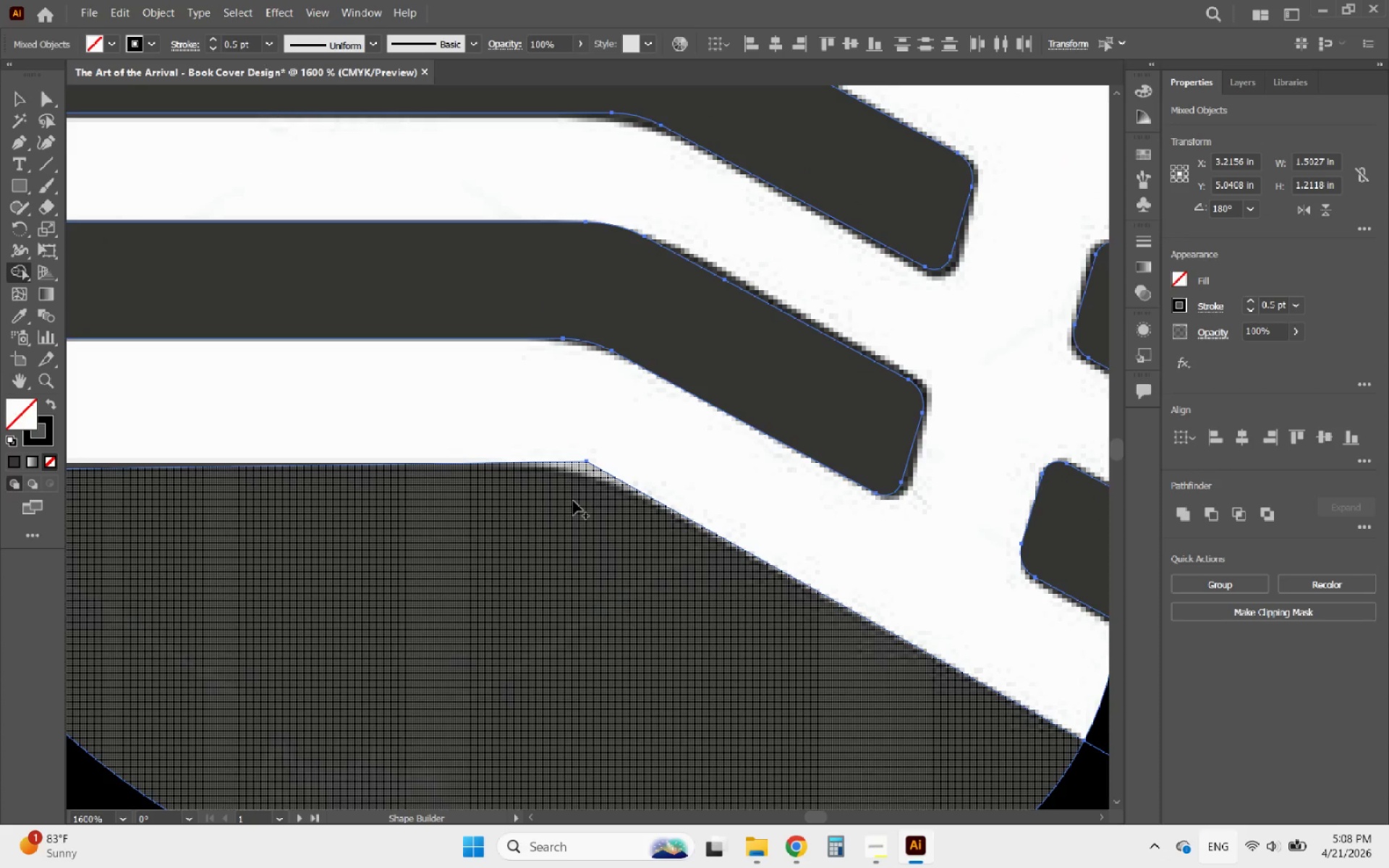 
hold_key(key=AltLeft, duration=0.55)
scroll: coordinate [551, 549], scroll_direction: down, amount: 4.0
 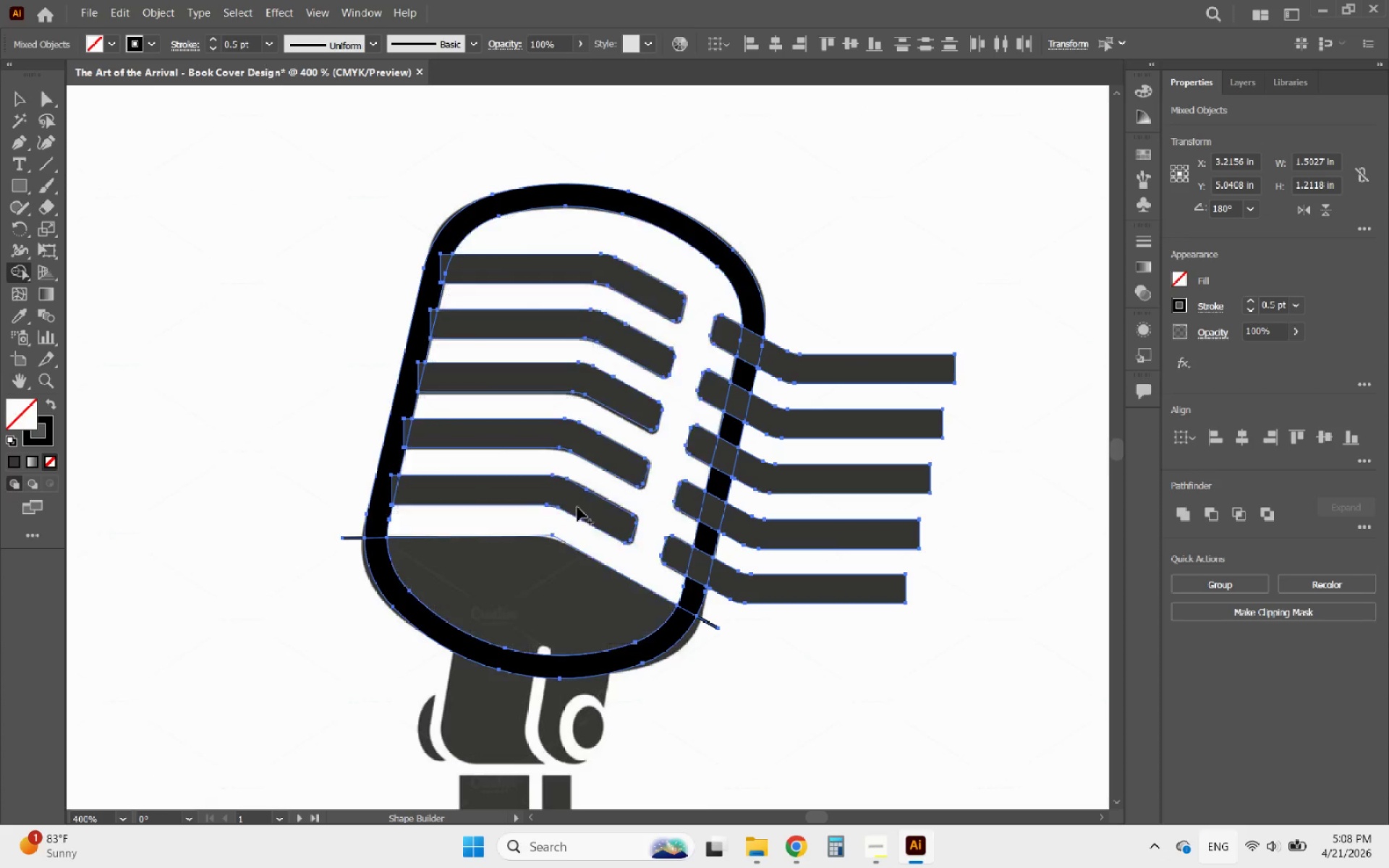 
hold_key(key=AltLeft, duration=0.56)
 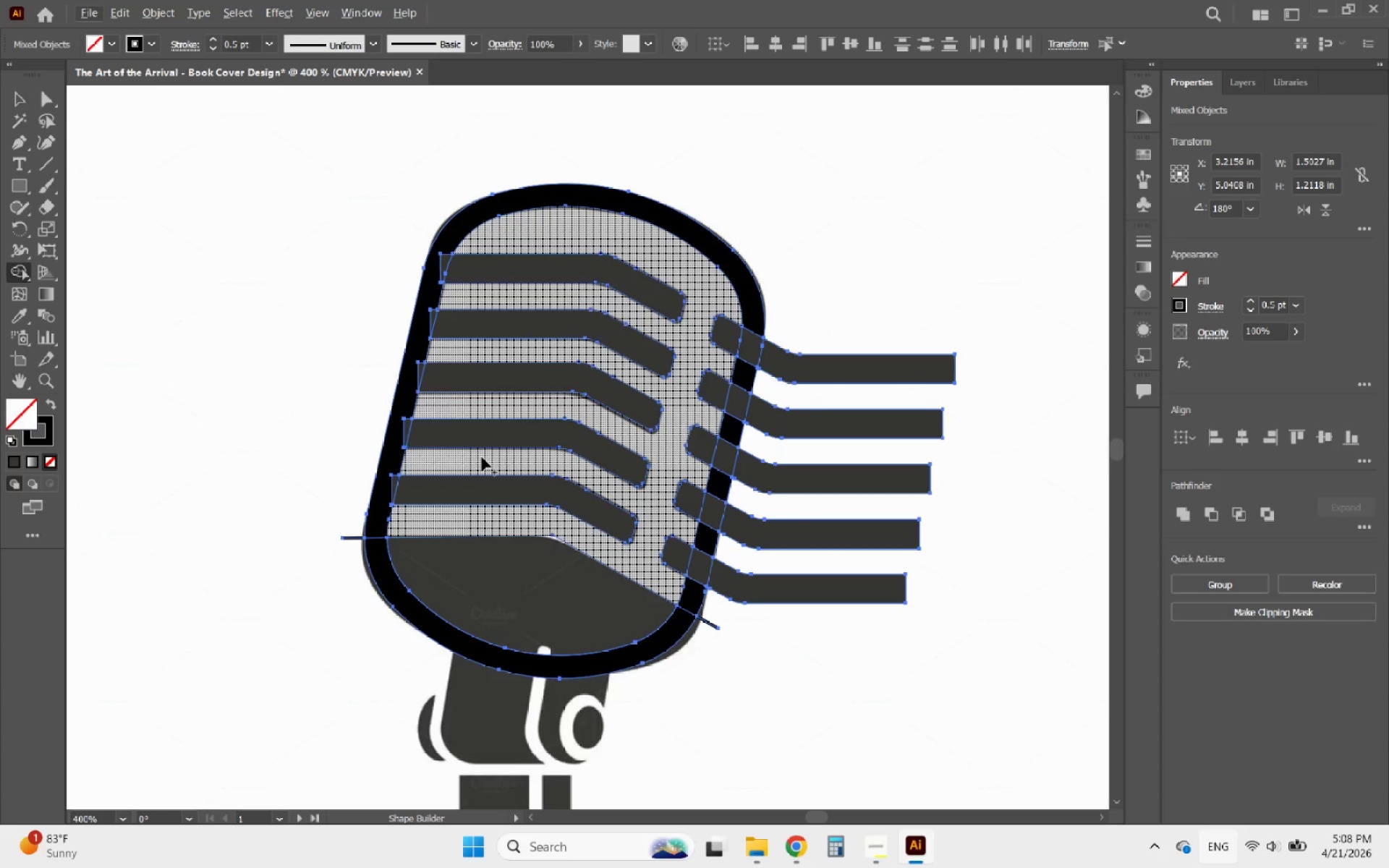 
hold_key(key=AltLeft, duration=0.44)
scroll: coordinate [481, 468], scroll_direction: up, amount: 1.0
 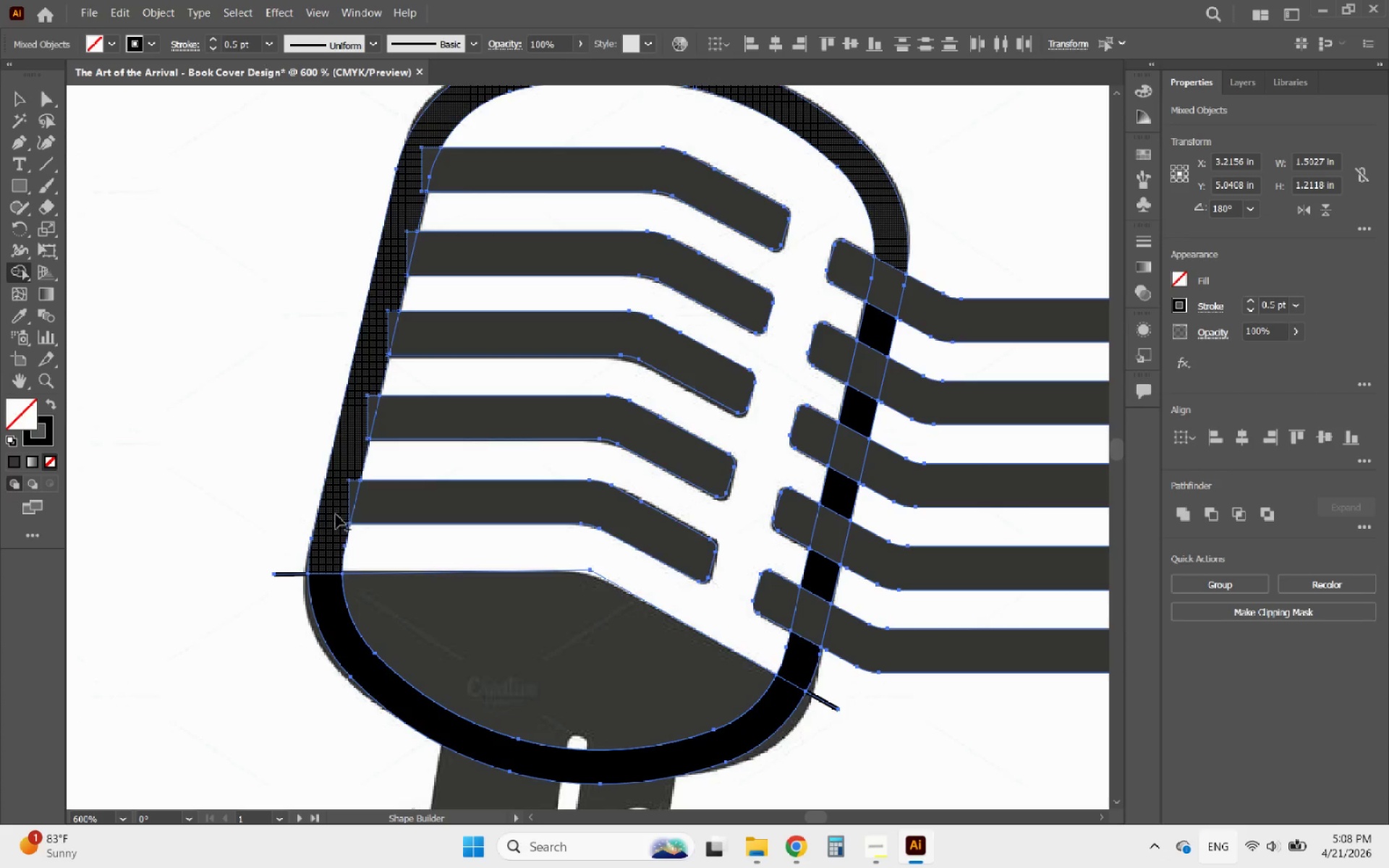 
left_click_drag(start_coordinate=[335, 513], to_coordinate=[386, 367])
 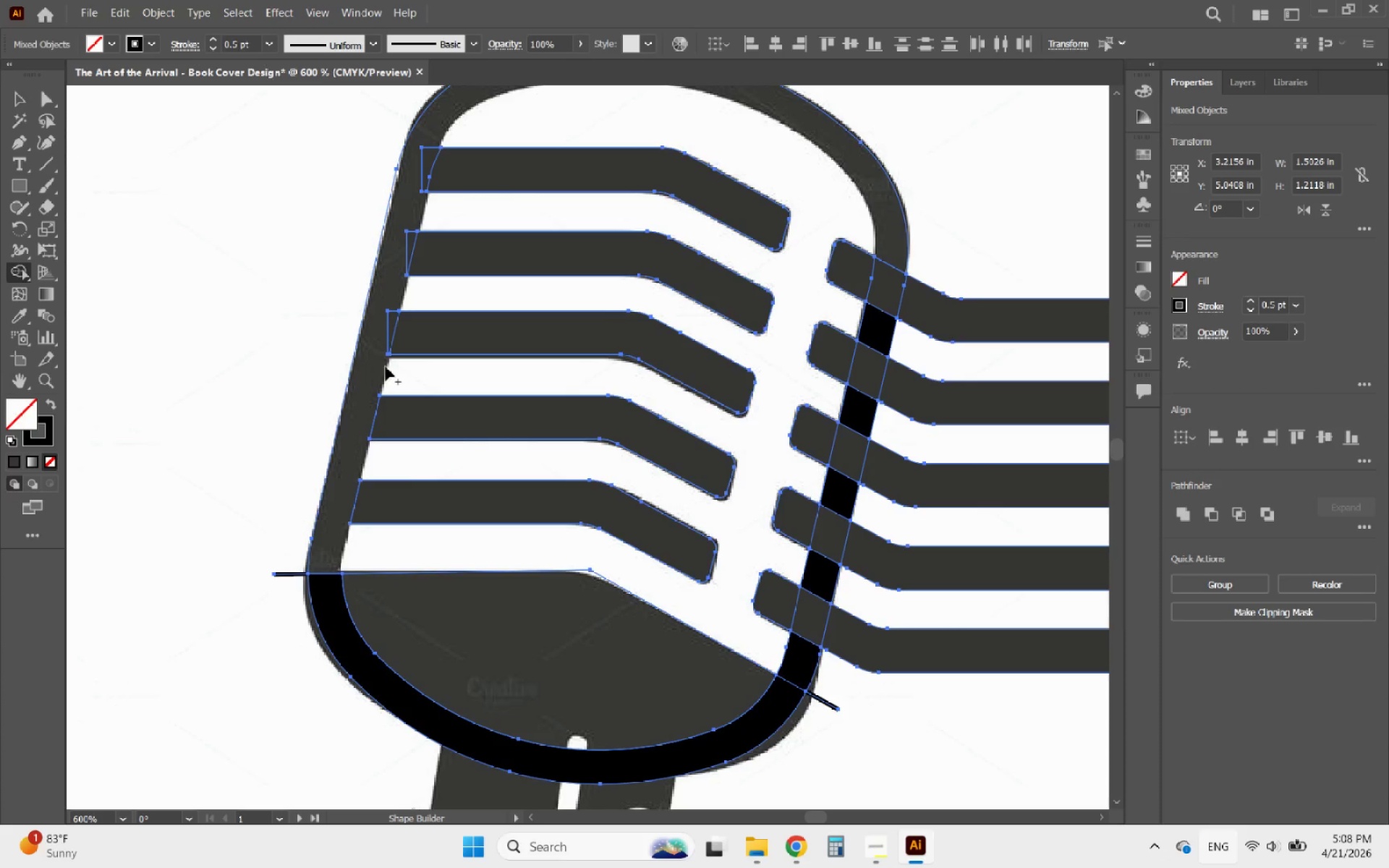 
key(Control+Z)
 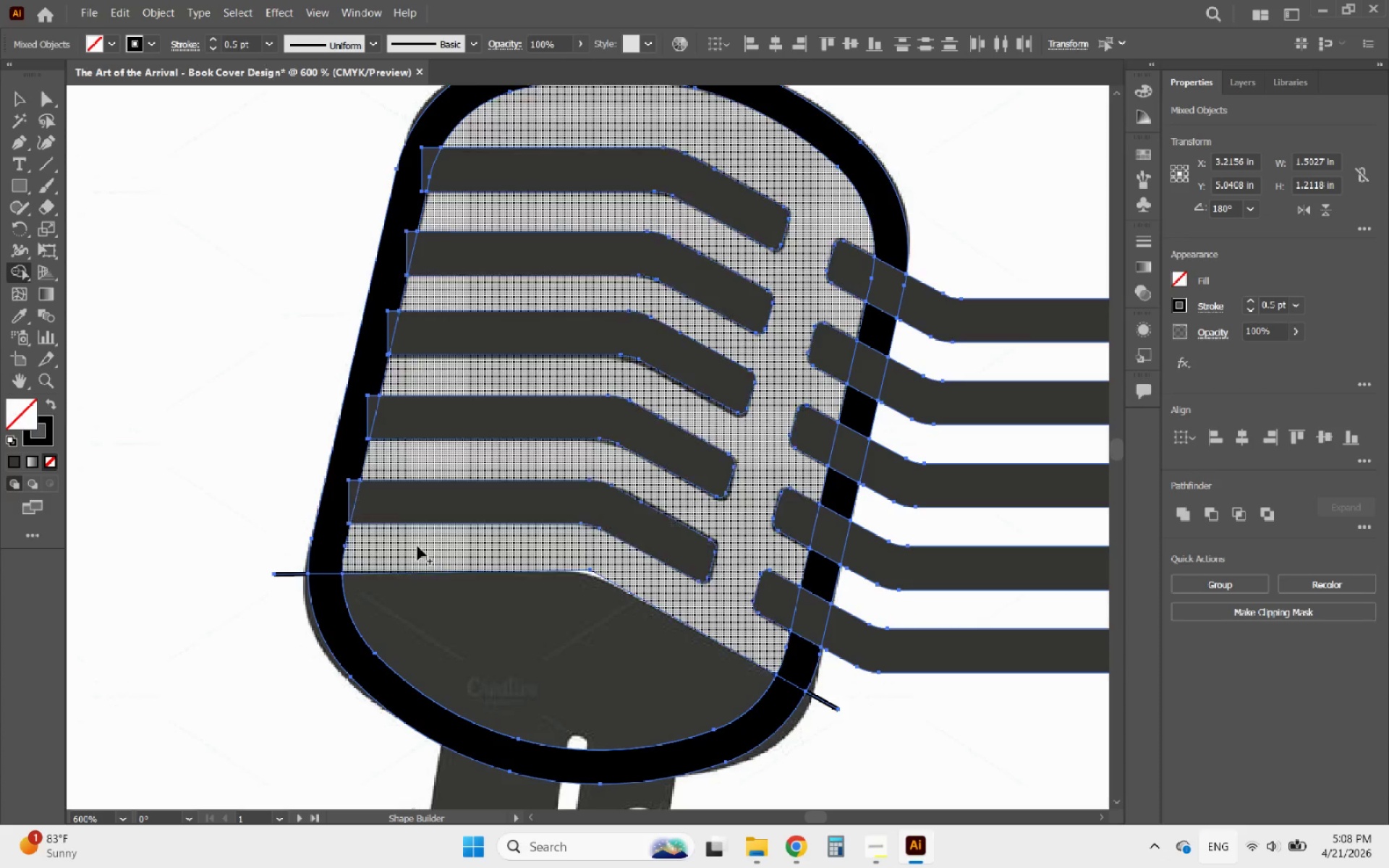 
left_click_drag(start_coordinate=[485, 609], to_coordinate=[535, 658])
 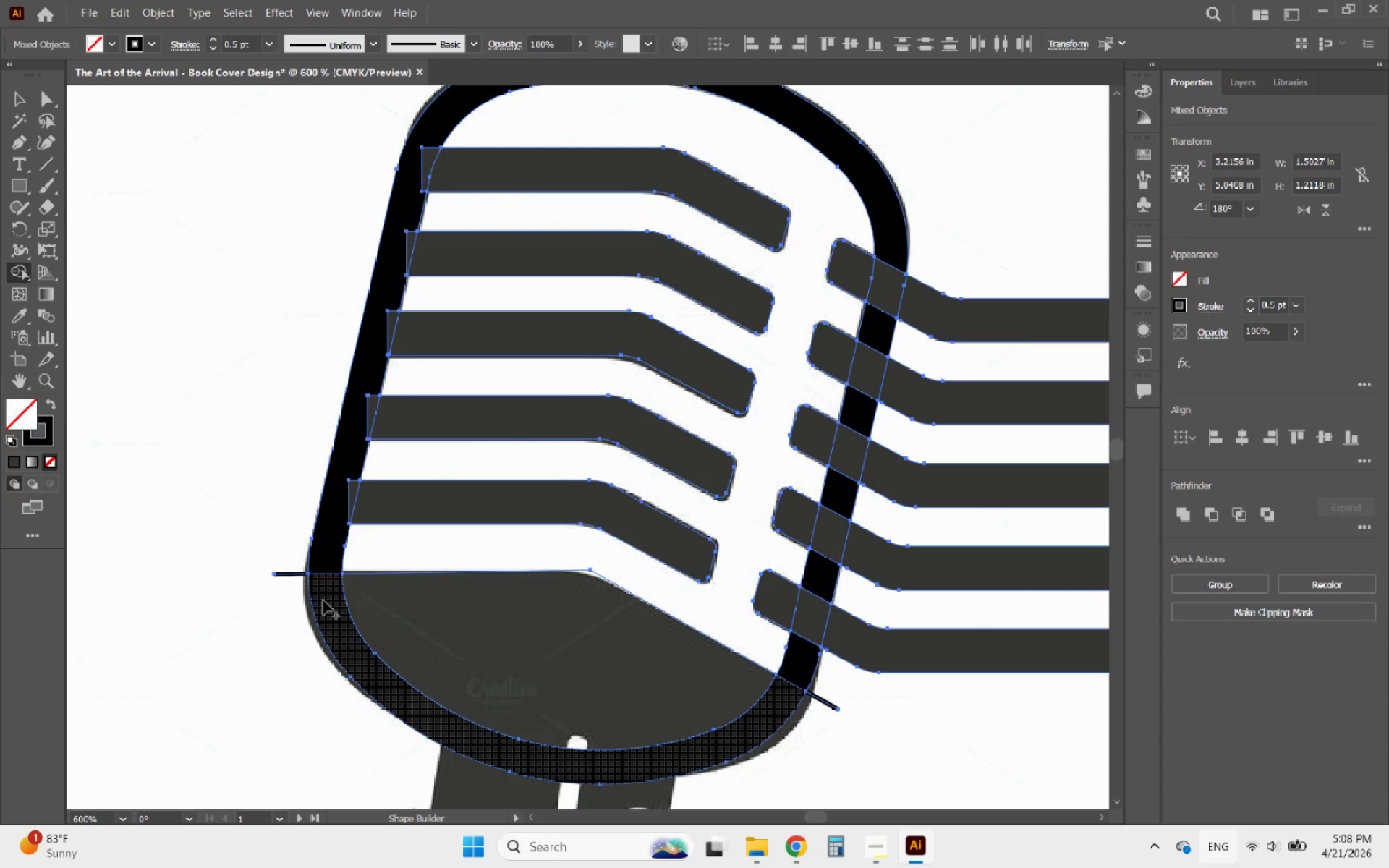 
left_click_drag(start_coordinate=[323, 600], to_coordinate=[375, 380])
 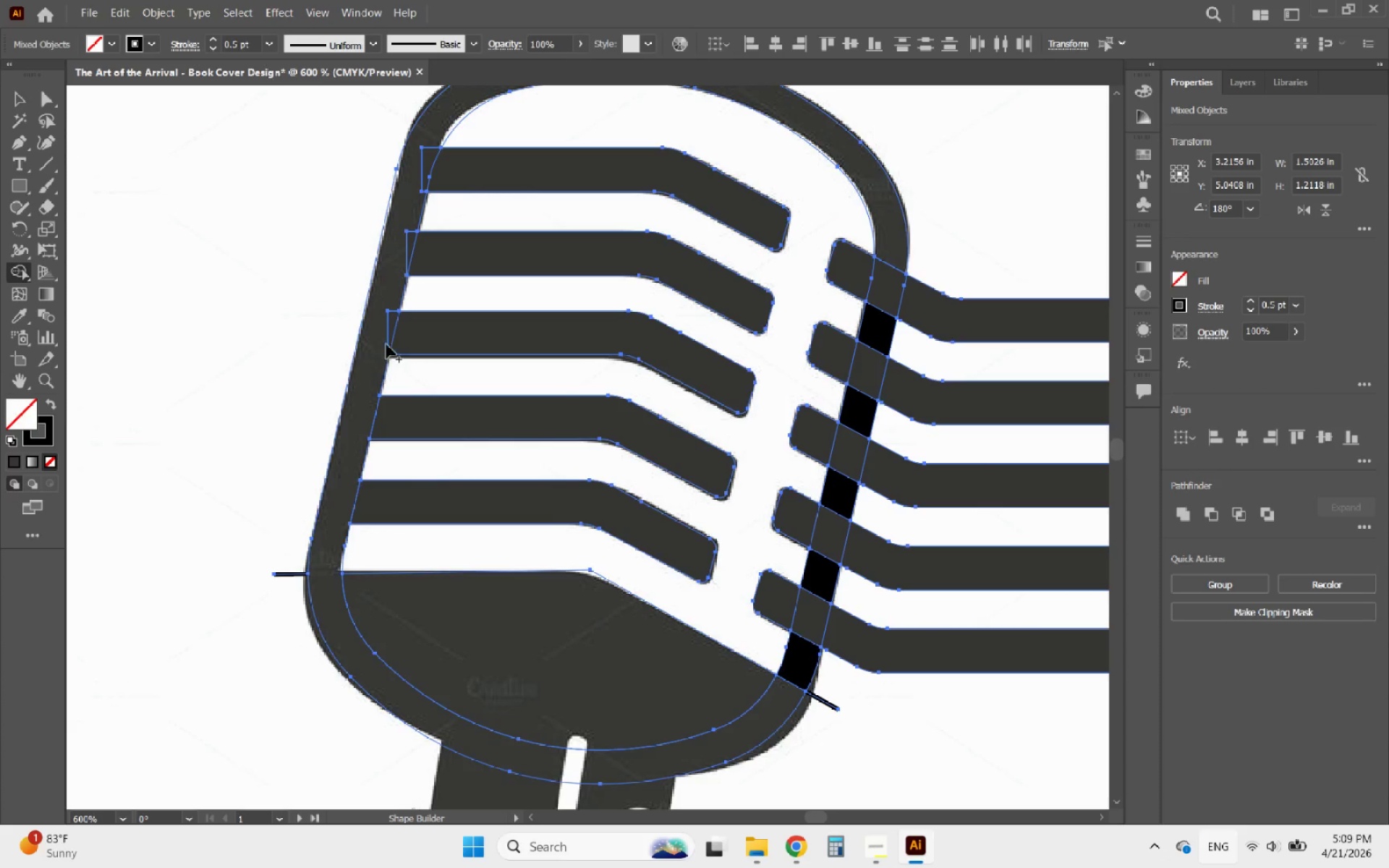 
left_click_drag(start_coordinate=[375, 339], to_coordinate=[428, 154])
 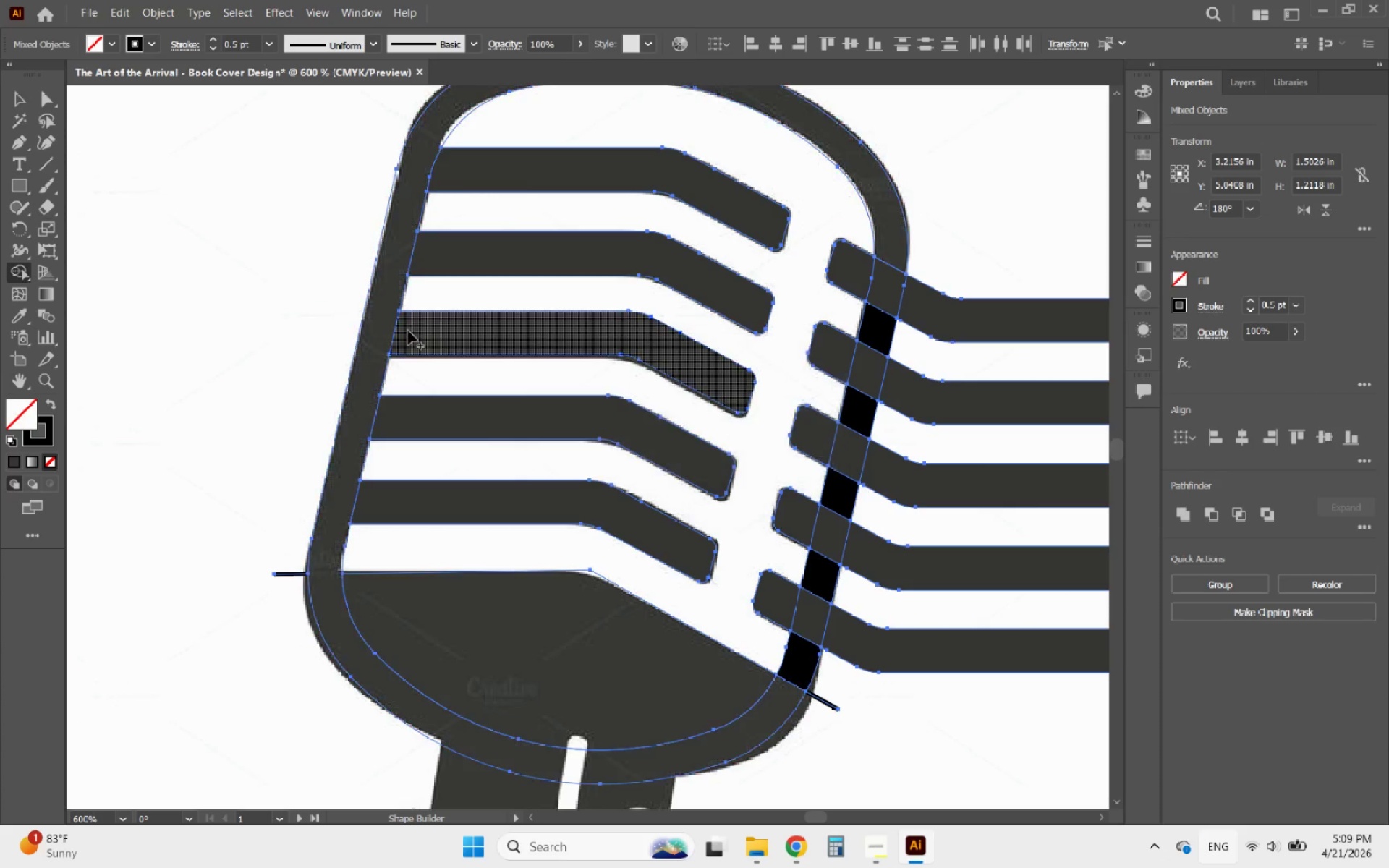 
hold_key(key=AltLeft, duration=1.36)
scroll: coordinate [404, 381], scroll_direction: down, amount: 1.0
 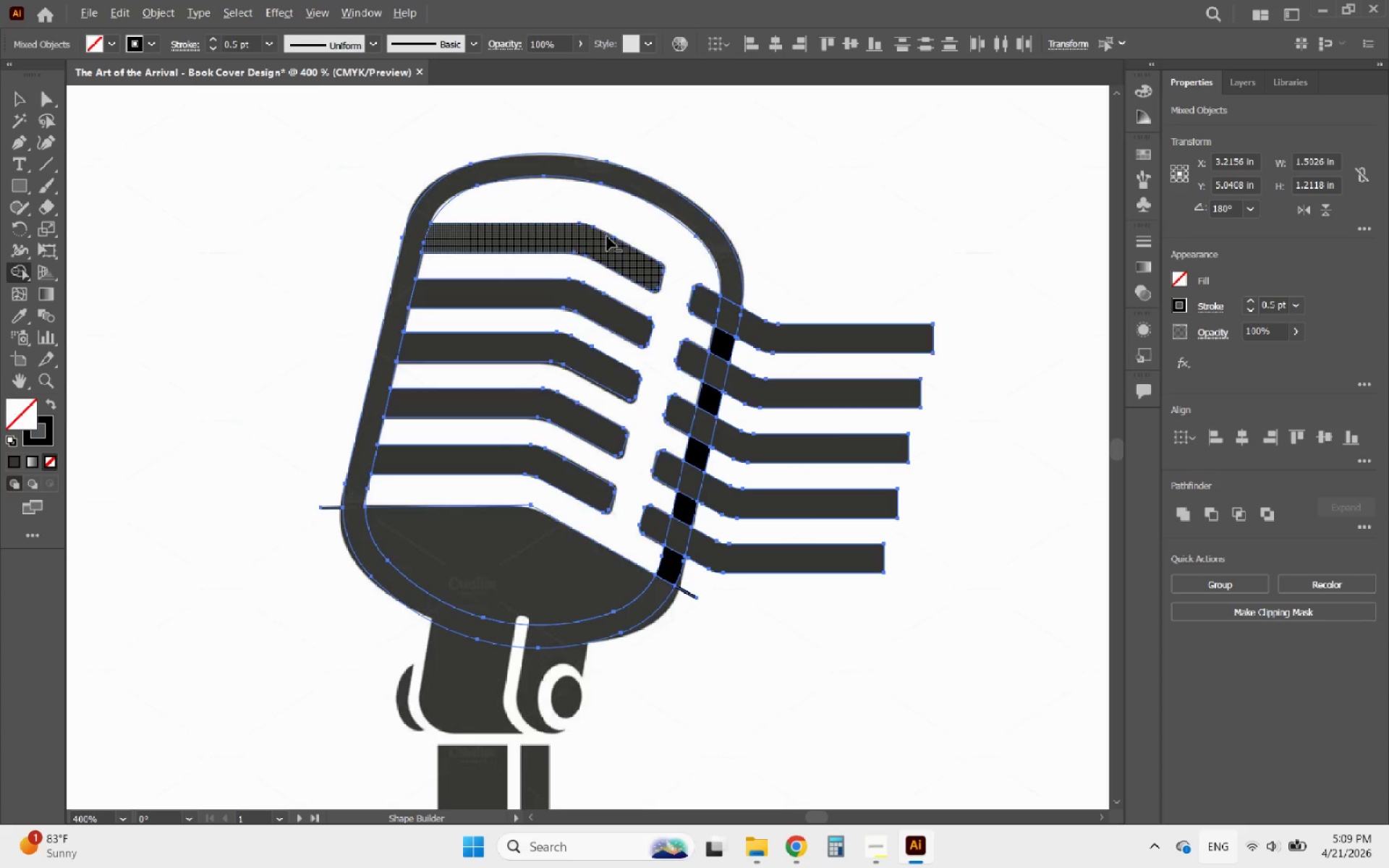 
scroll: coordinate [709, 208], scroll_direction: up, amount: 1.0
 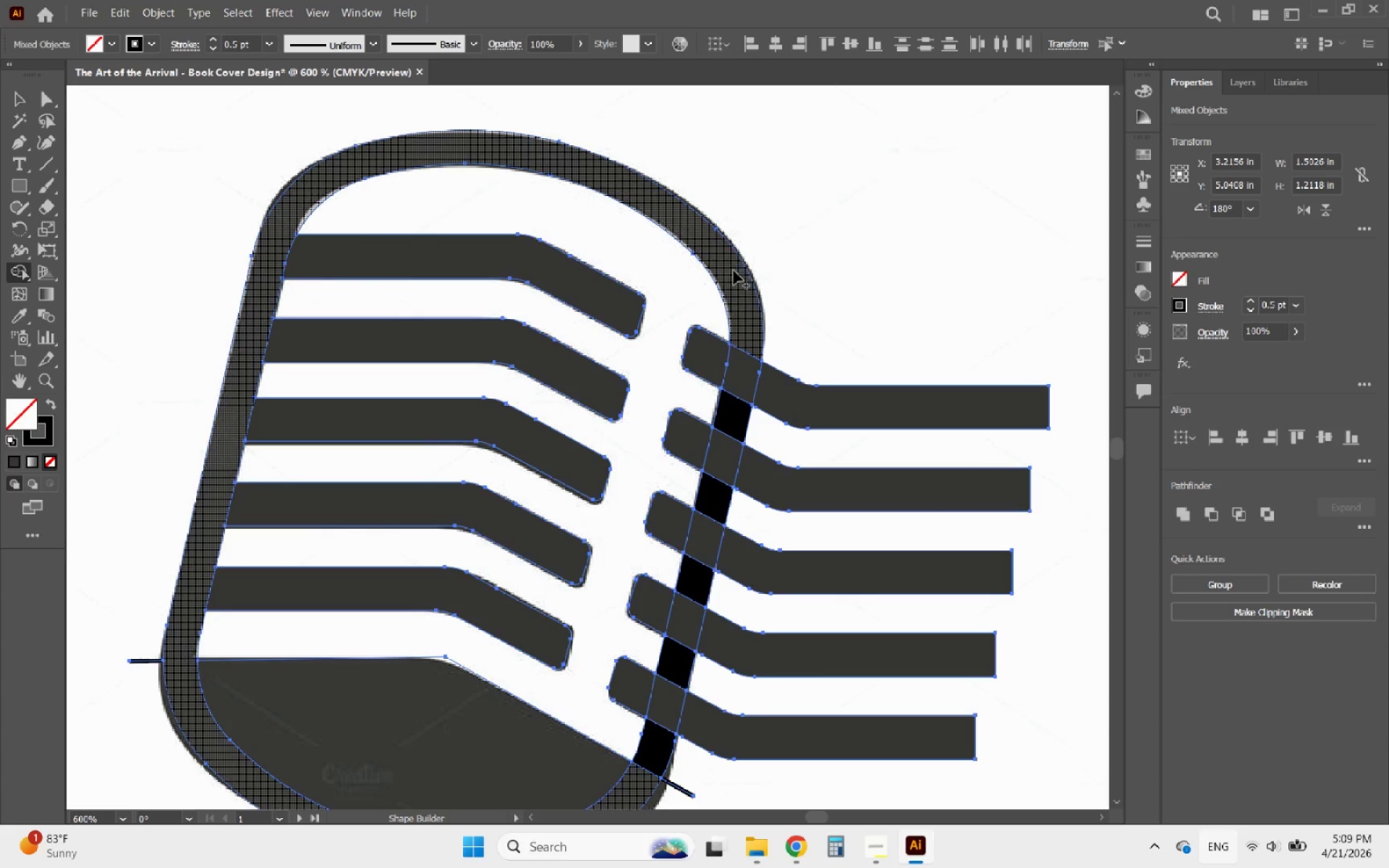 
left_click_drag(start_coordinate=[734, 272], to_coordinate=[640, 796])
 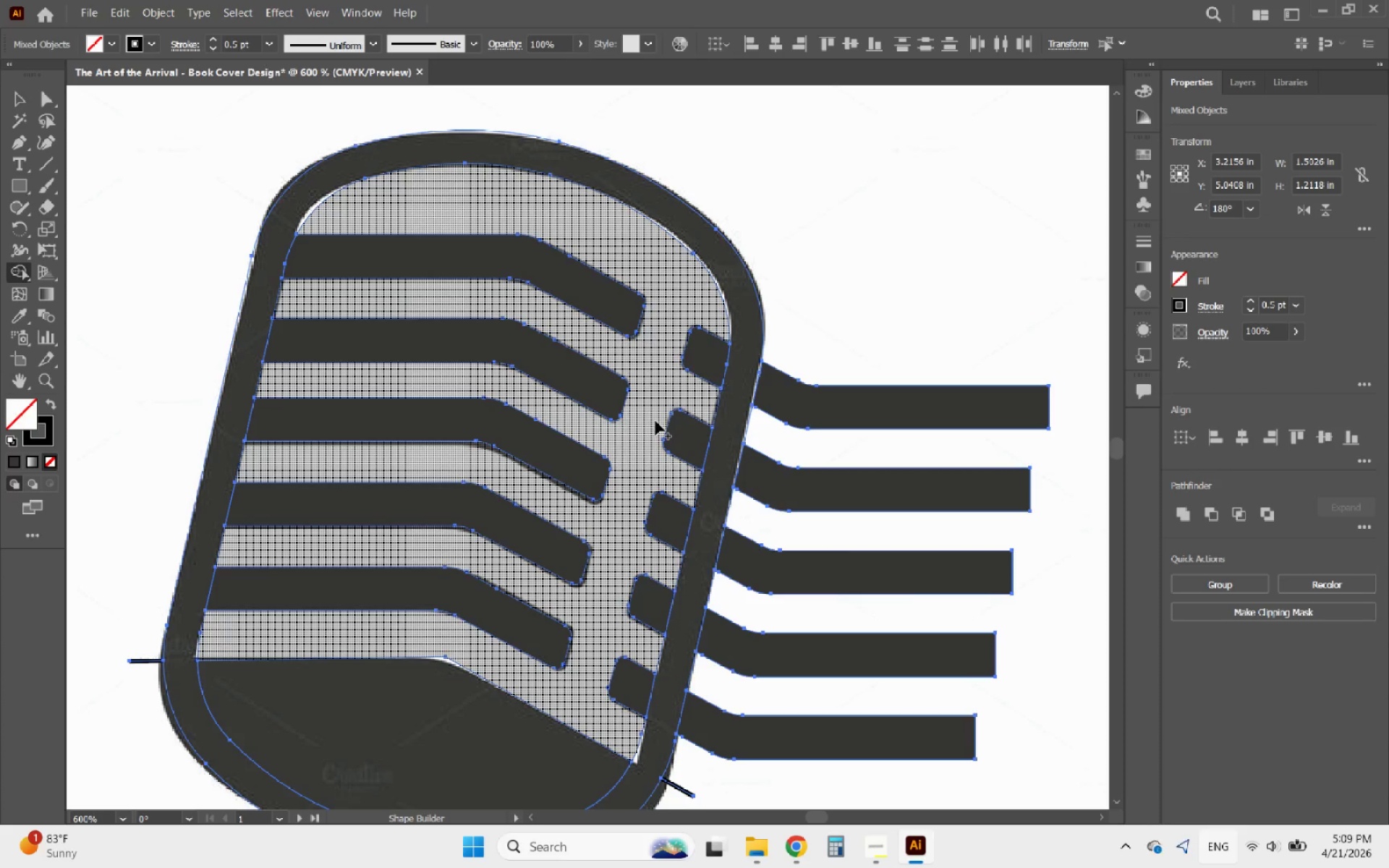 
hold_key(key=AltLeft, duration=1.03)
scroll: coordinate [637, 400], scroll_direction: down, amount: 2.0
 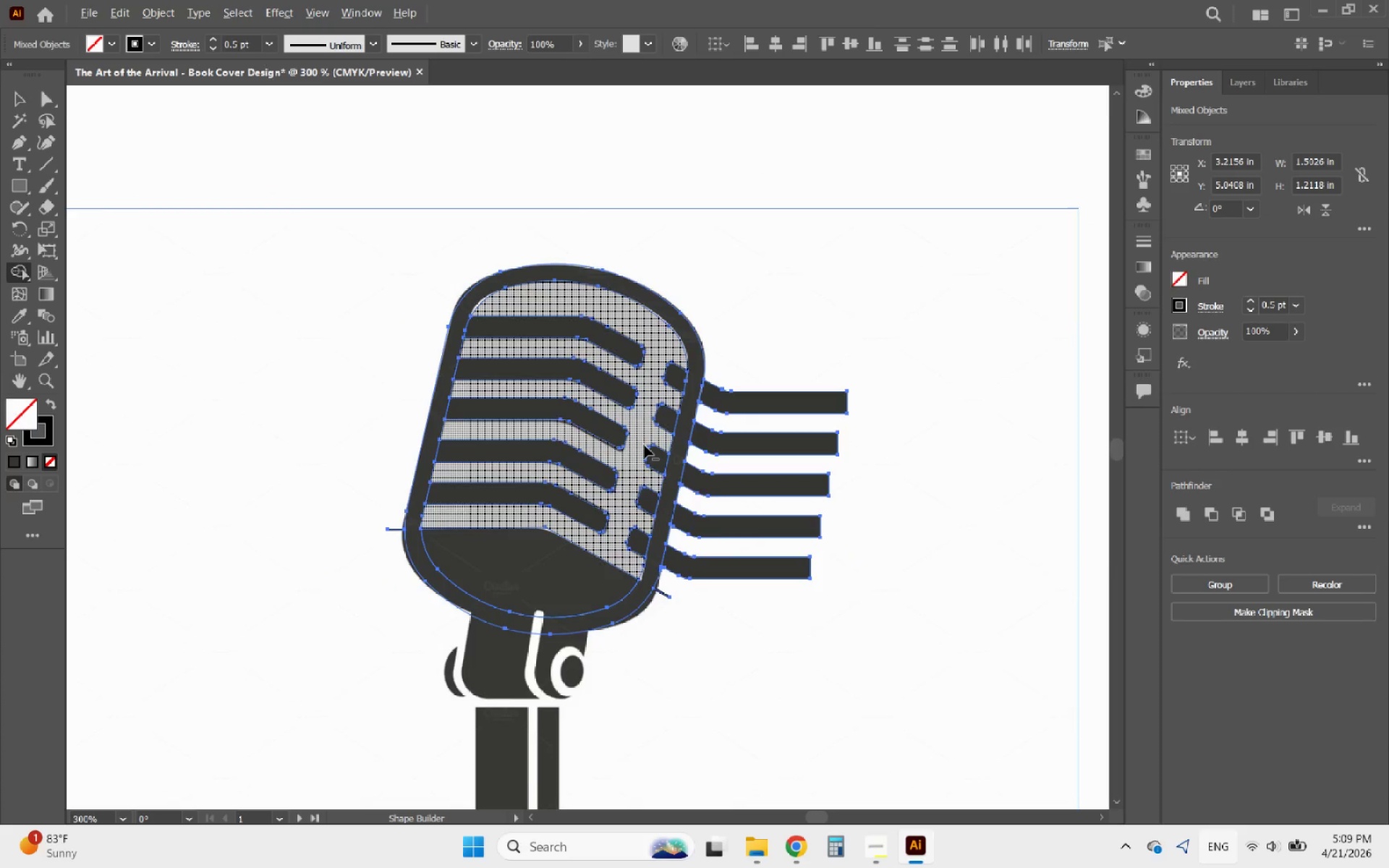 
scroll: coordinate [650, 493], scroll_direction: up, amount: 2.0
 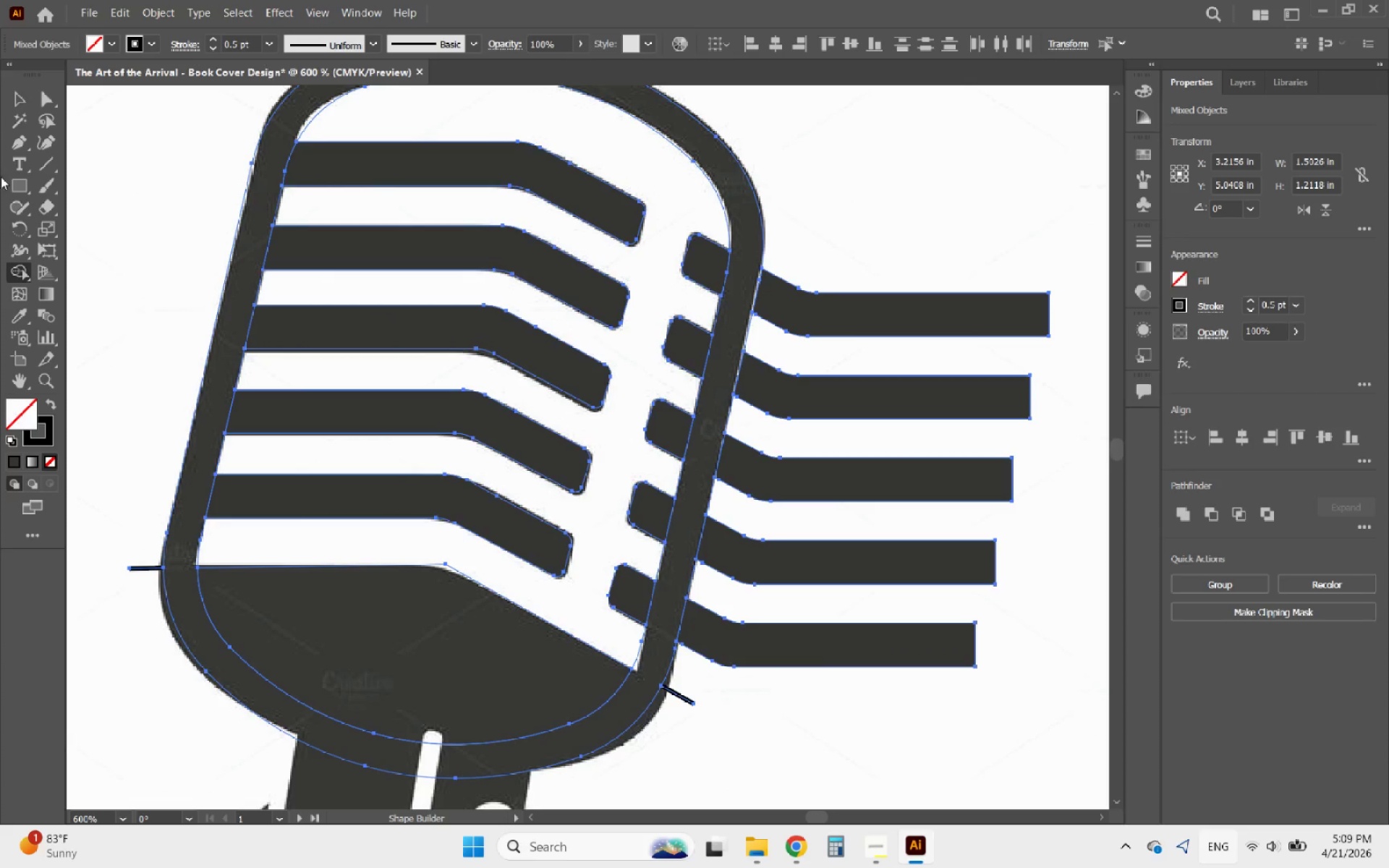 
left_click([30, 95])
 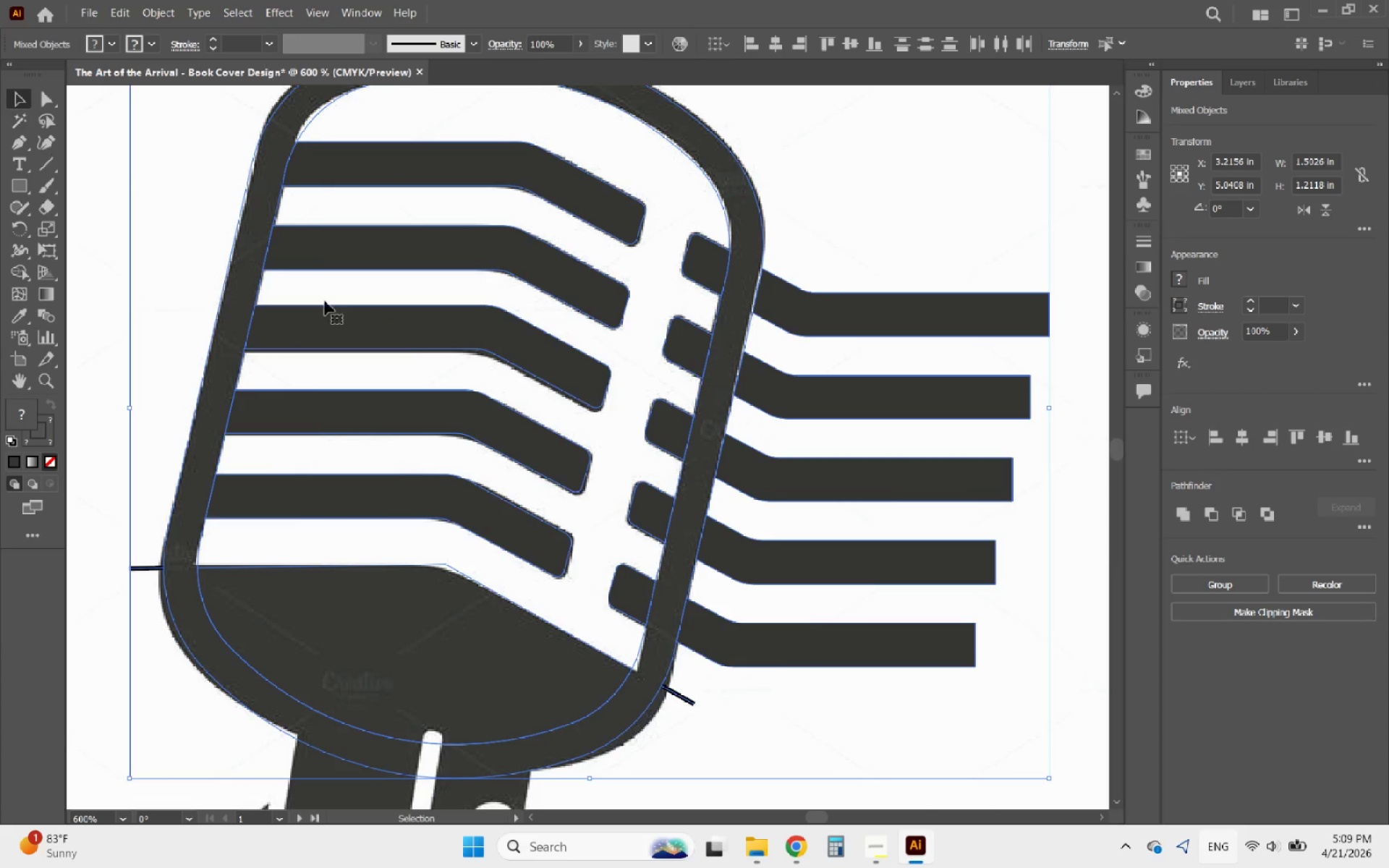 
hold_key(key=AltLeft, duration=0.95)
scroll: coordinate [481, 391], scroll_direction: down, amount: 3.0
 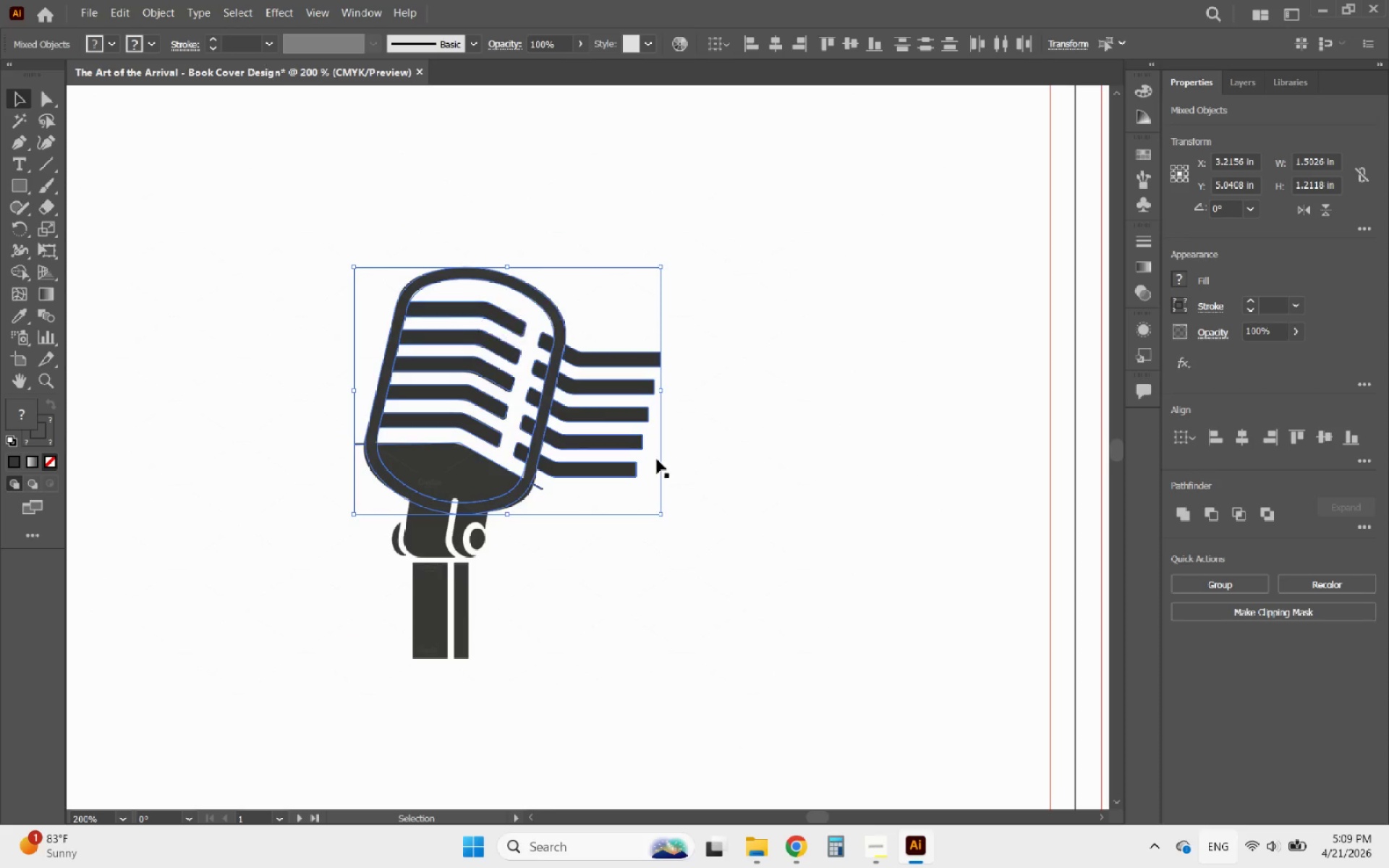 
left_click([724, 451])
 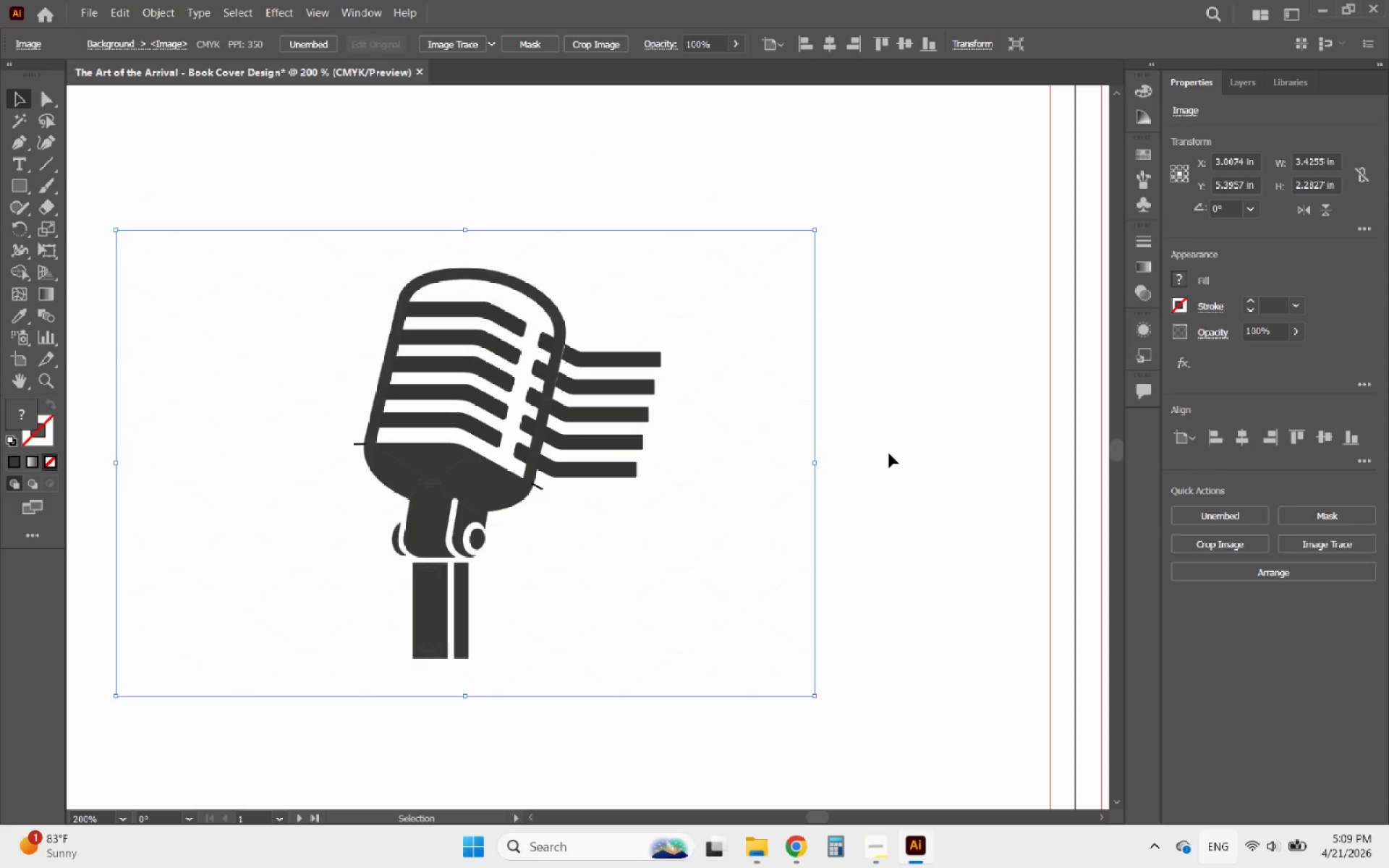 
left_click([902, 457])
 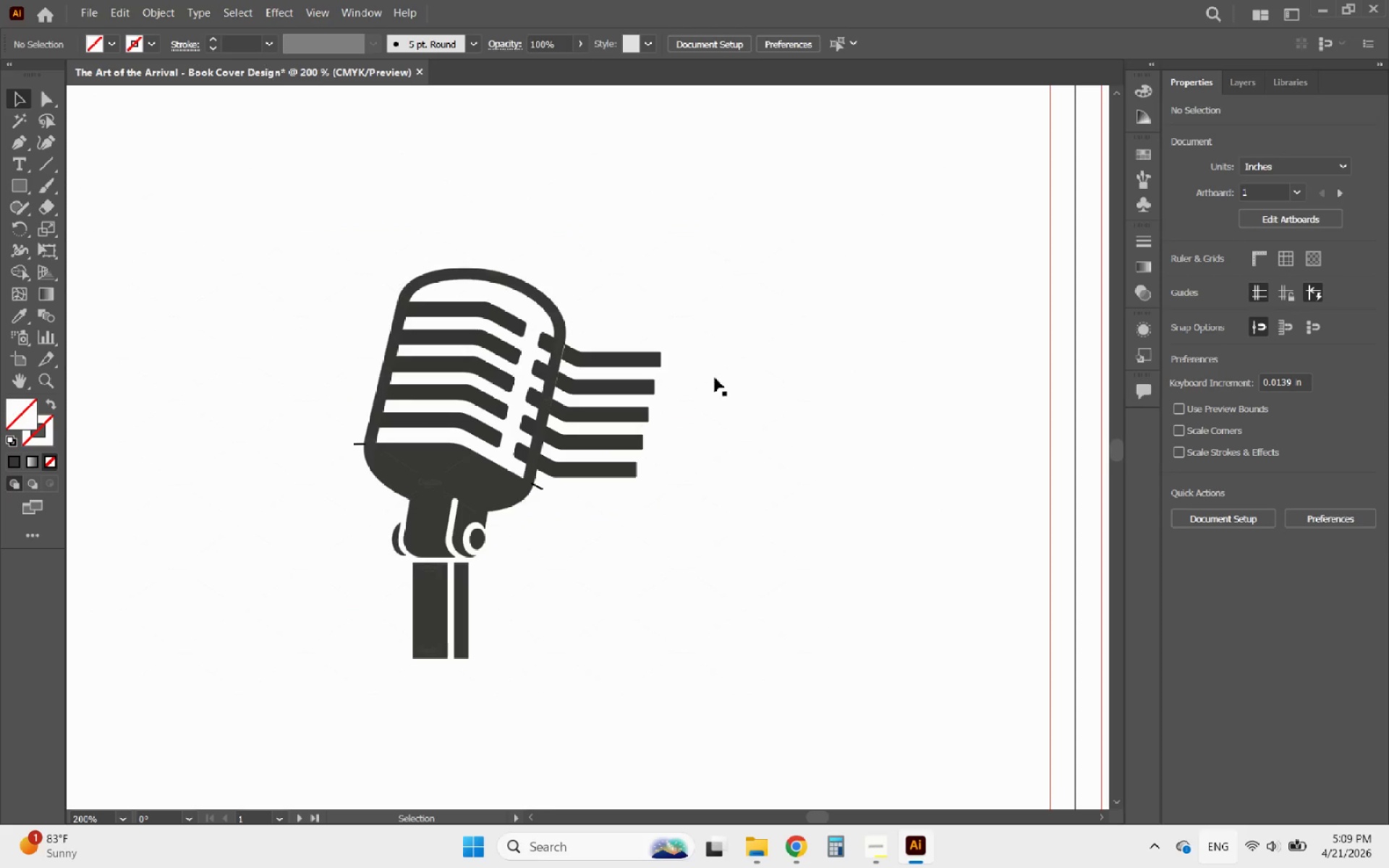 
hold_key(key=ShiftLeft, duration=0.56)
 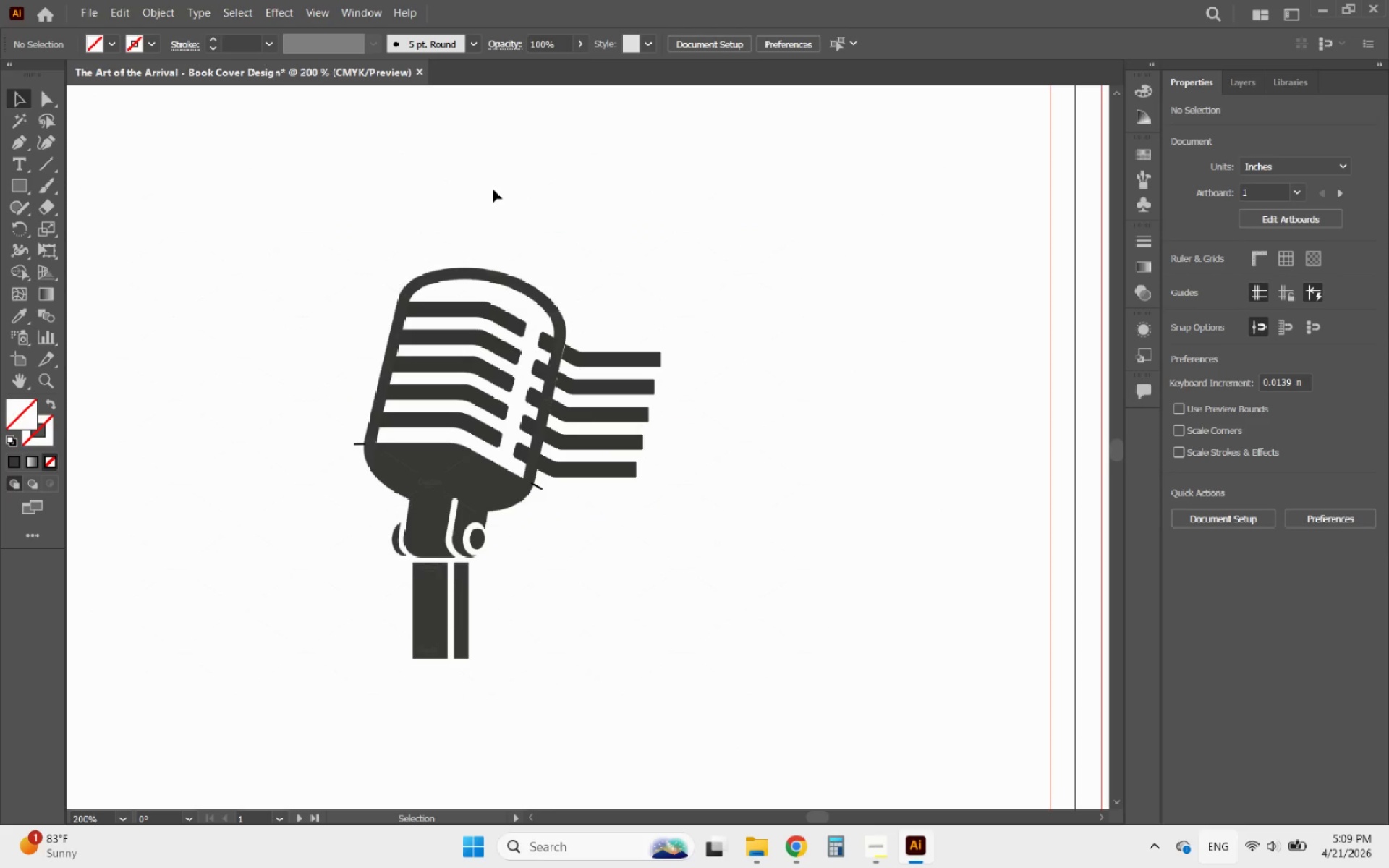 
left_click_drag(start_coordinate=[493, 189], to_coordinate=[504, 127])
 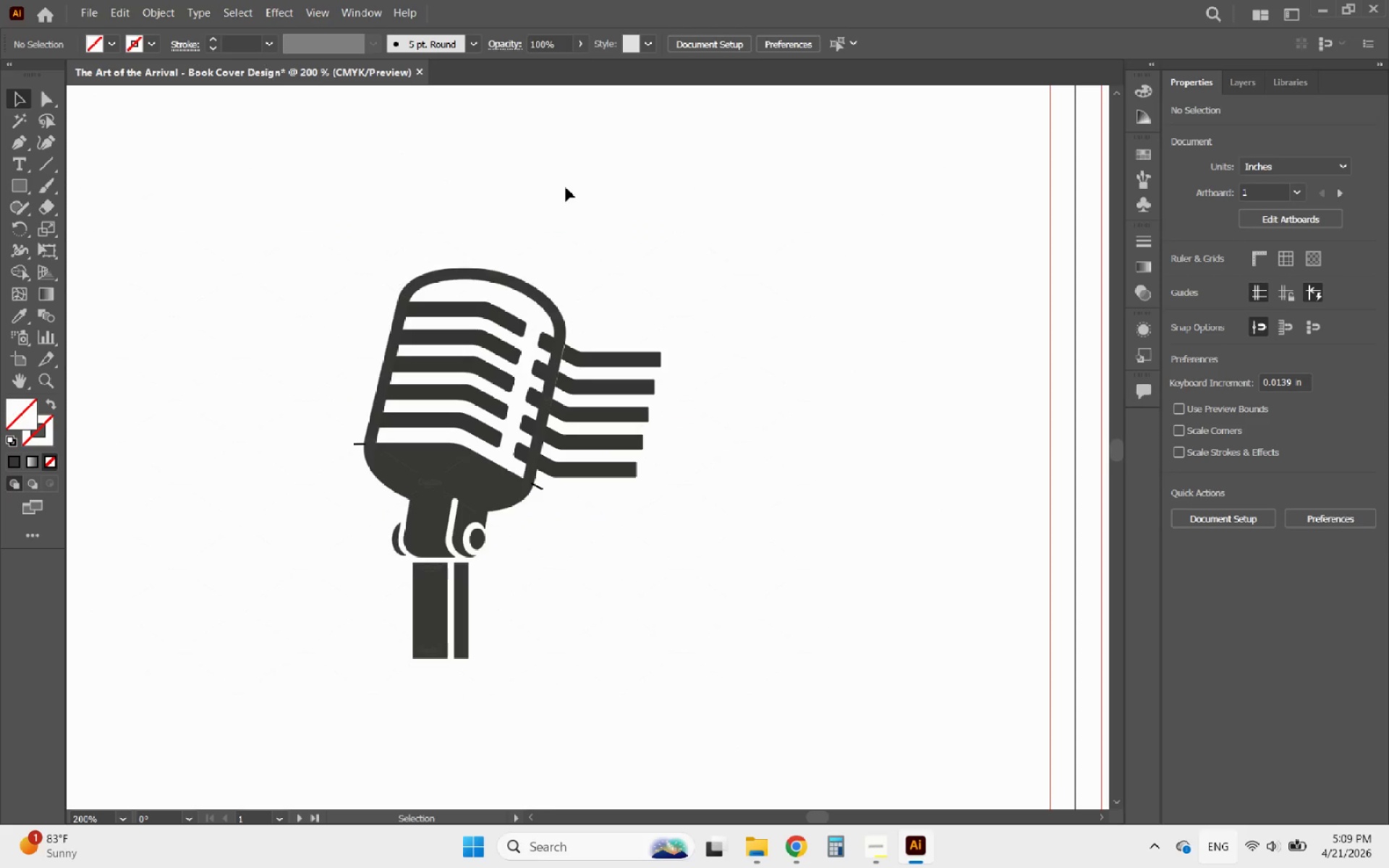 
left_click_drag(start_coordinate=[566, 188], to_coordinate=[715, 566])
 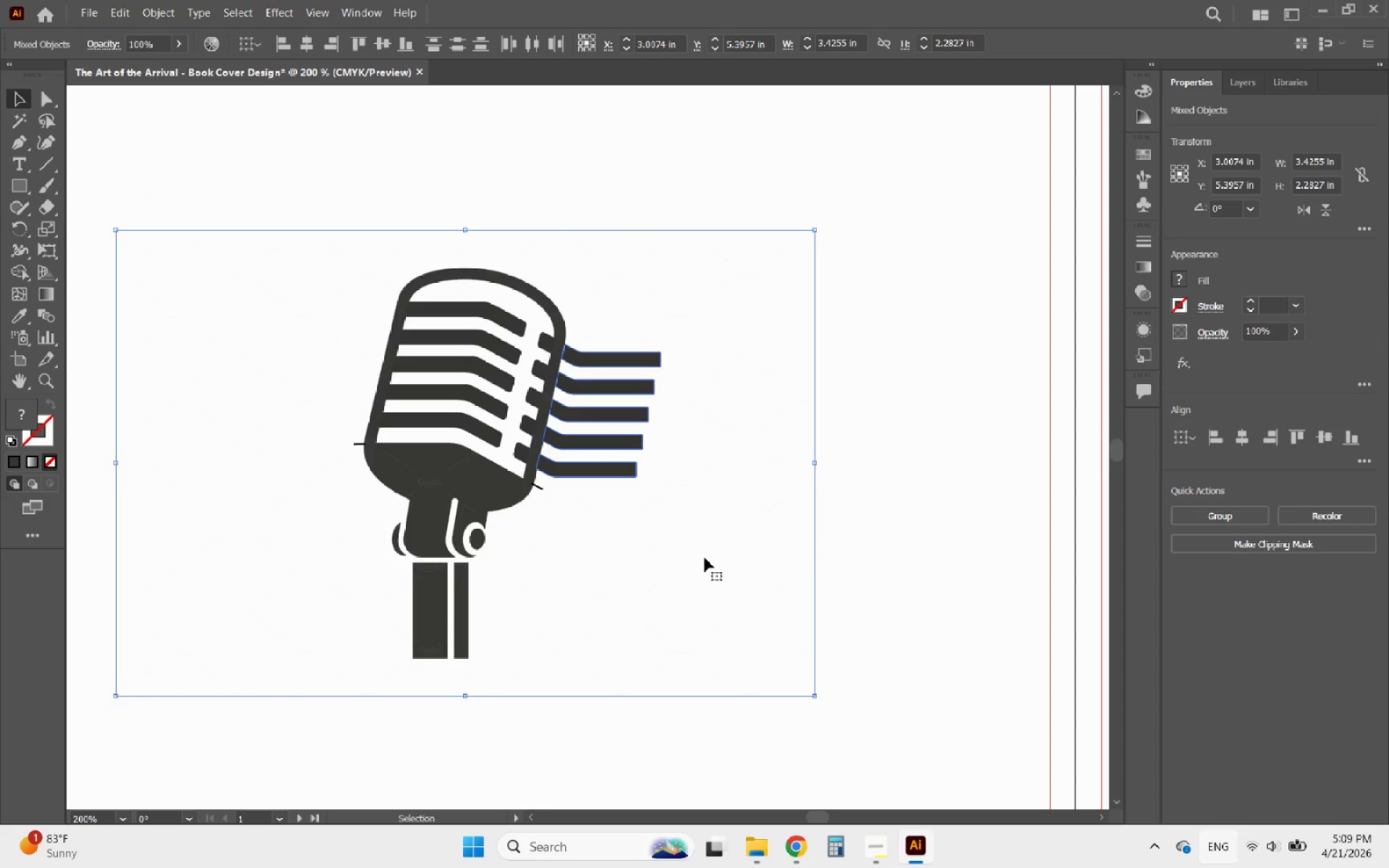 
hold_key(key=AltLeft, duration=0.81)
scroll: coordinate [698, 558], scroll_direction: down, amount: 2.0
 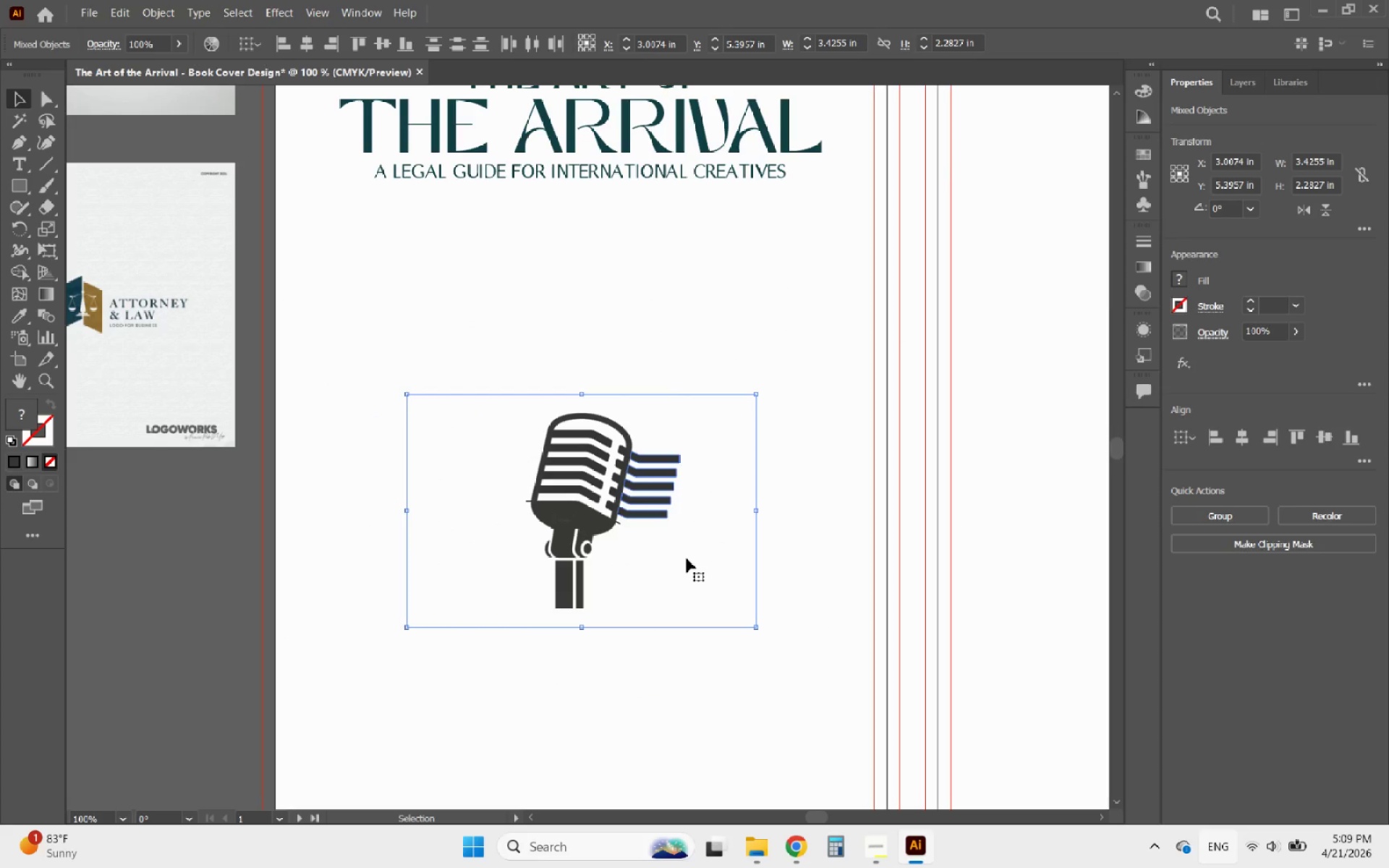 
hold_key(key=ShiftLeft, duration=0.41)
left_click([687, 558])
 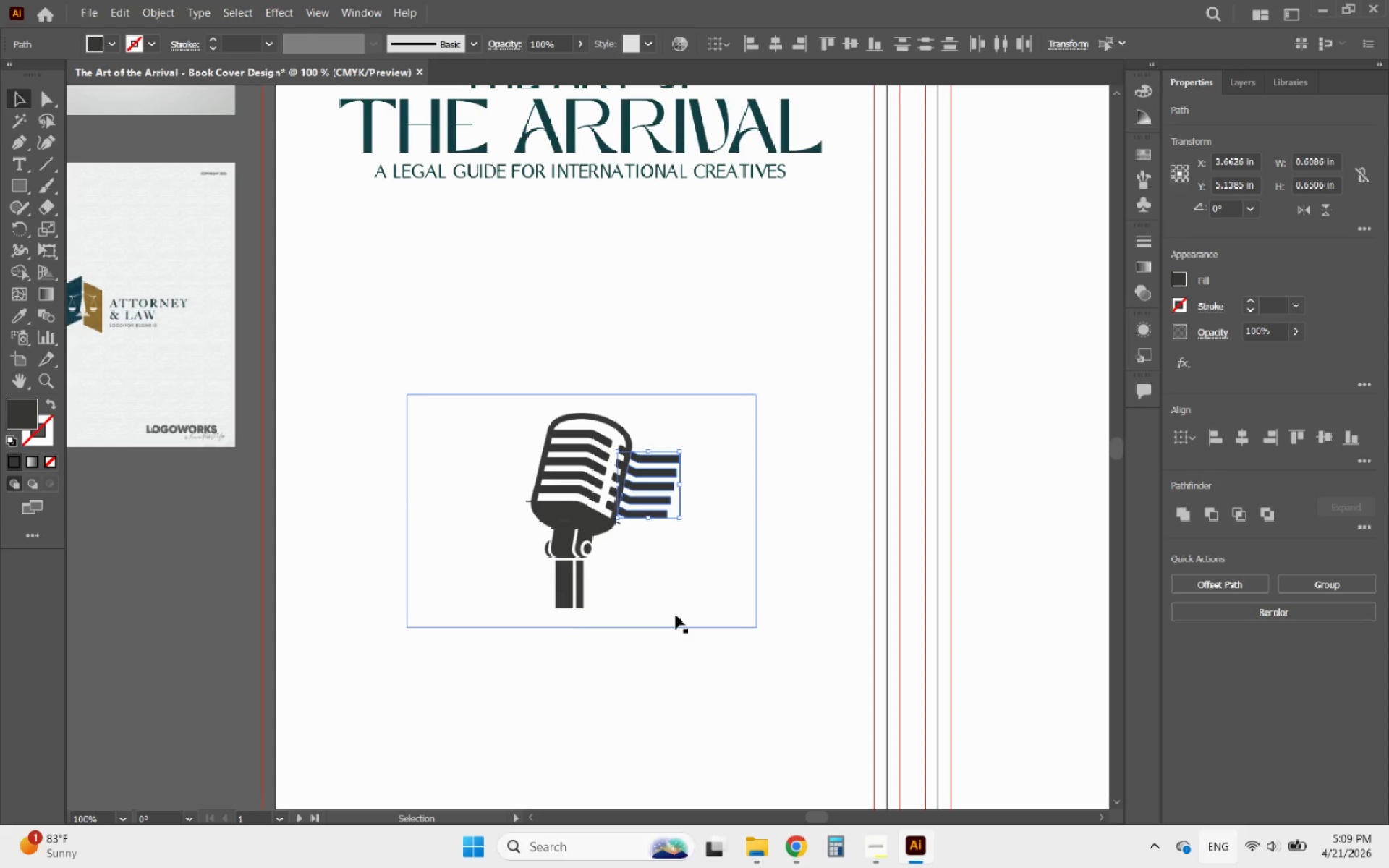 
key(Delete)
 